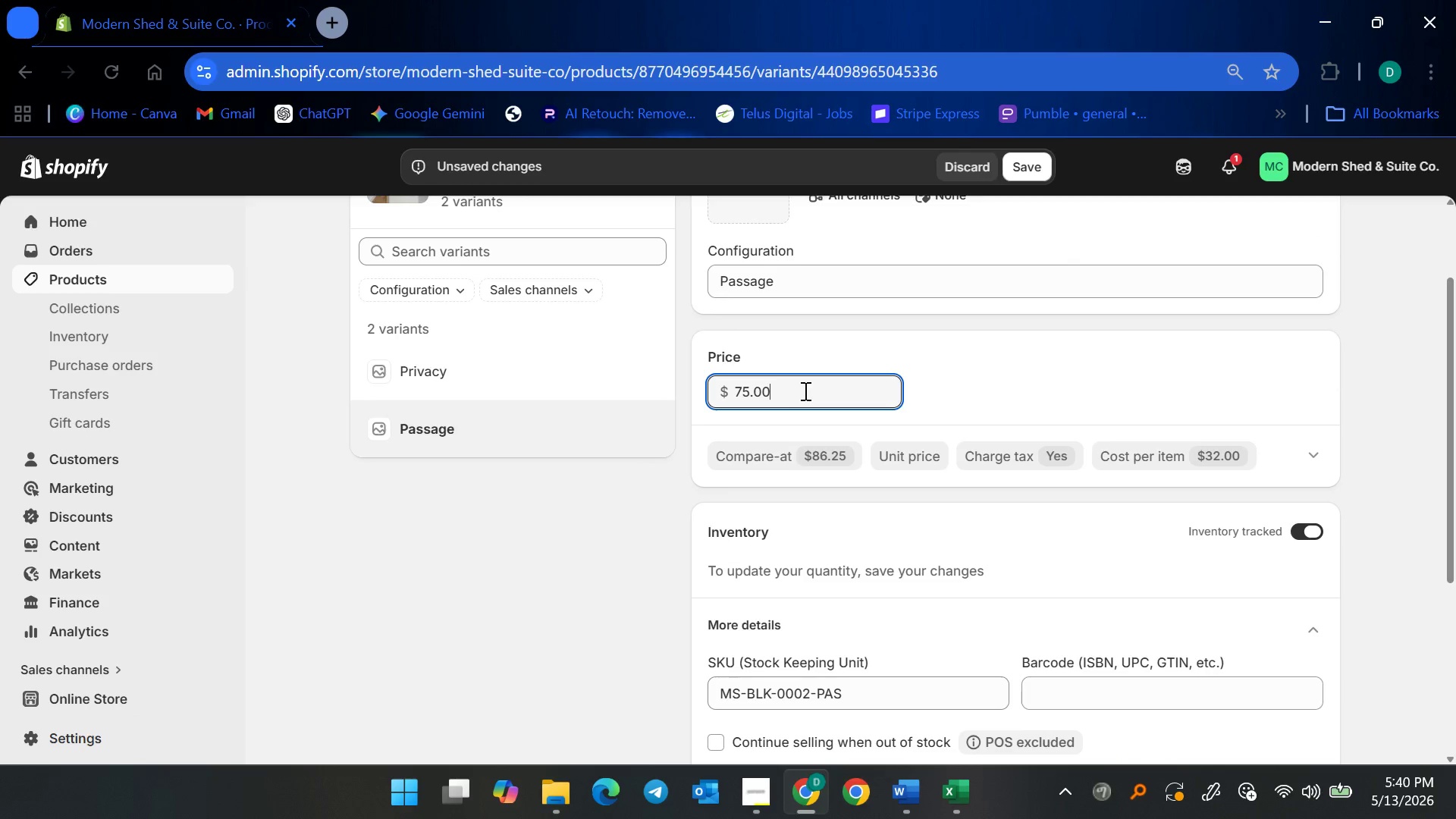 
wait(10.28)
 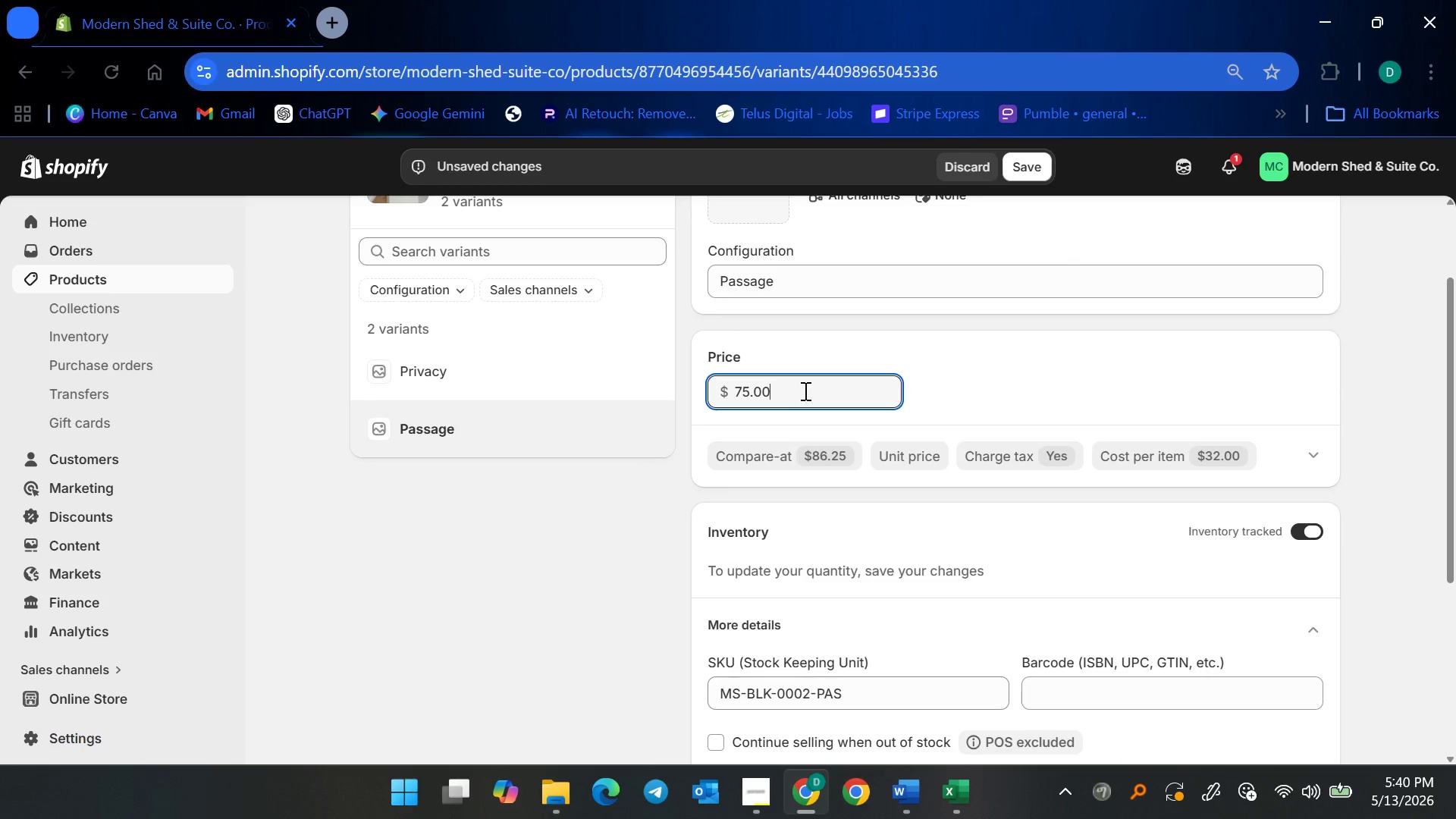 
left_click_drag(start_coordinate=[804, 391], to_coordinate=[743, 392])
 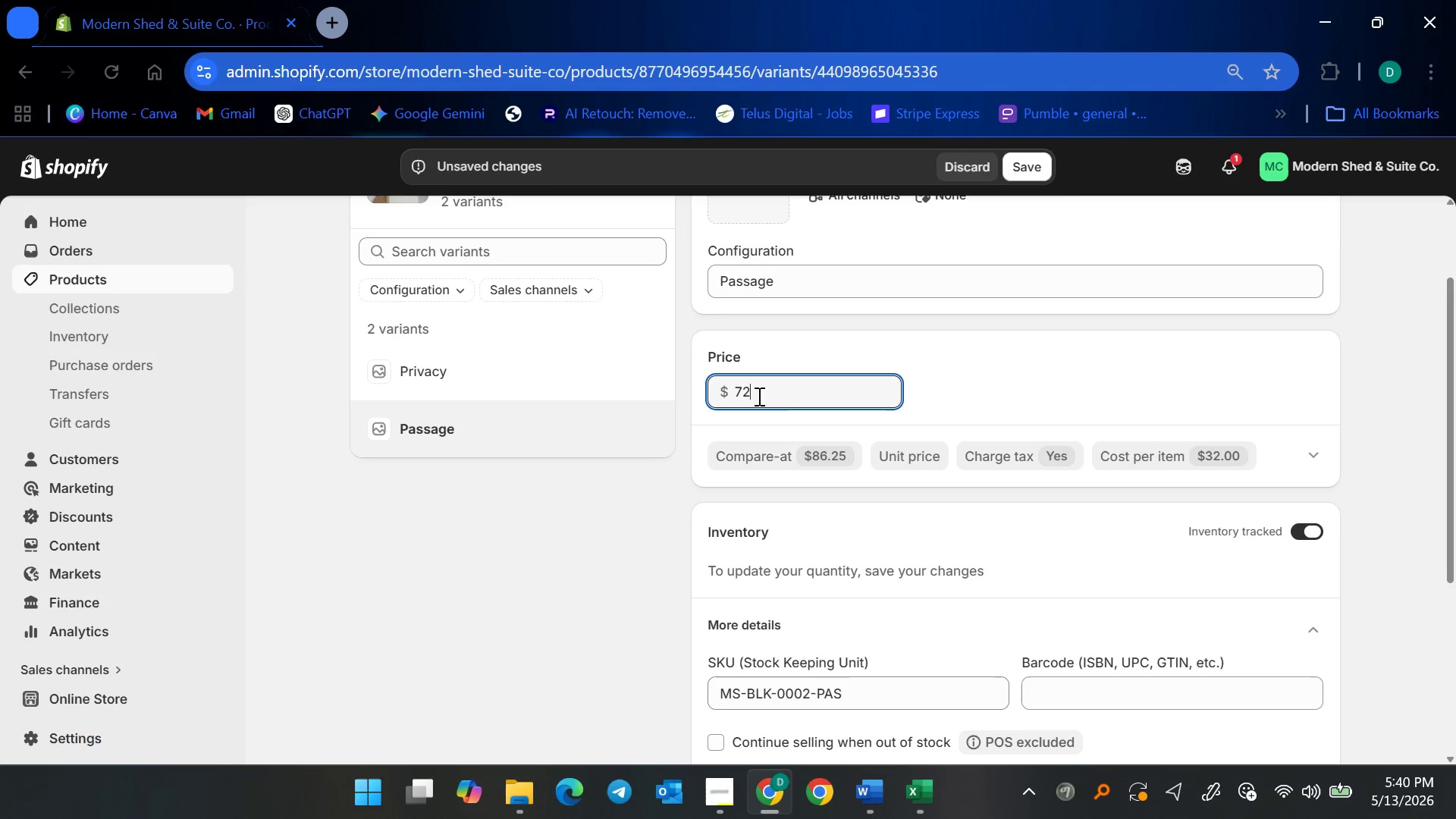 
key(2)
 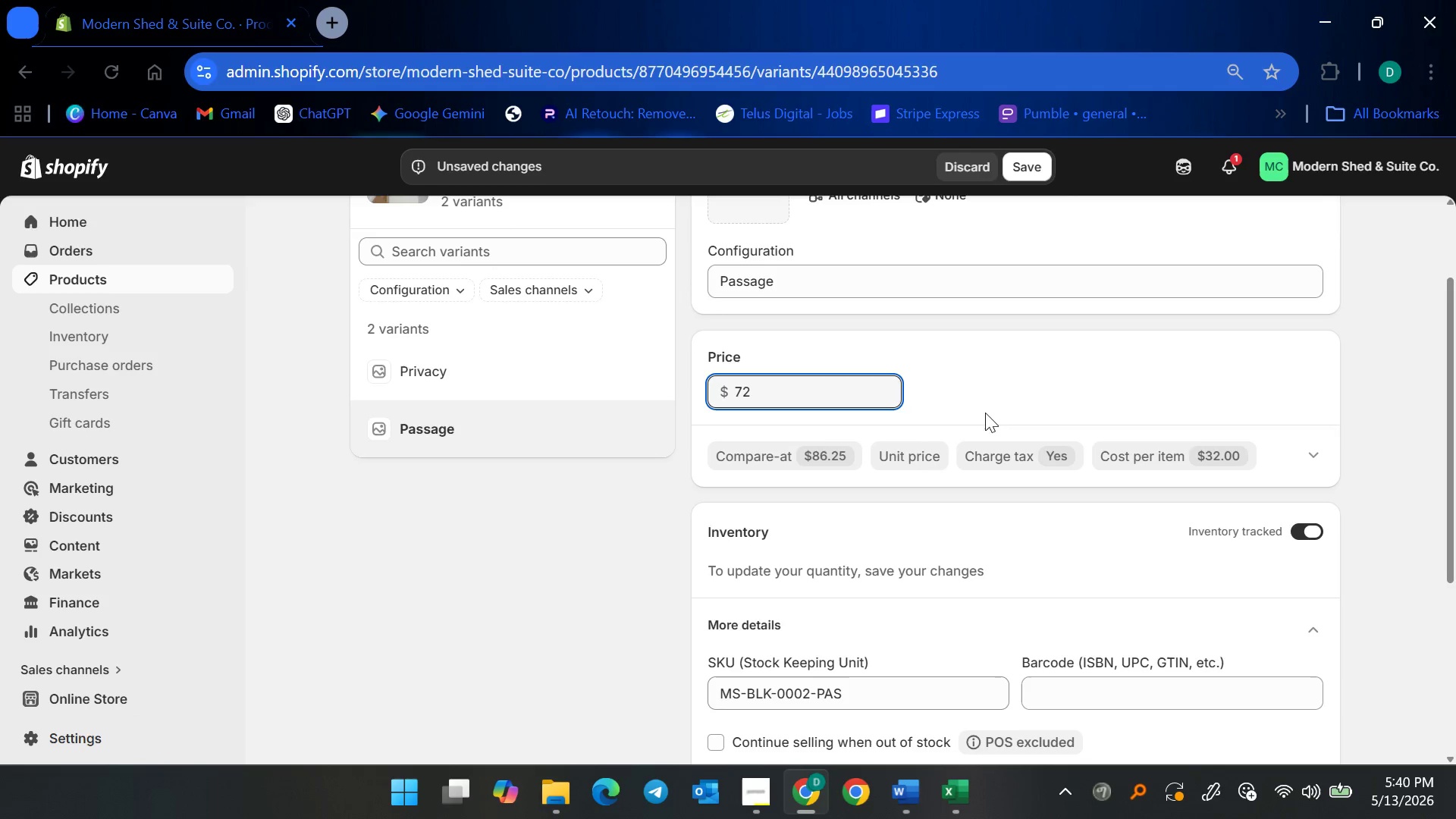 
left_click([1006, 392])
 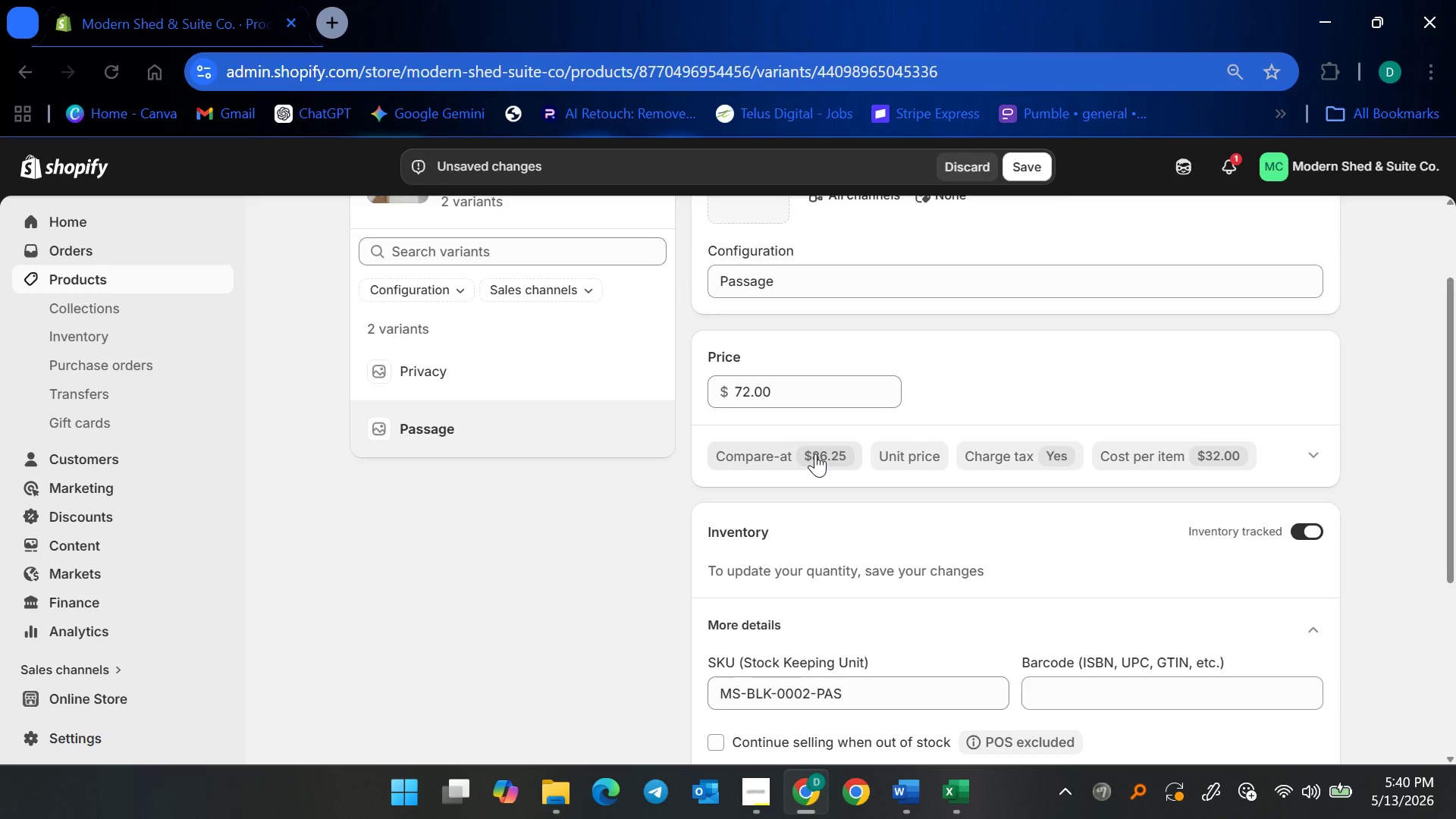 
left_click([815, 453])
 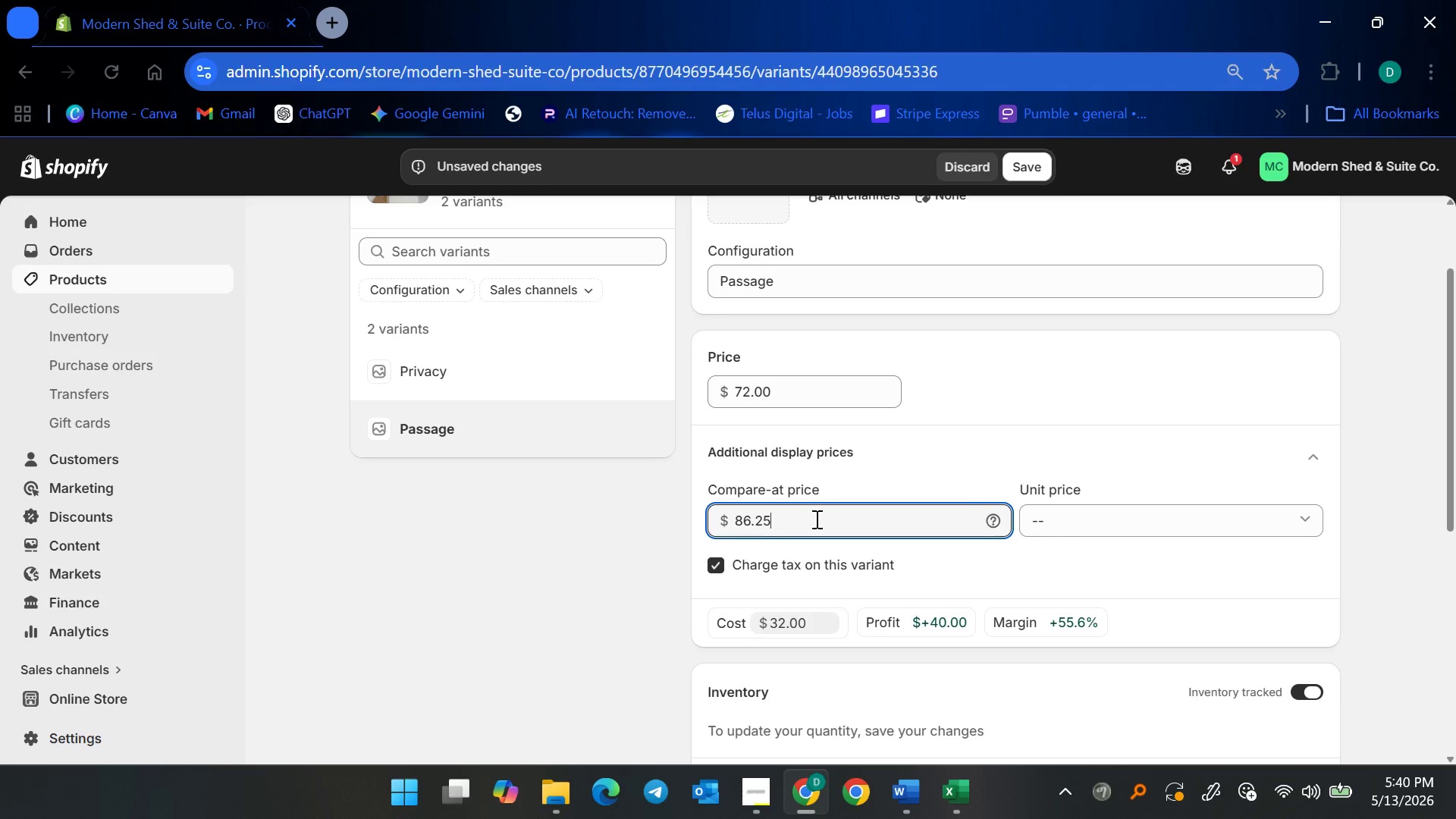 
left_click_drag(start_coordinate=[802, 519], to_coordinate=[746, 523])
 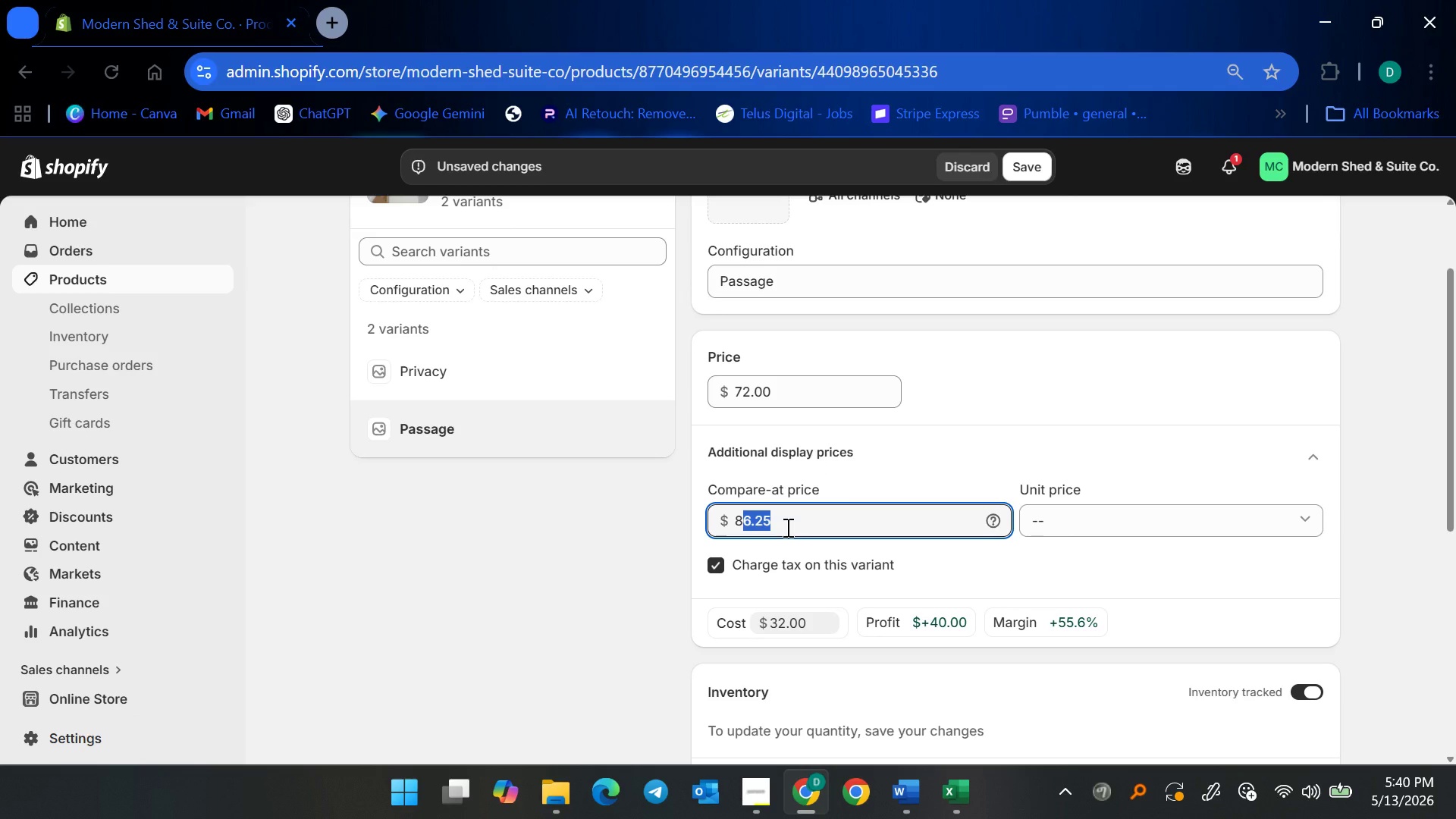 
type(2.80)
 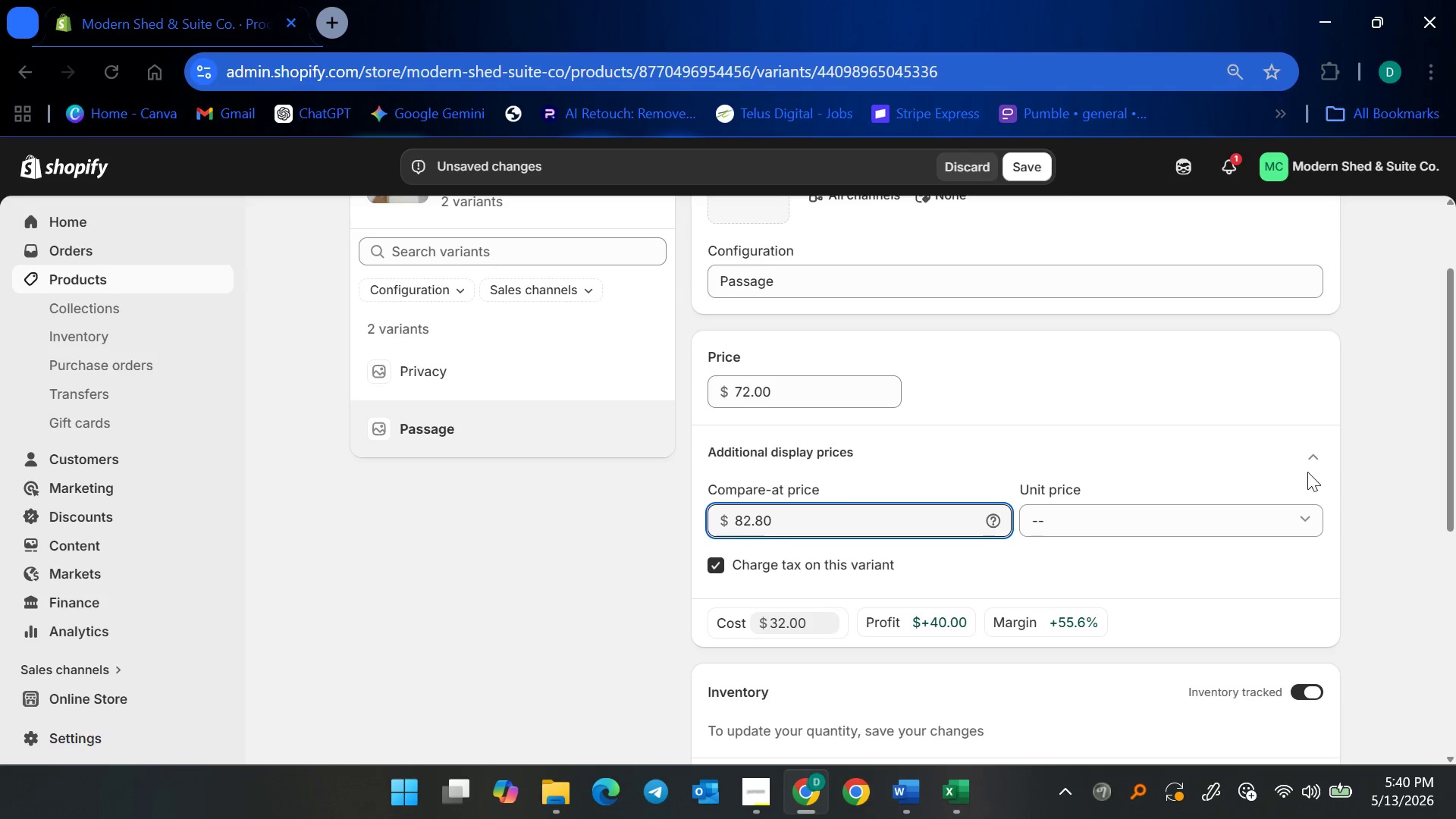 
left_click([1307, 462])
 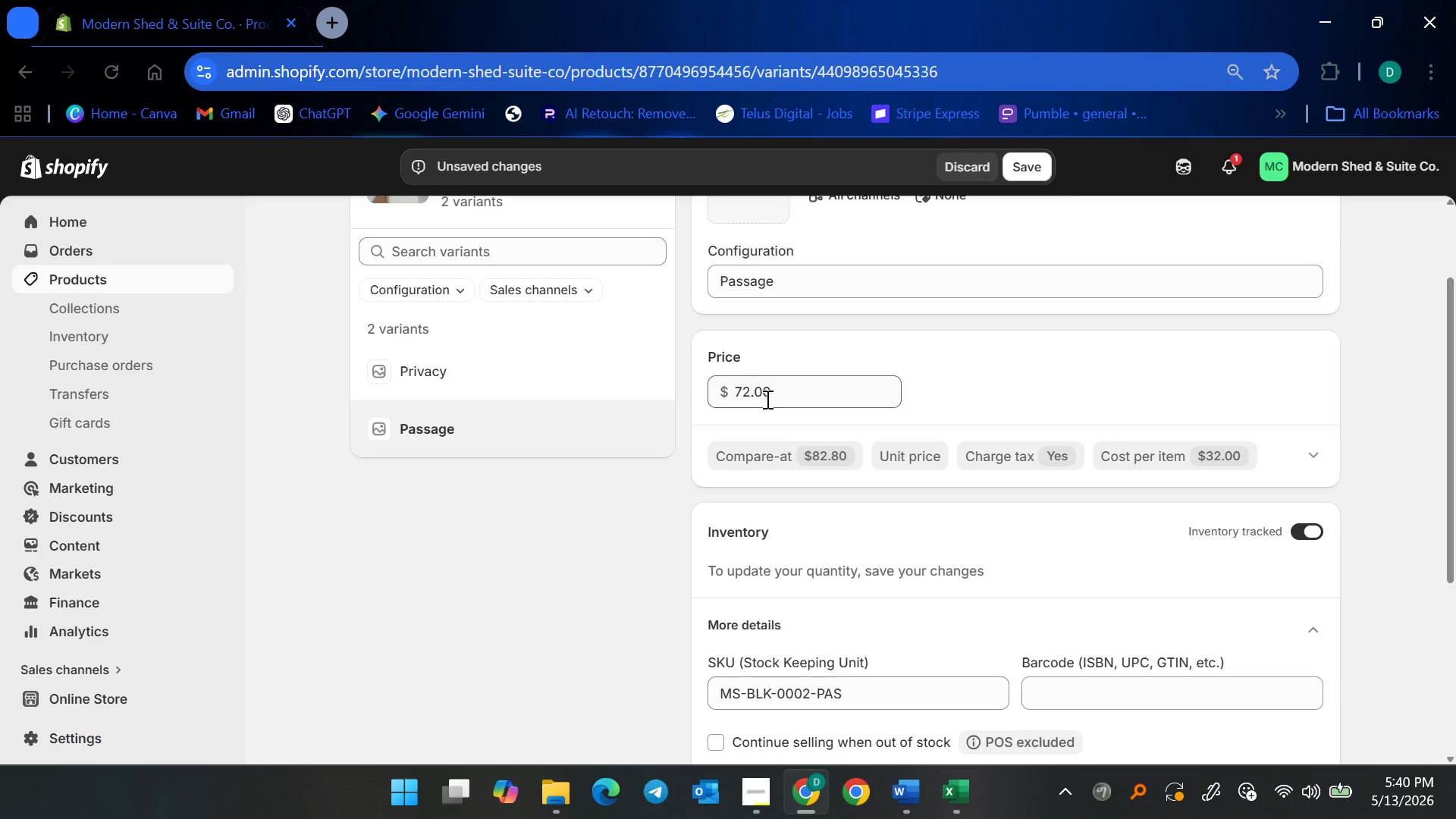 
left_click([1028, 168])
 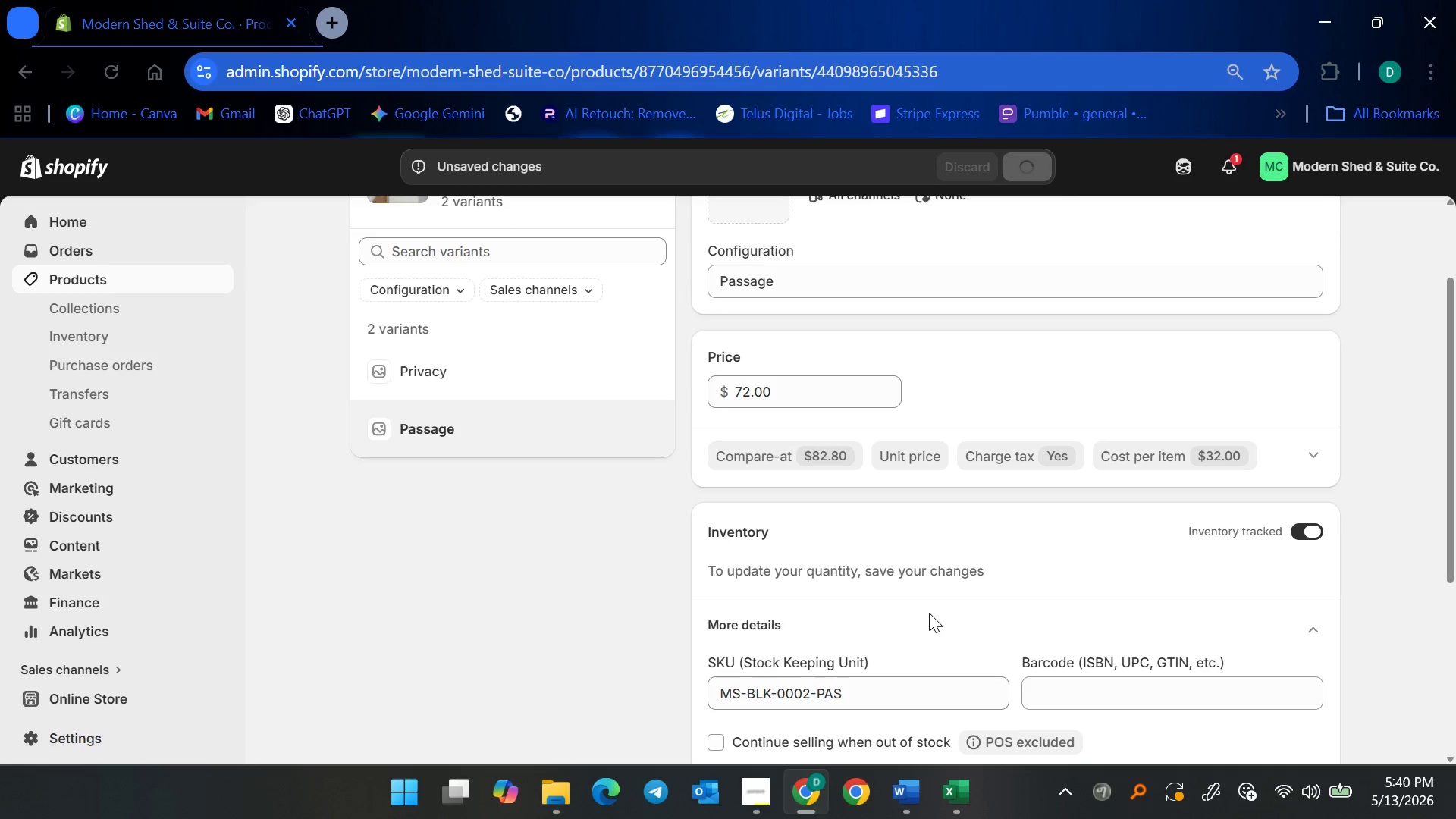 
scroll: coordinate [941, 629], scroll_direction: down, amount: 2.0
 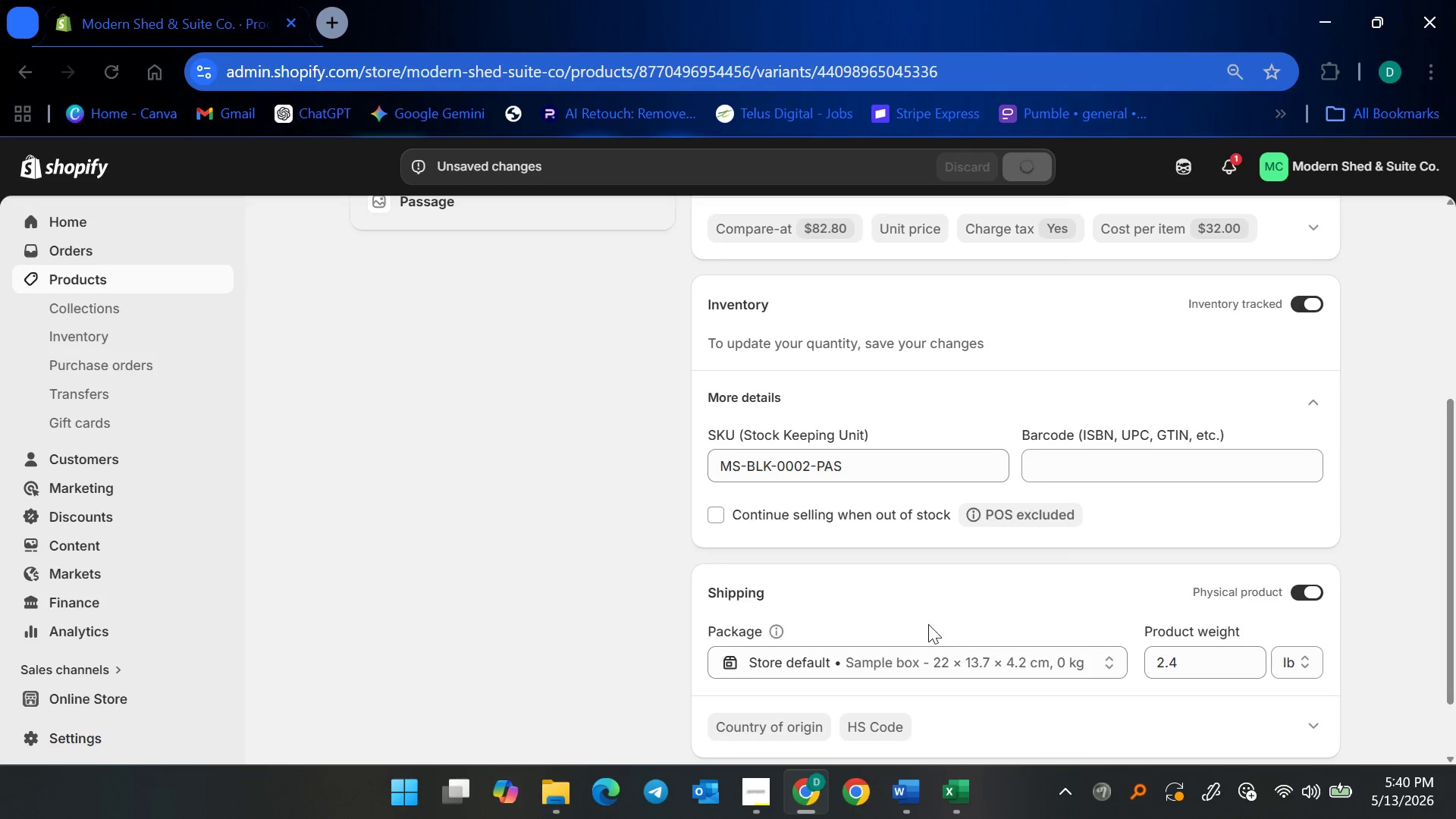 
mouse_move([893, 594])
 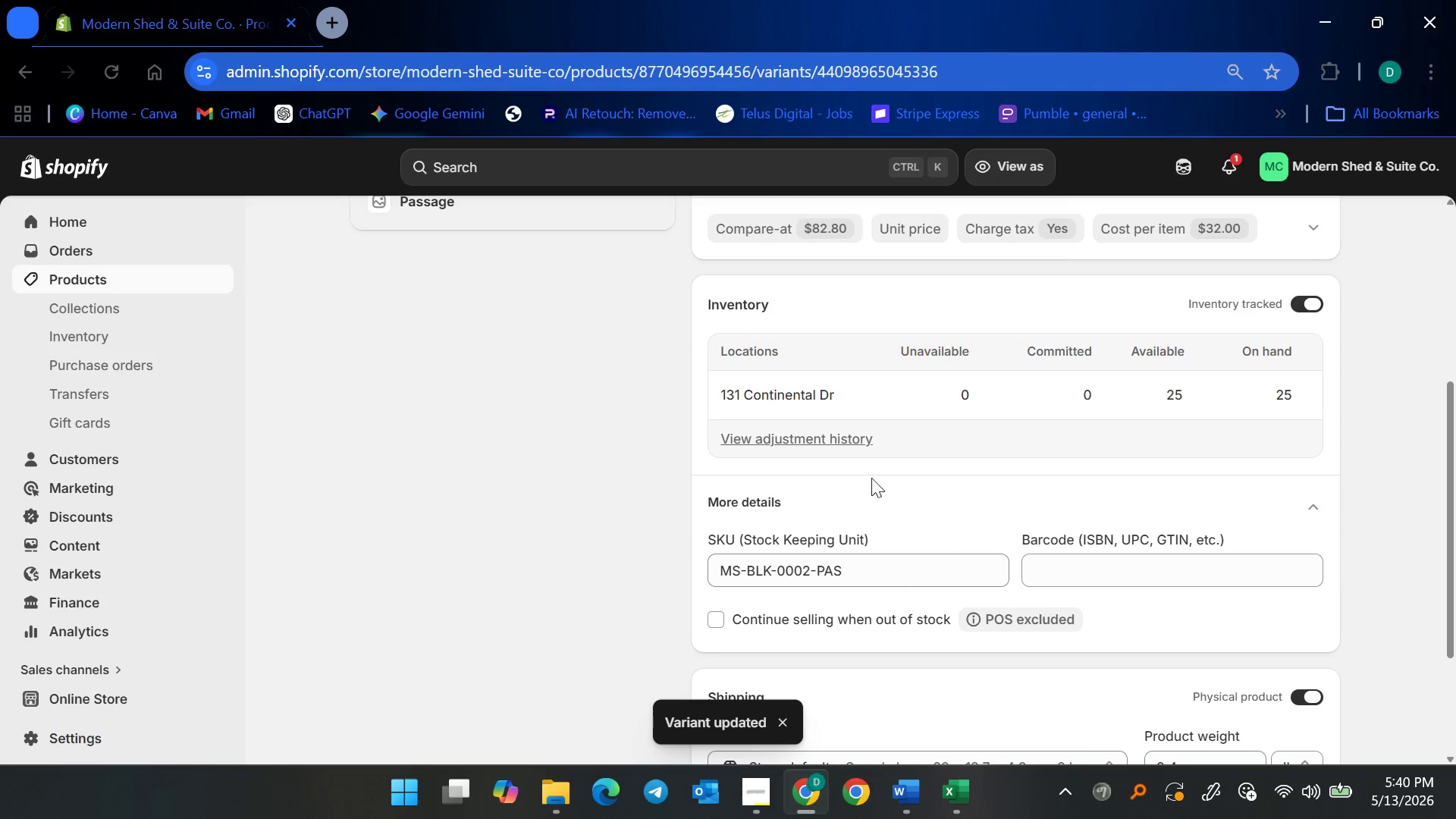 
scroll: coordinate [599, 436], scroll_direction: up, amount: 6.0
 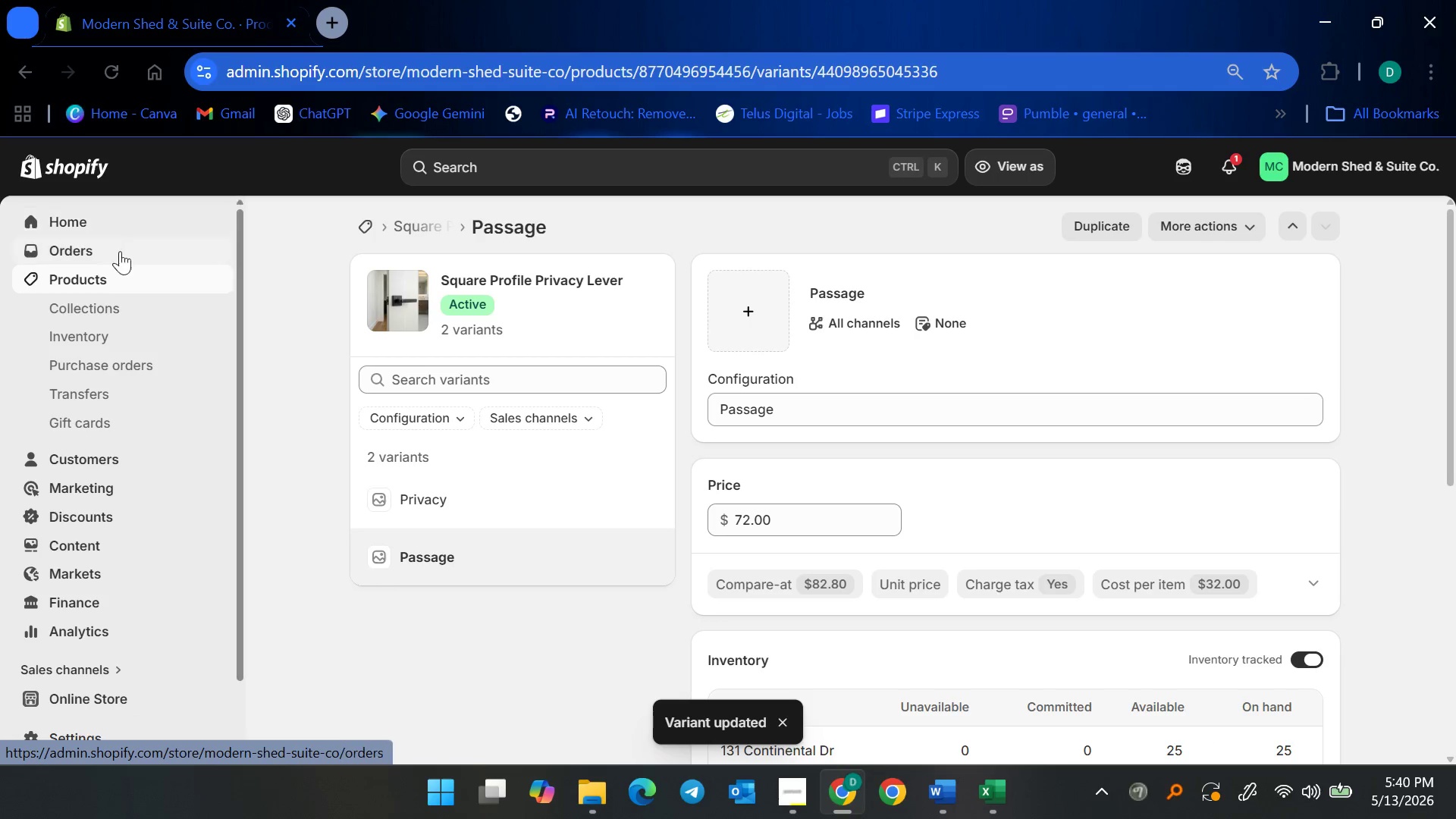 
left_click([116, 286])
 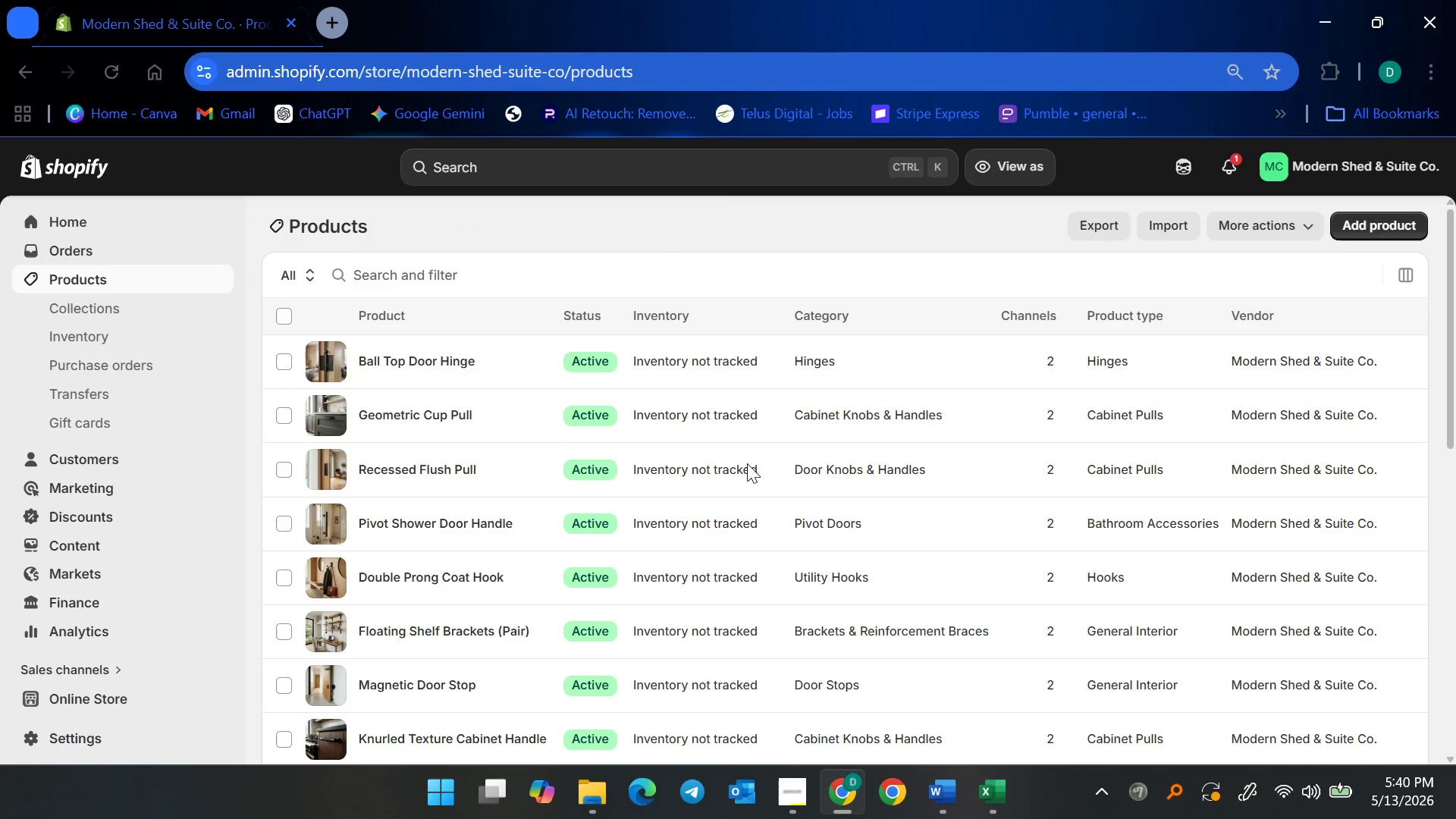 
scroll: coordinate [469, 544], scroll_direction: down, amount: 15.0
 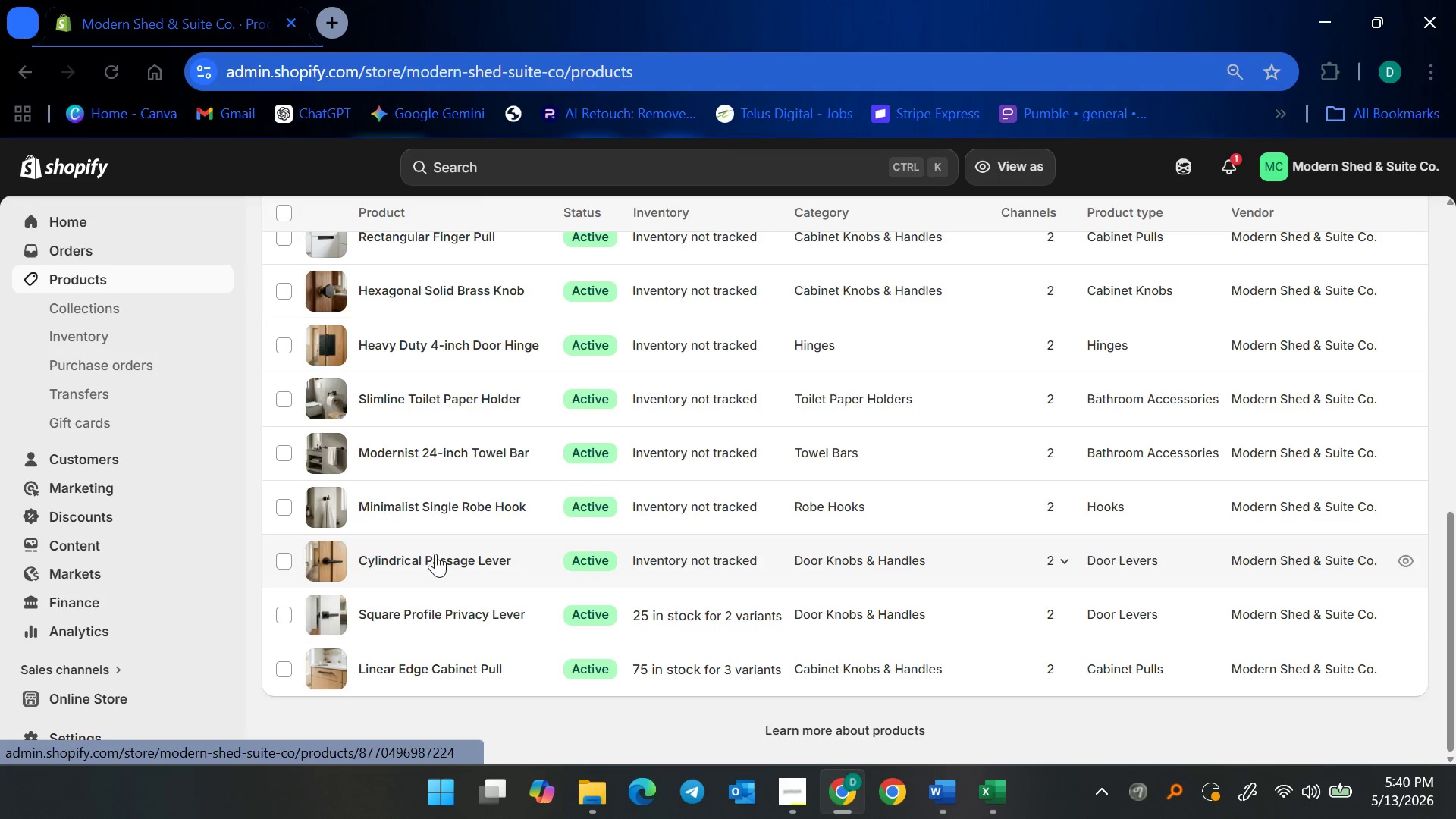 
left_click([435, 554])
 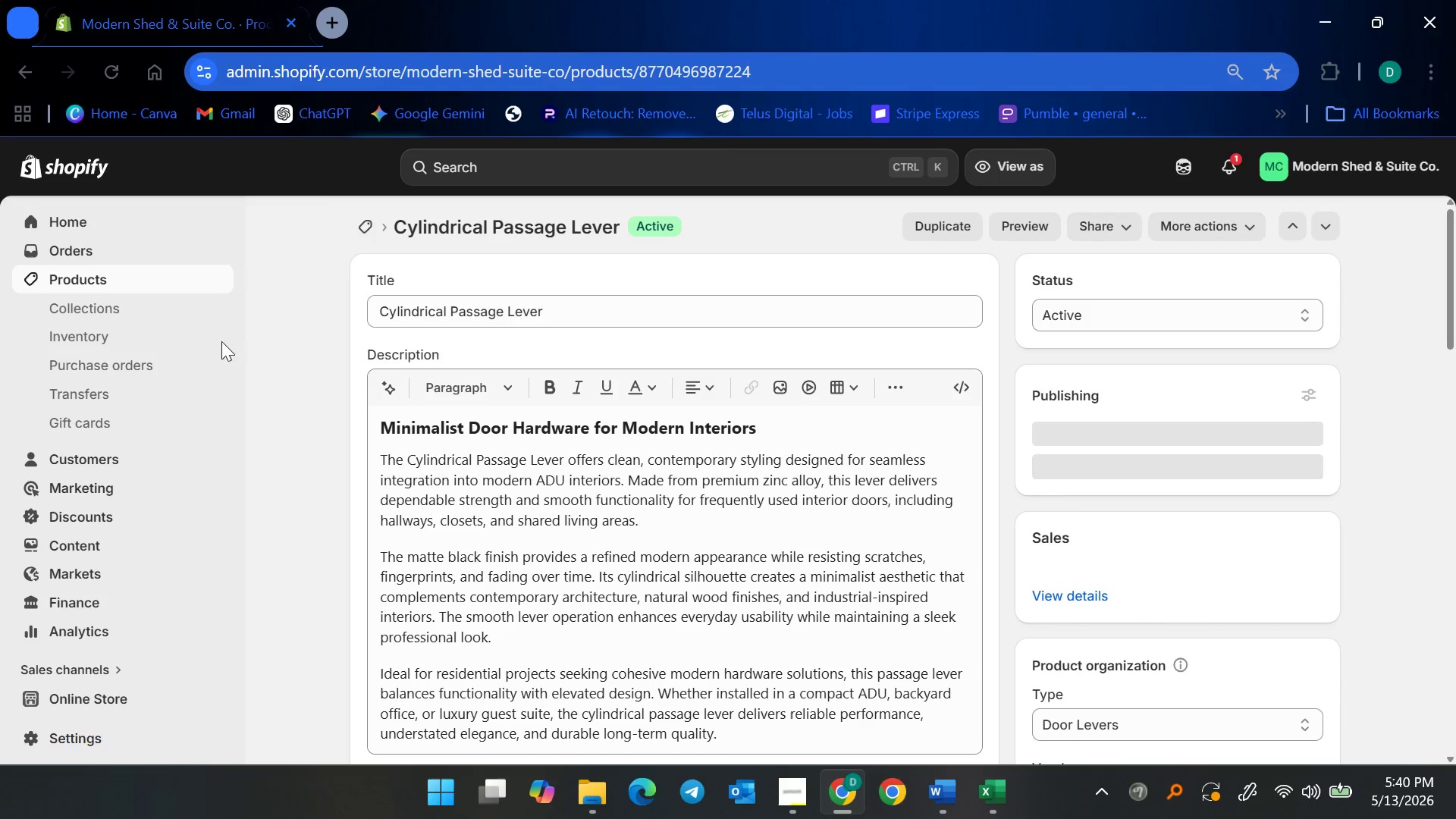 
left_click([124, 275])
 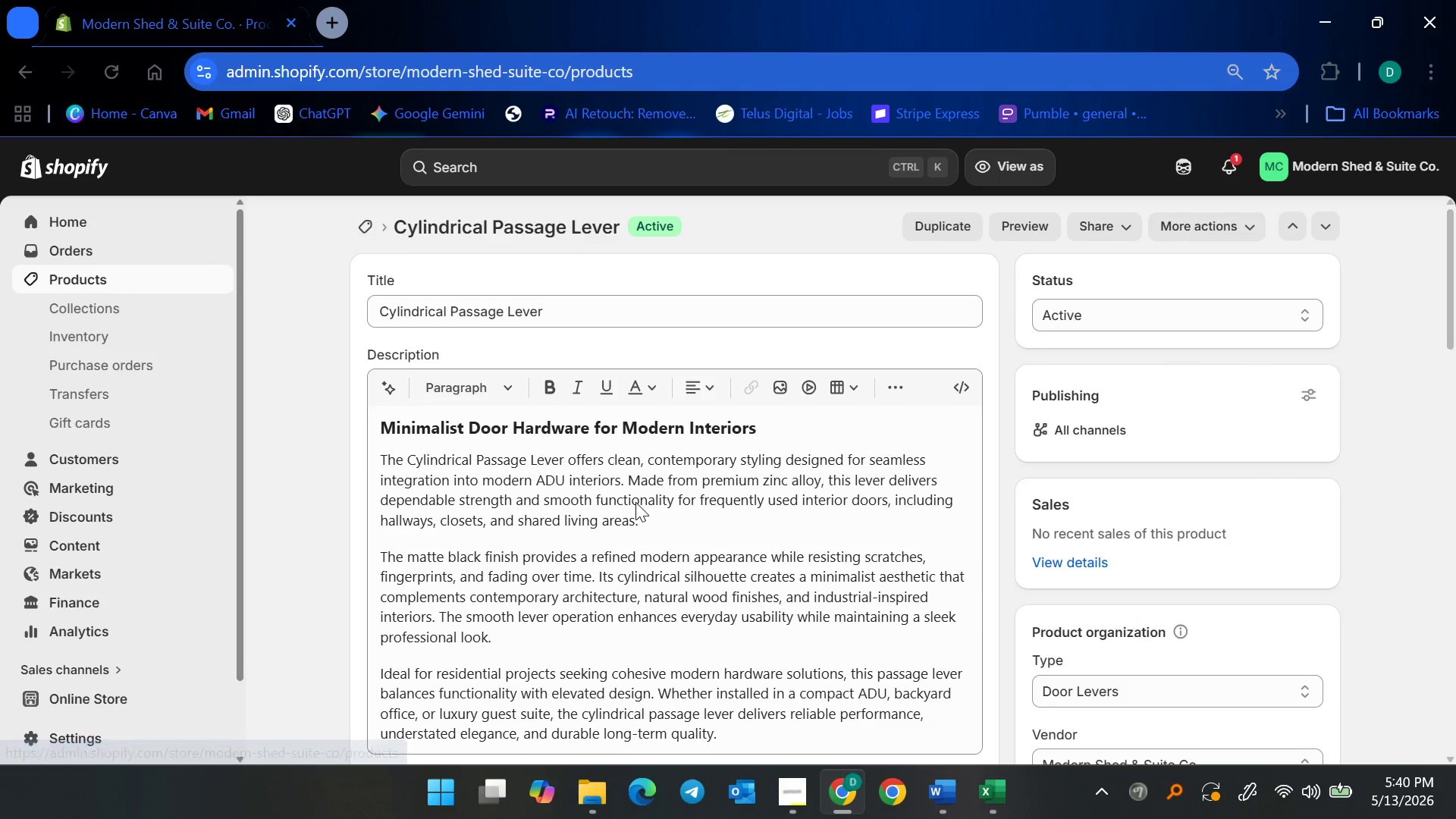 
scroll: coordinate [580, 579], scroll_direction: down, amount: 10.0
 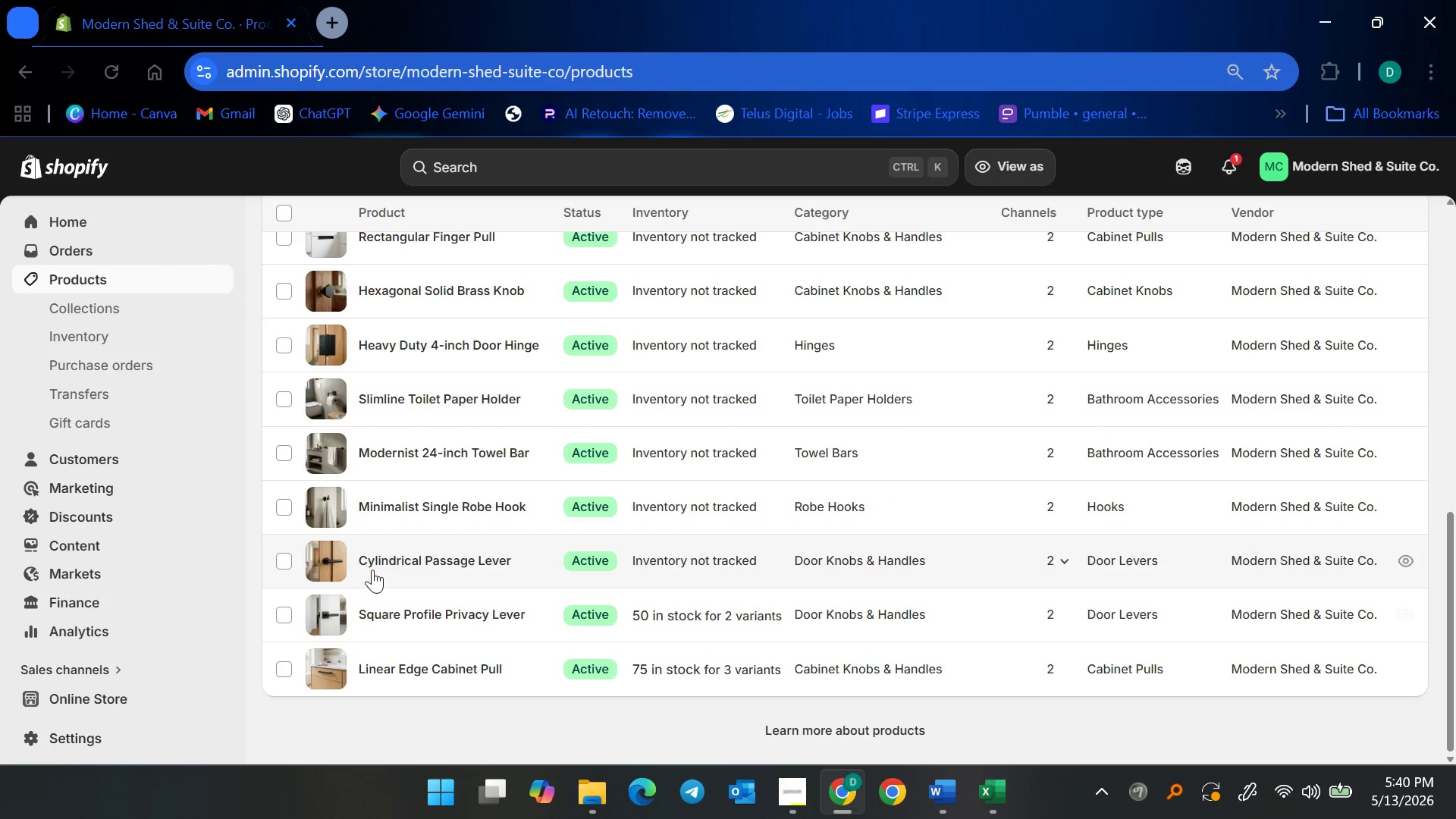 
left_click([386, 557])
 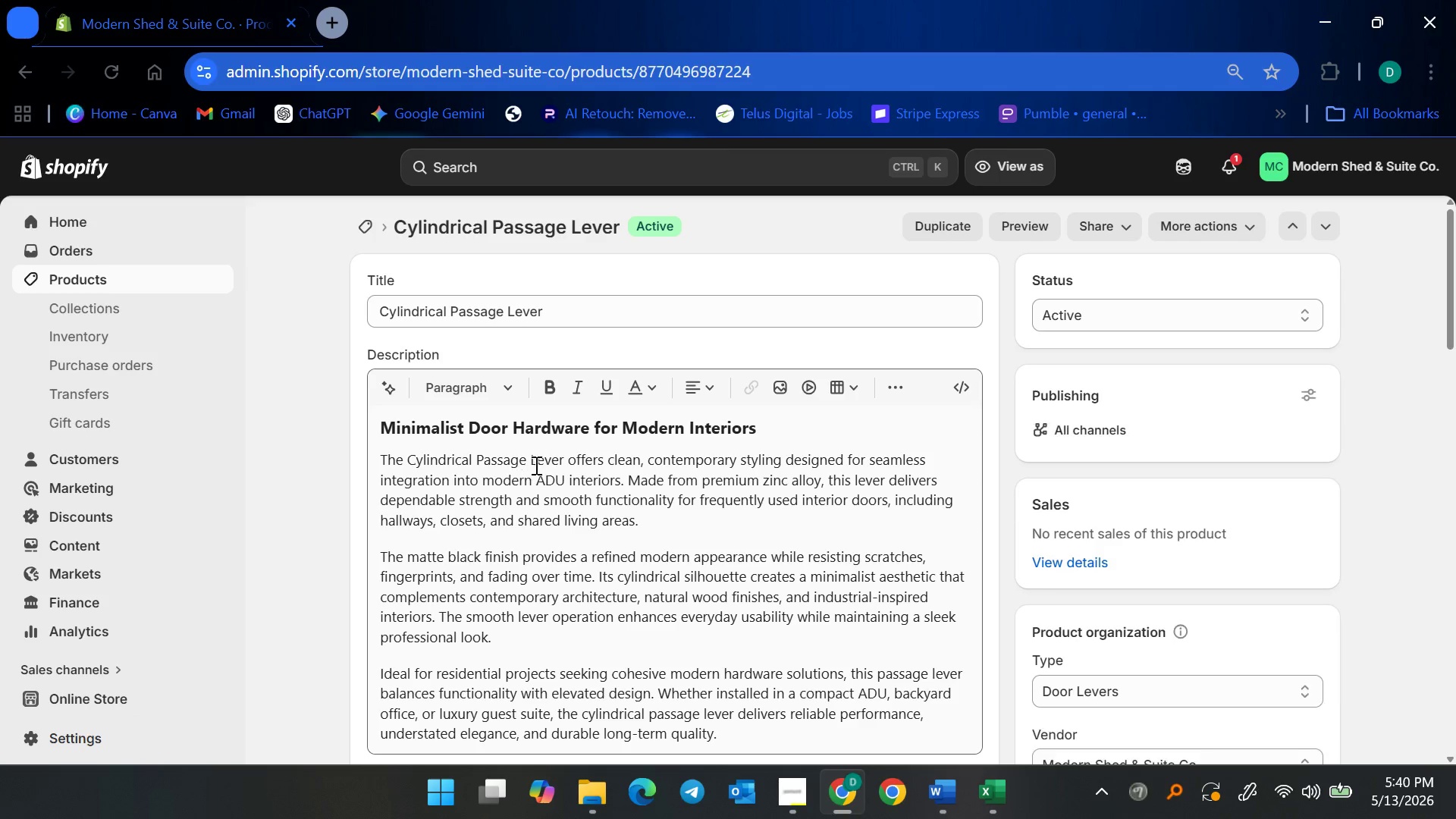 
scroll: coordinate [632, 482], scroll_direction: down, amount: 11.0
 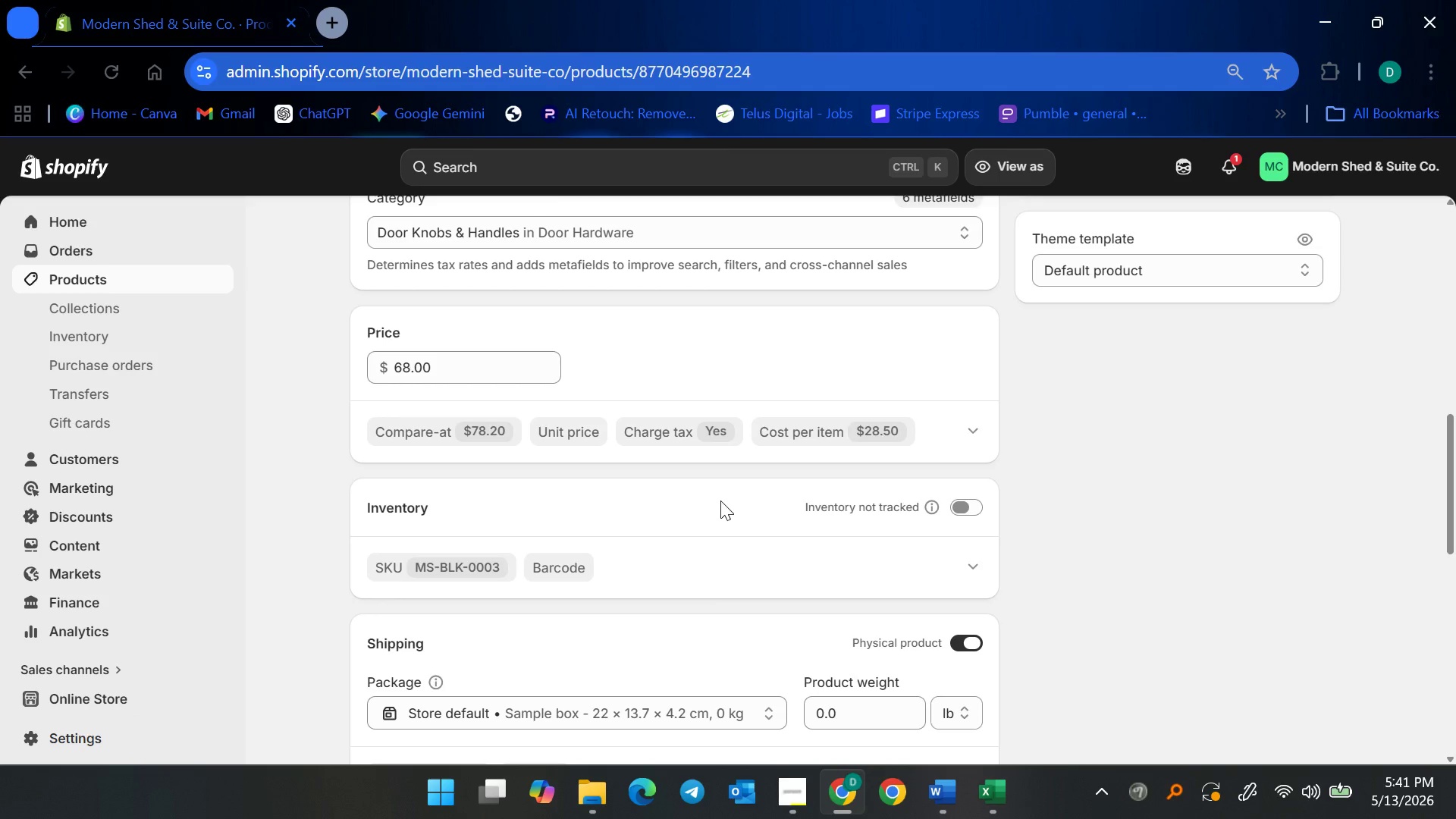 
scroll: coordinate [720, 500], scroll_direction: none, amount: 0.0
 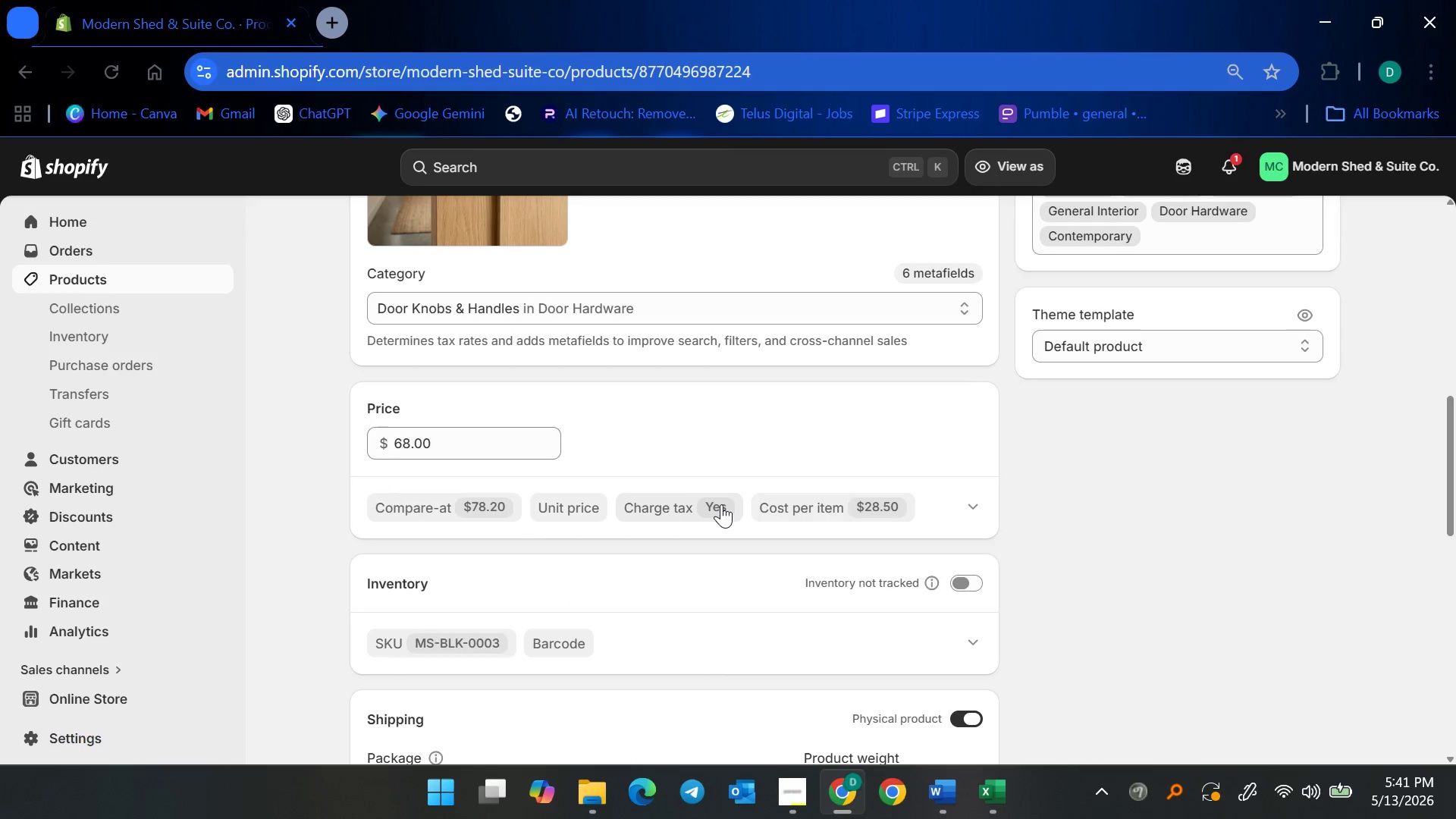 
scroll: coordinate [721, 513], scroll_direction: down, amount: 4.0
 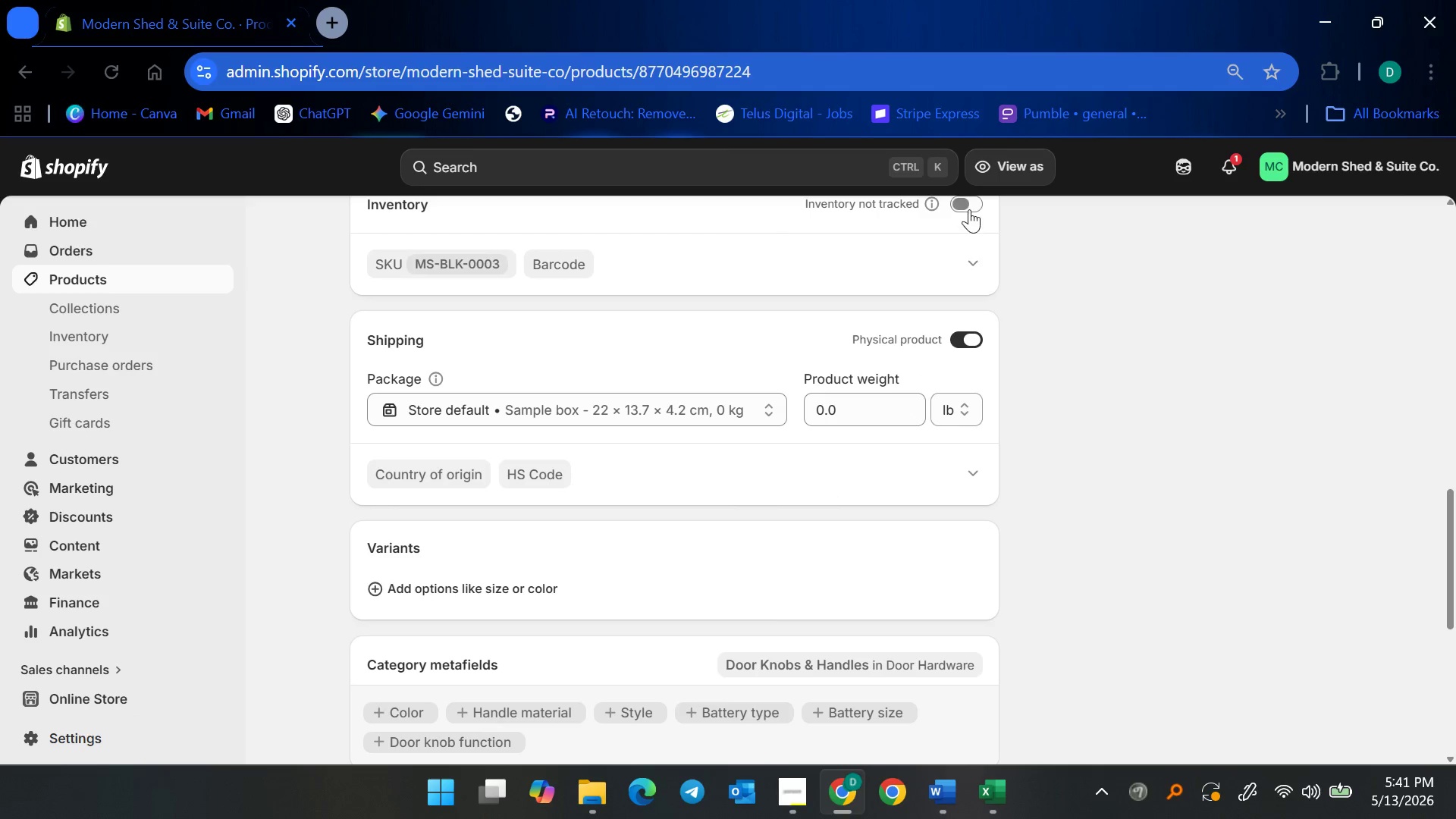 
left_click([969, 204])
 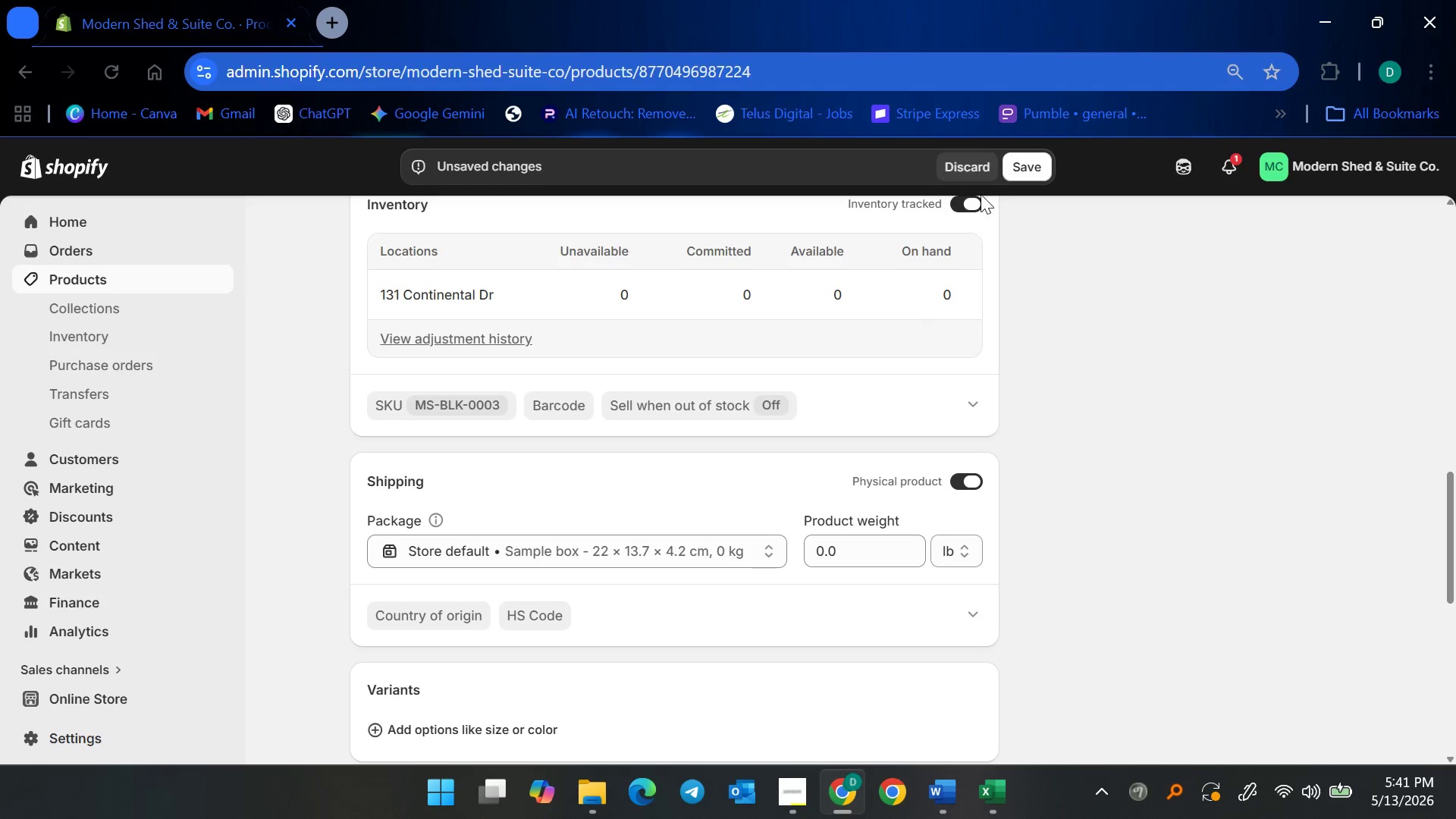 
left_click([1021, 170])
 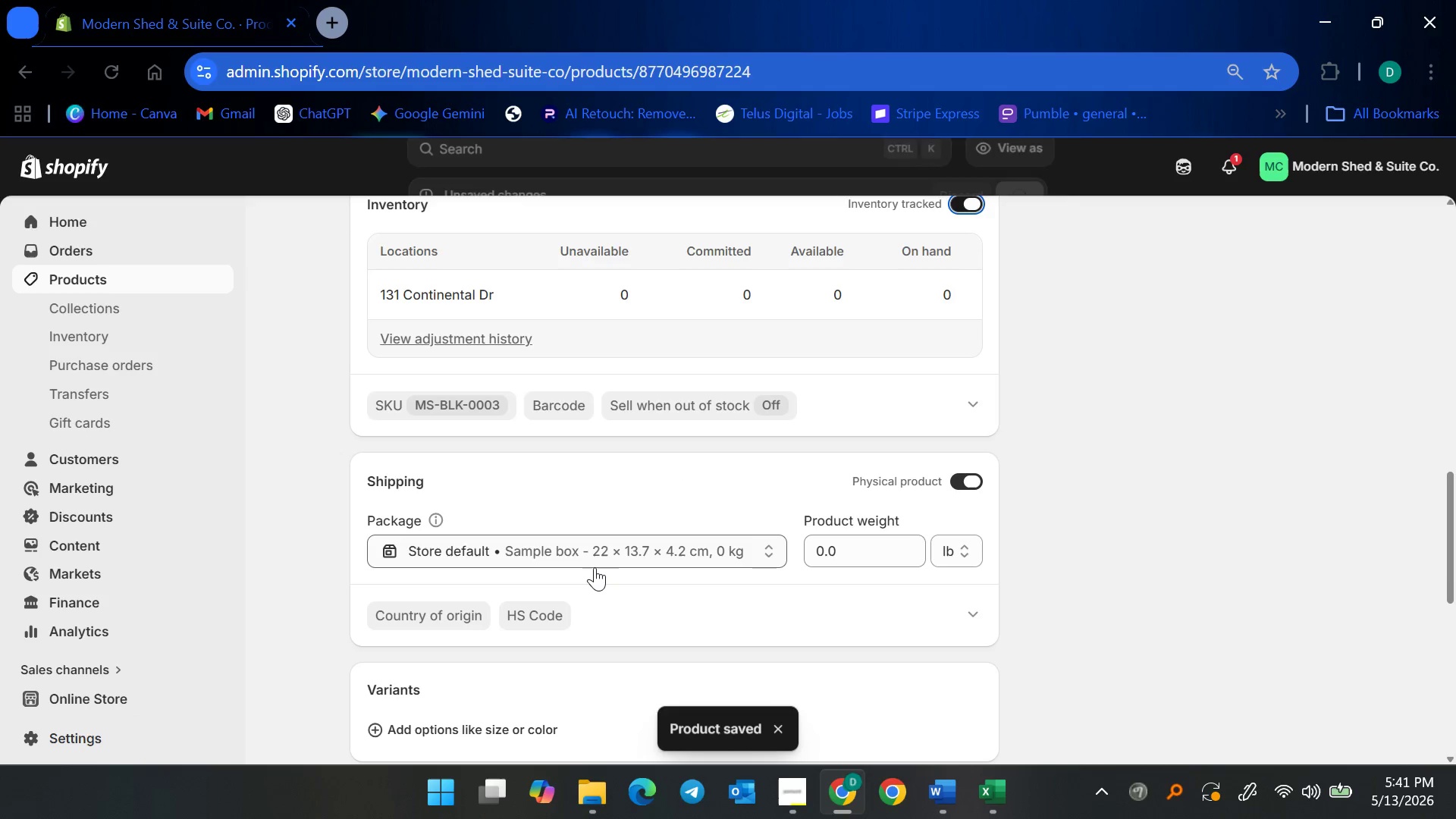 
left_click([153, 275])
 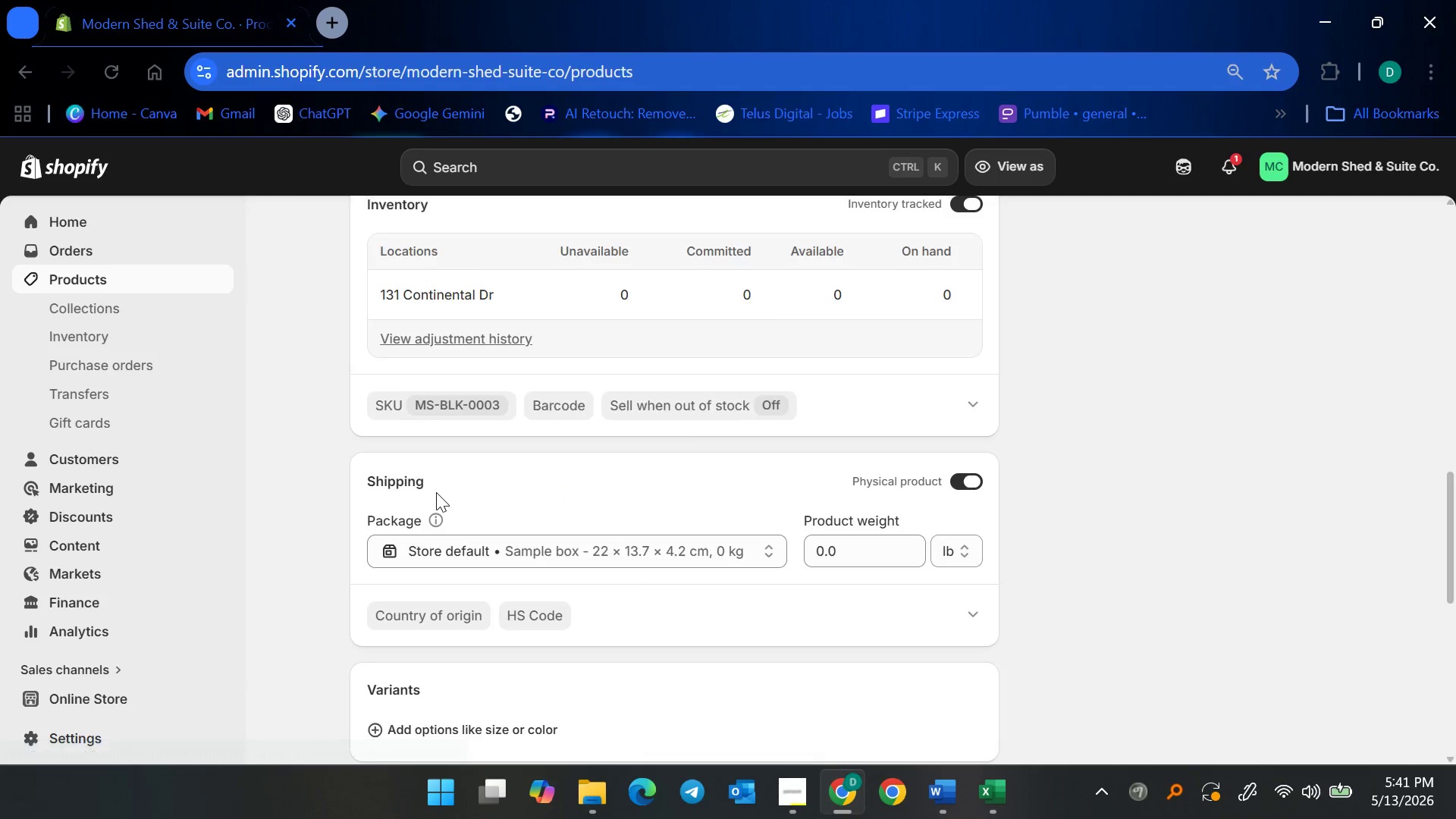 
scroll: coordinate [428, 557], scroll_direction: down, amount: 20.0
 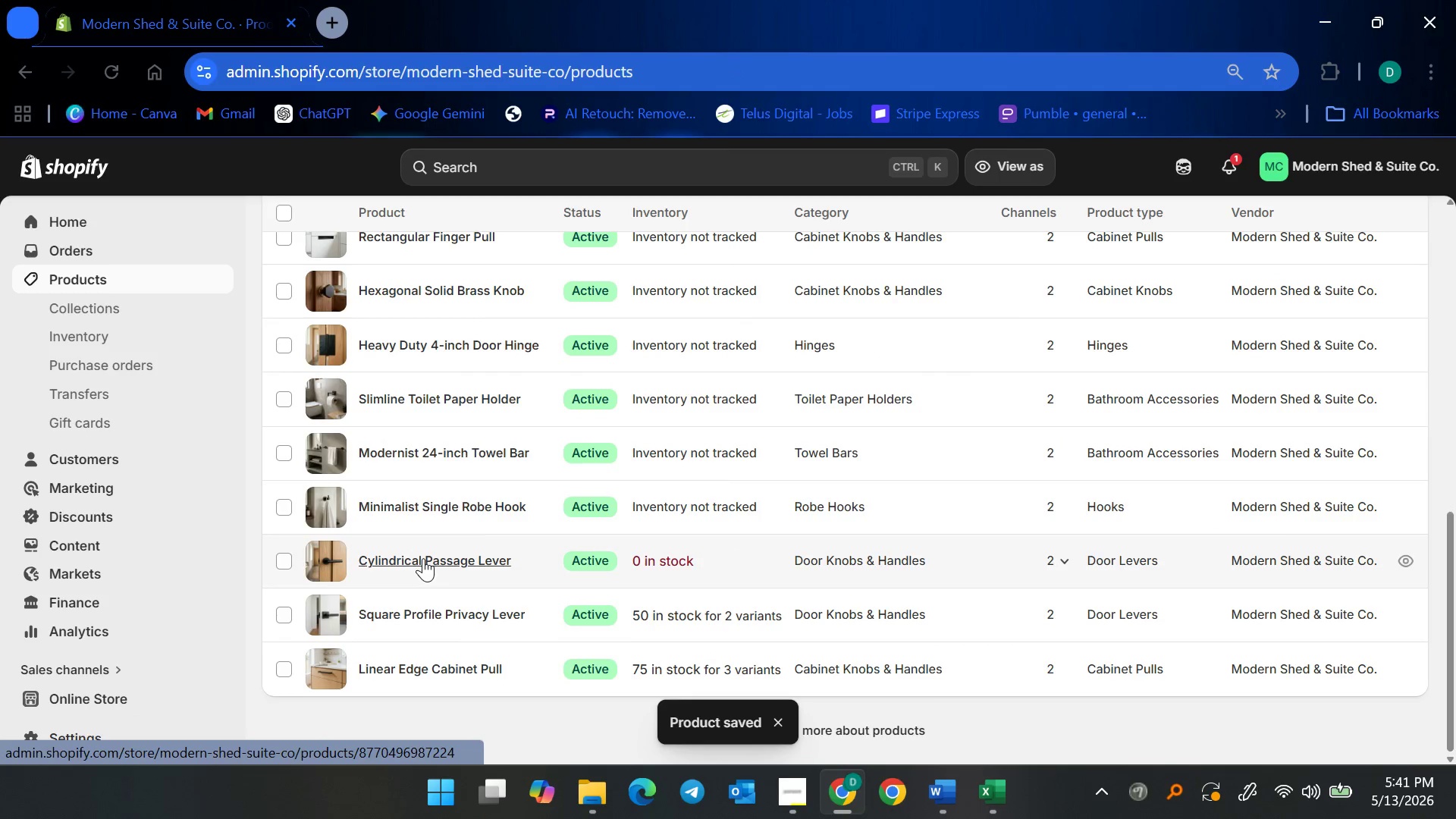 
left_click([423, 558])
 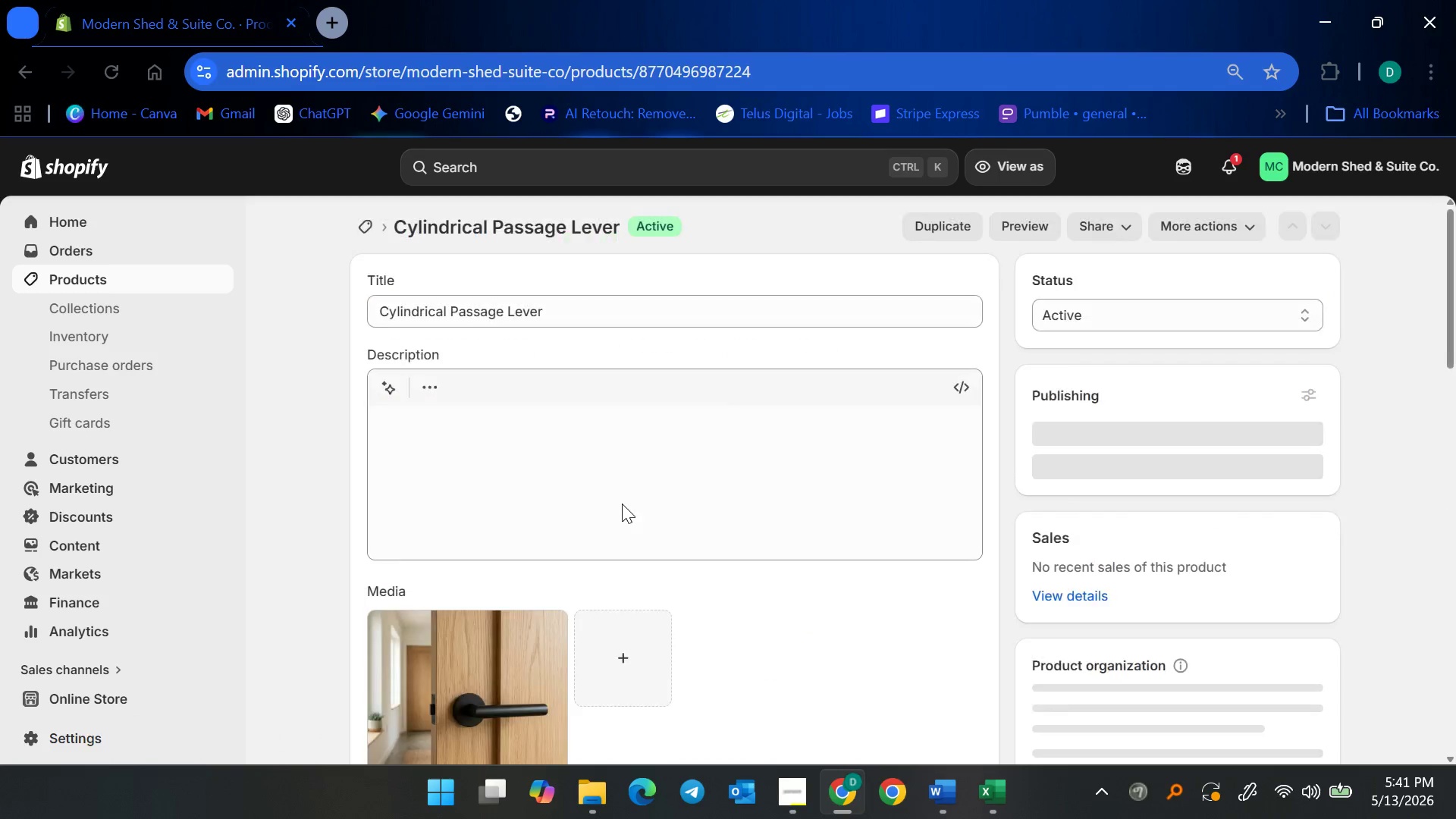 
scroll: coordinate [752, 559], scroll_direction: down, amount: 19.0
 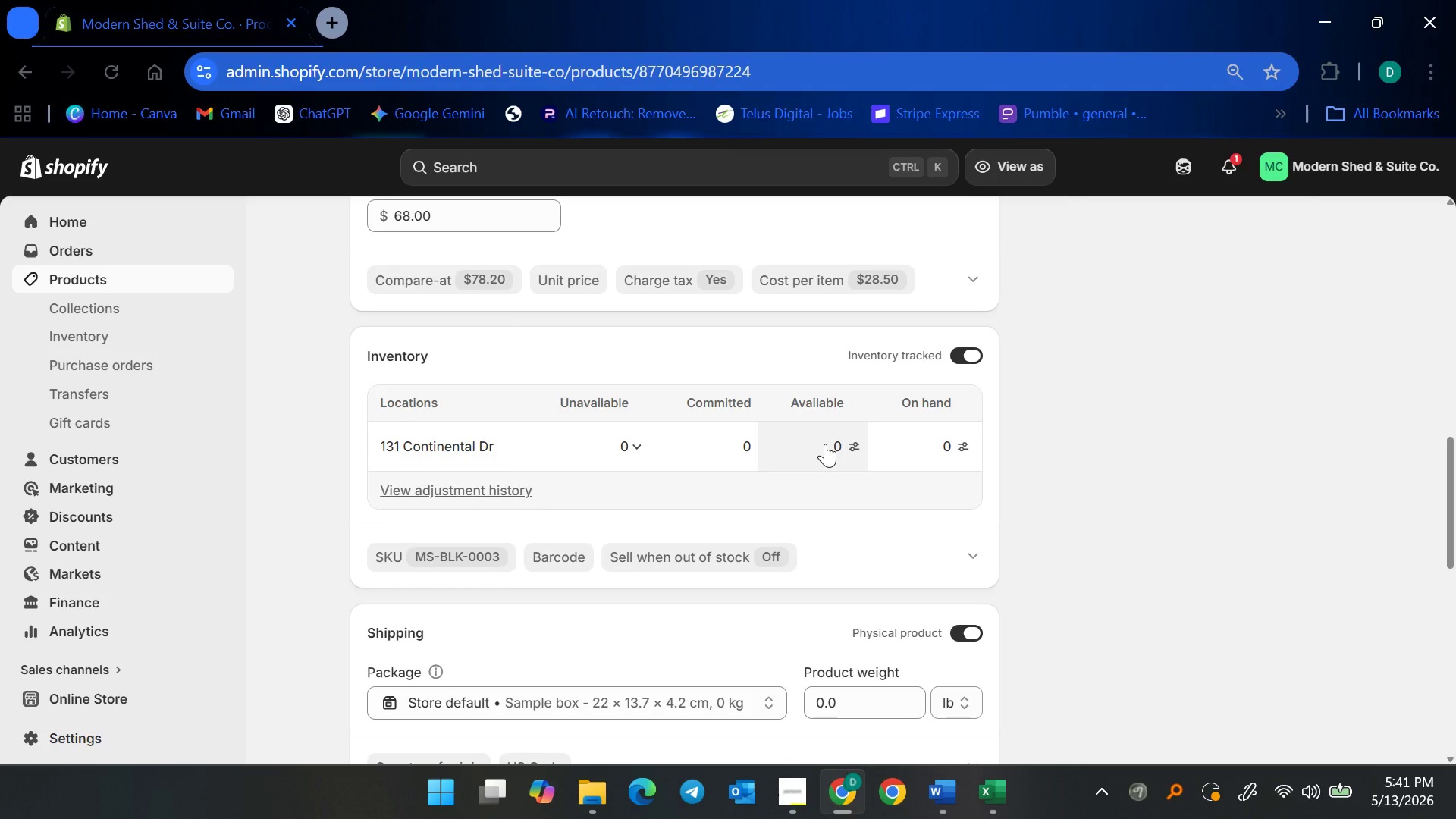 
left_click([825, 444])
 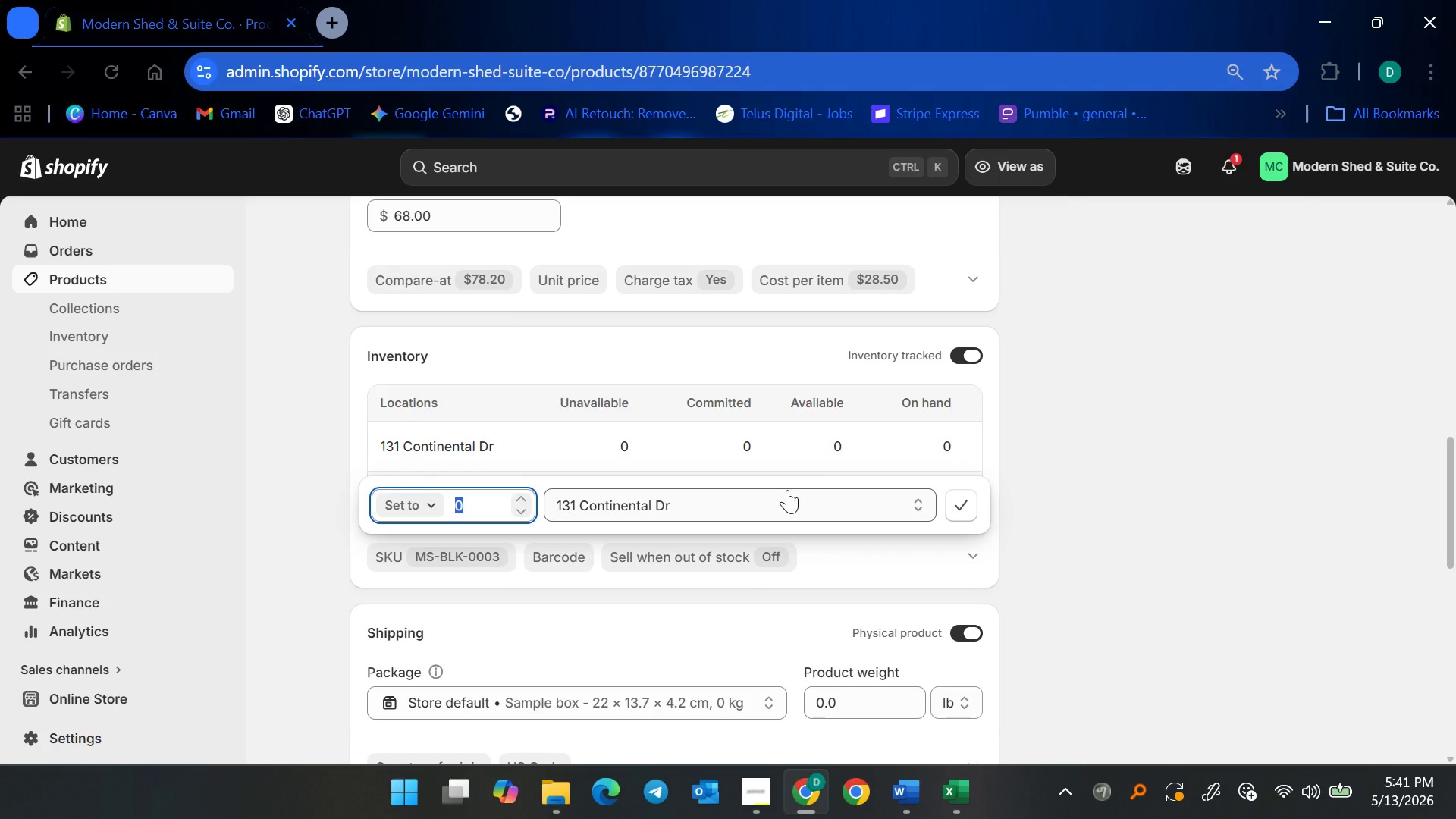 
type(25)
 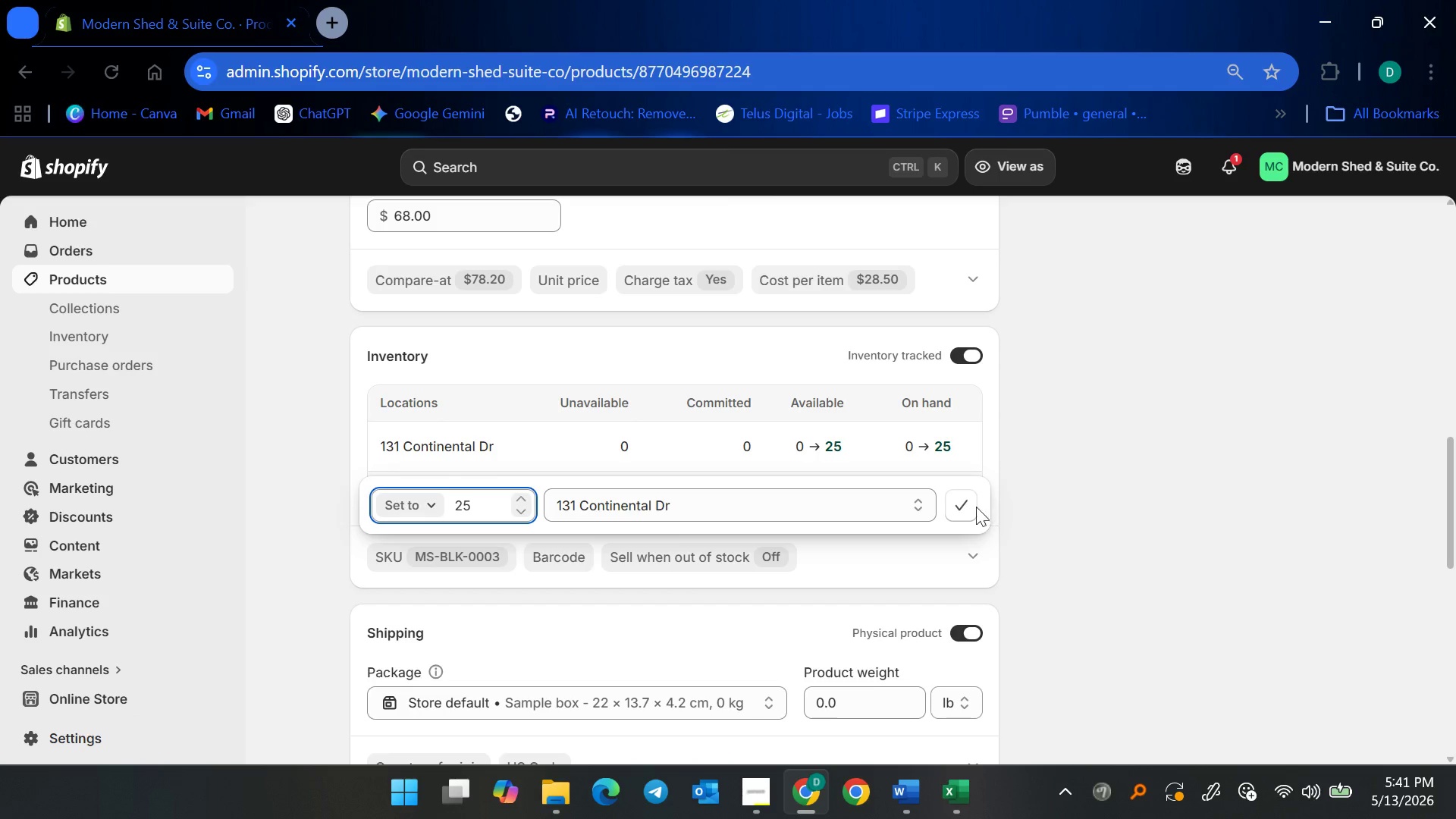 
left_click([971, 507])
 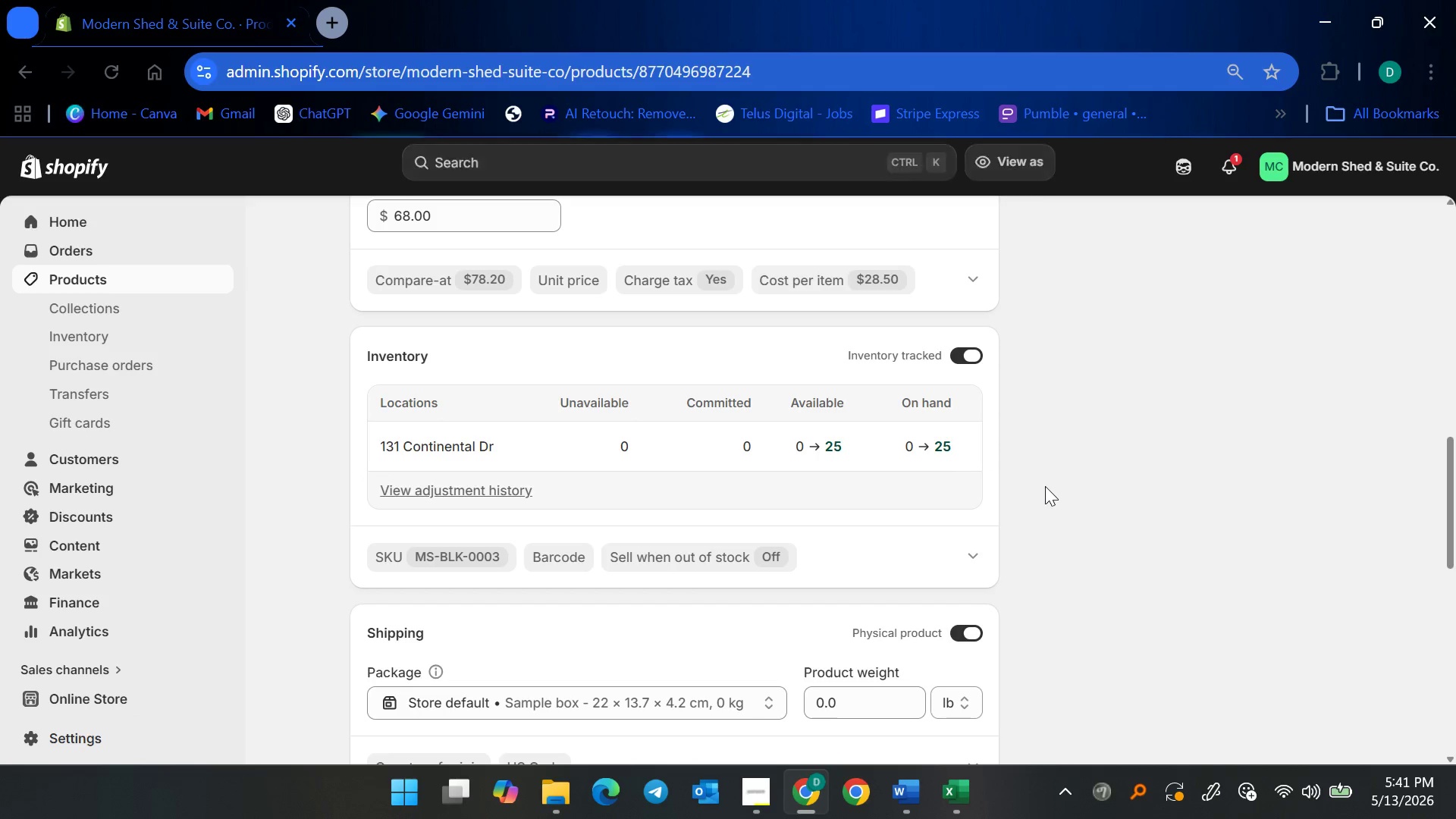 
left_click([1046, 485])
 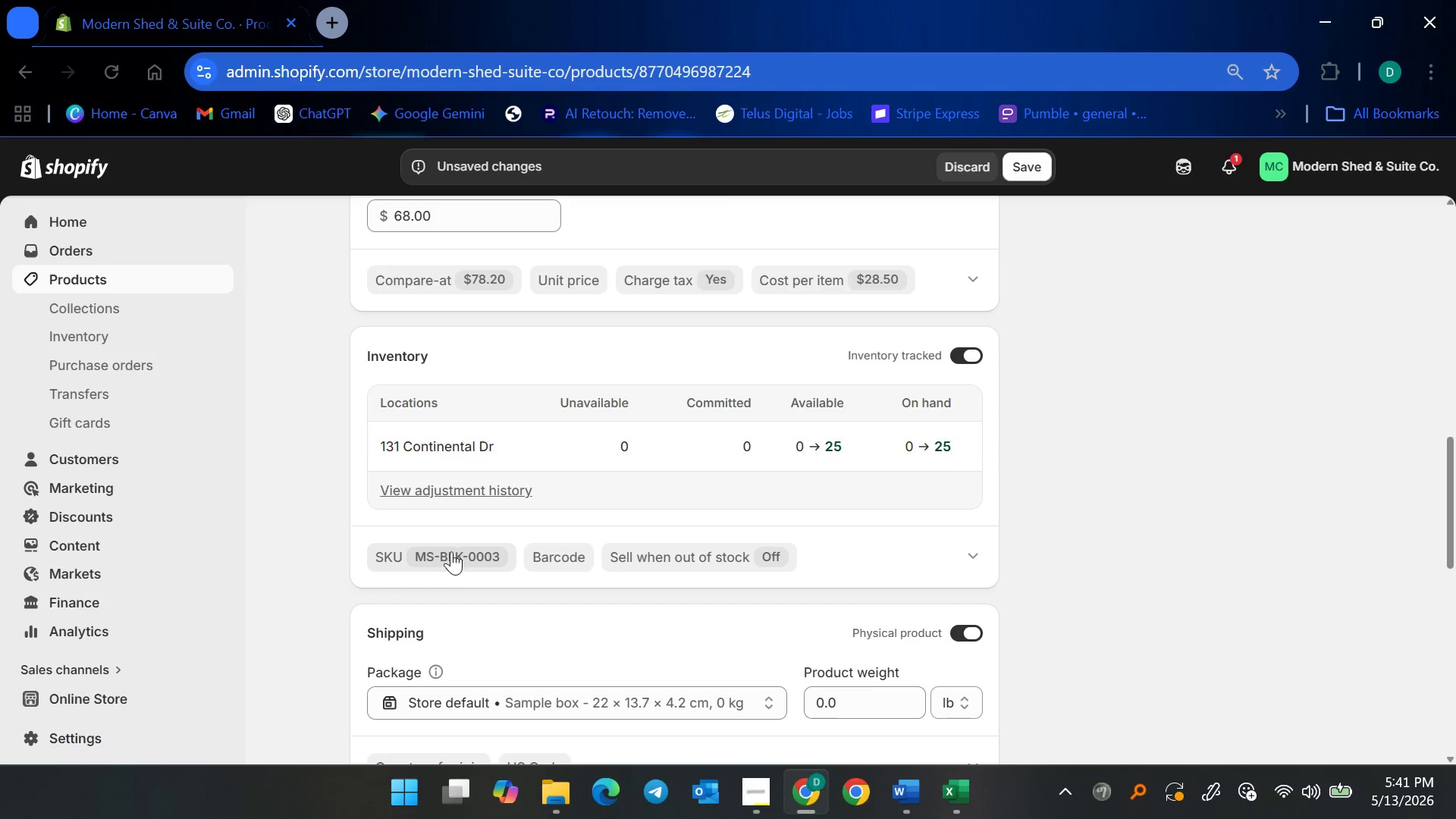 
scroll: coordinate [717, 552], scroll_direction: down, amount: 5.0
 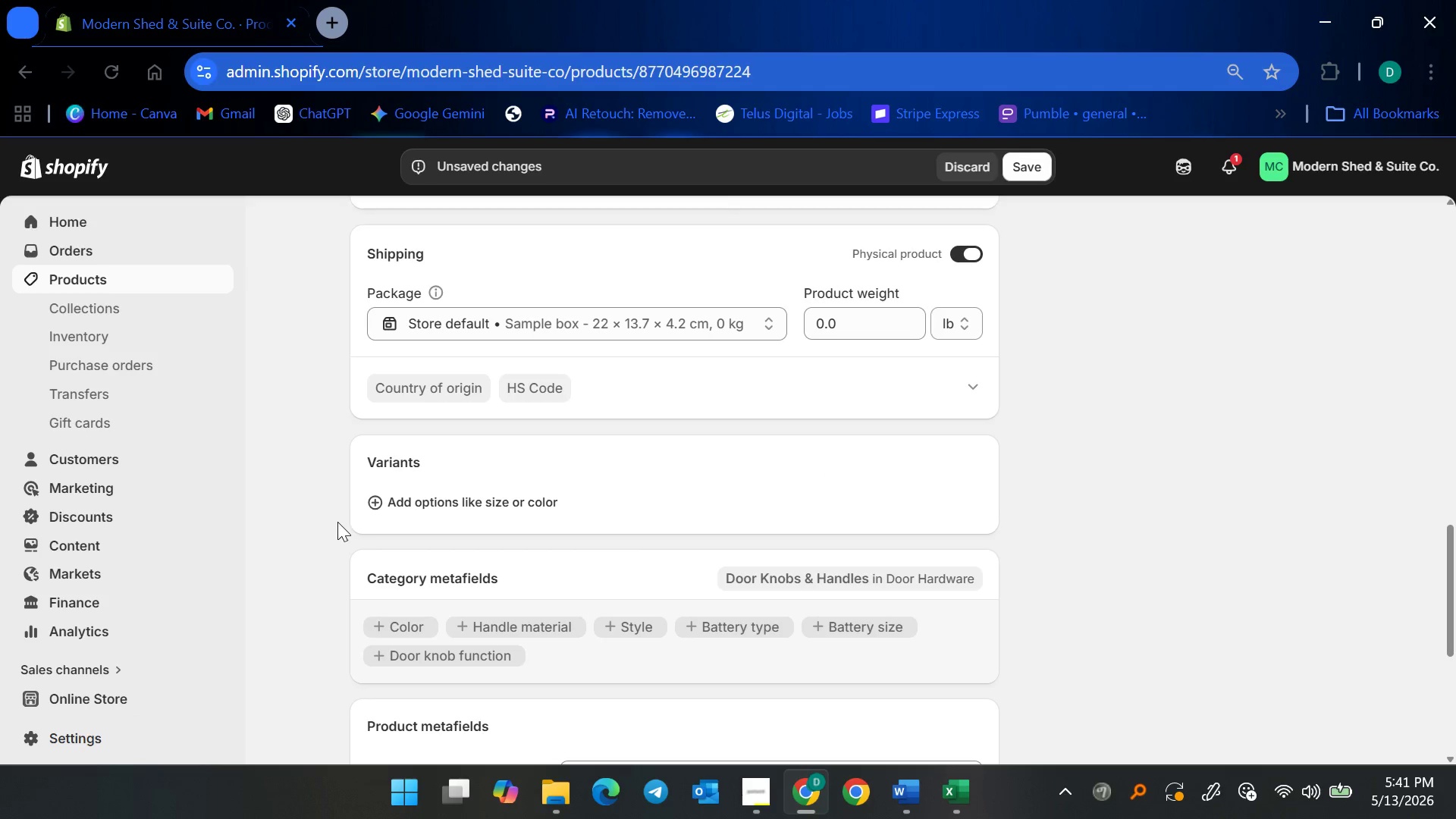 
left_click([425, 500])
 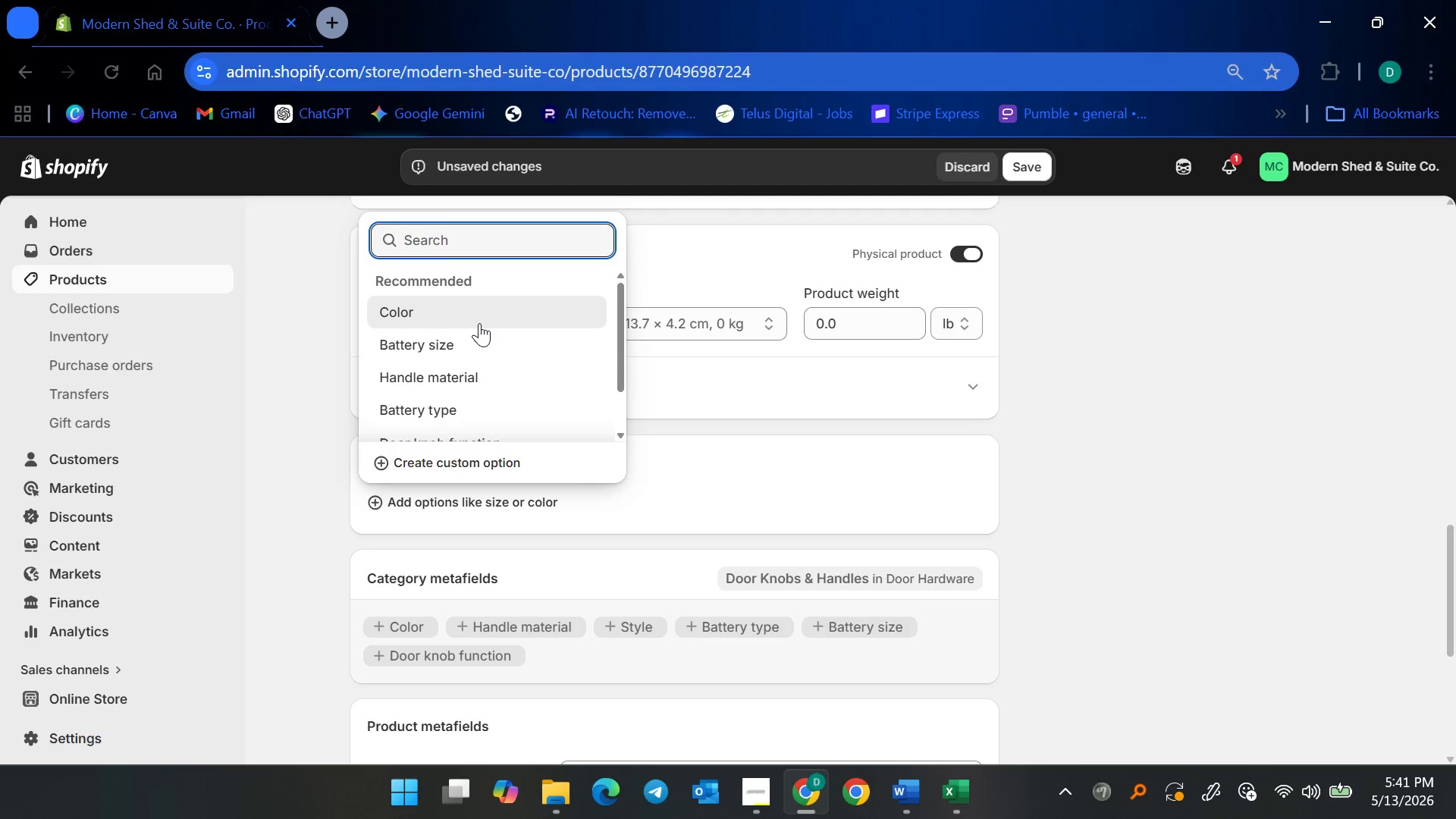 
wait(14.56)
 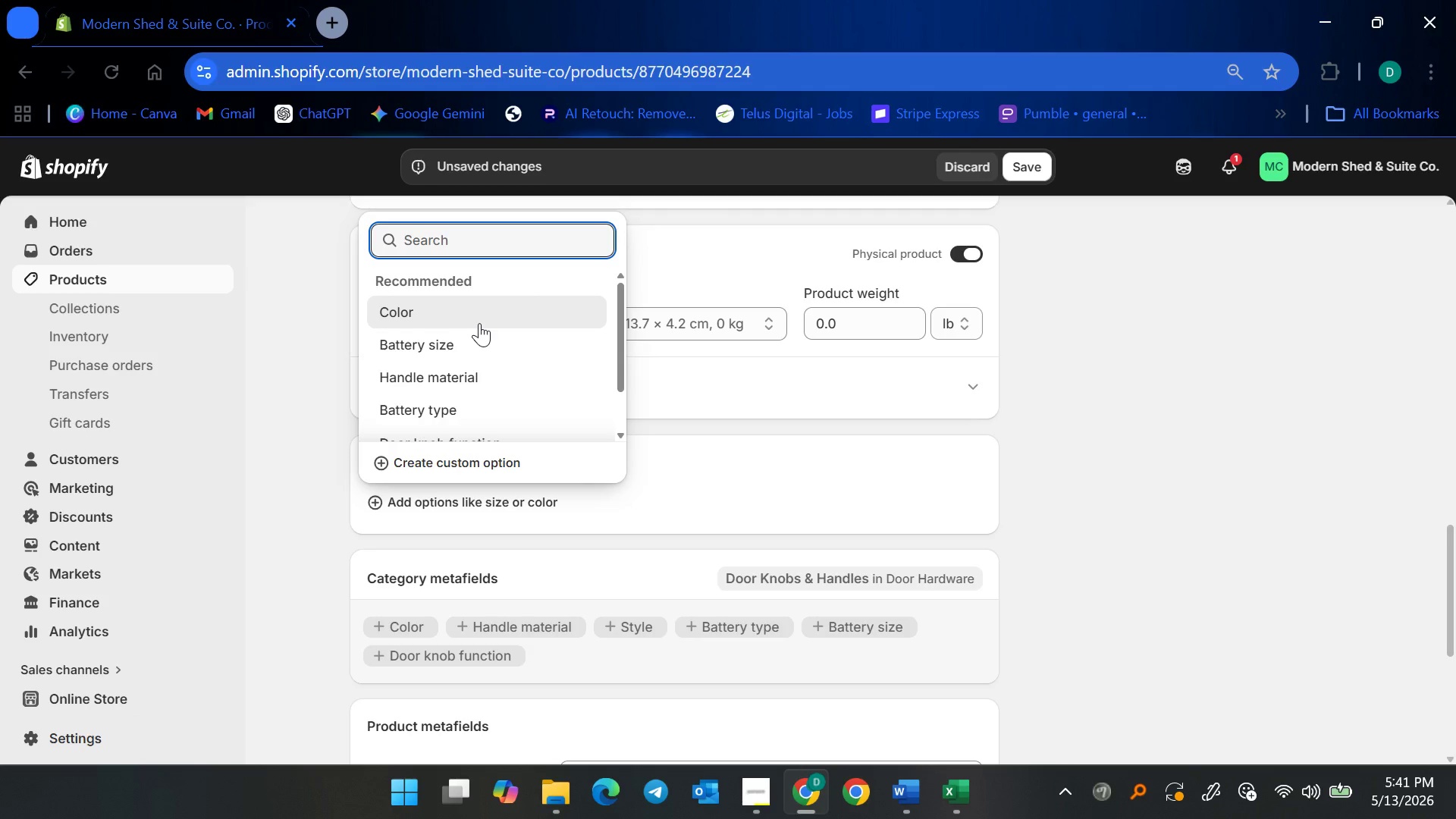 
type(Handing)
 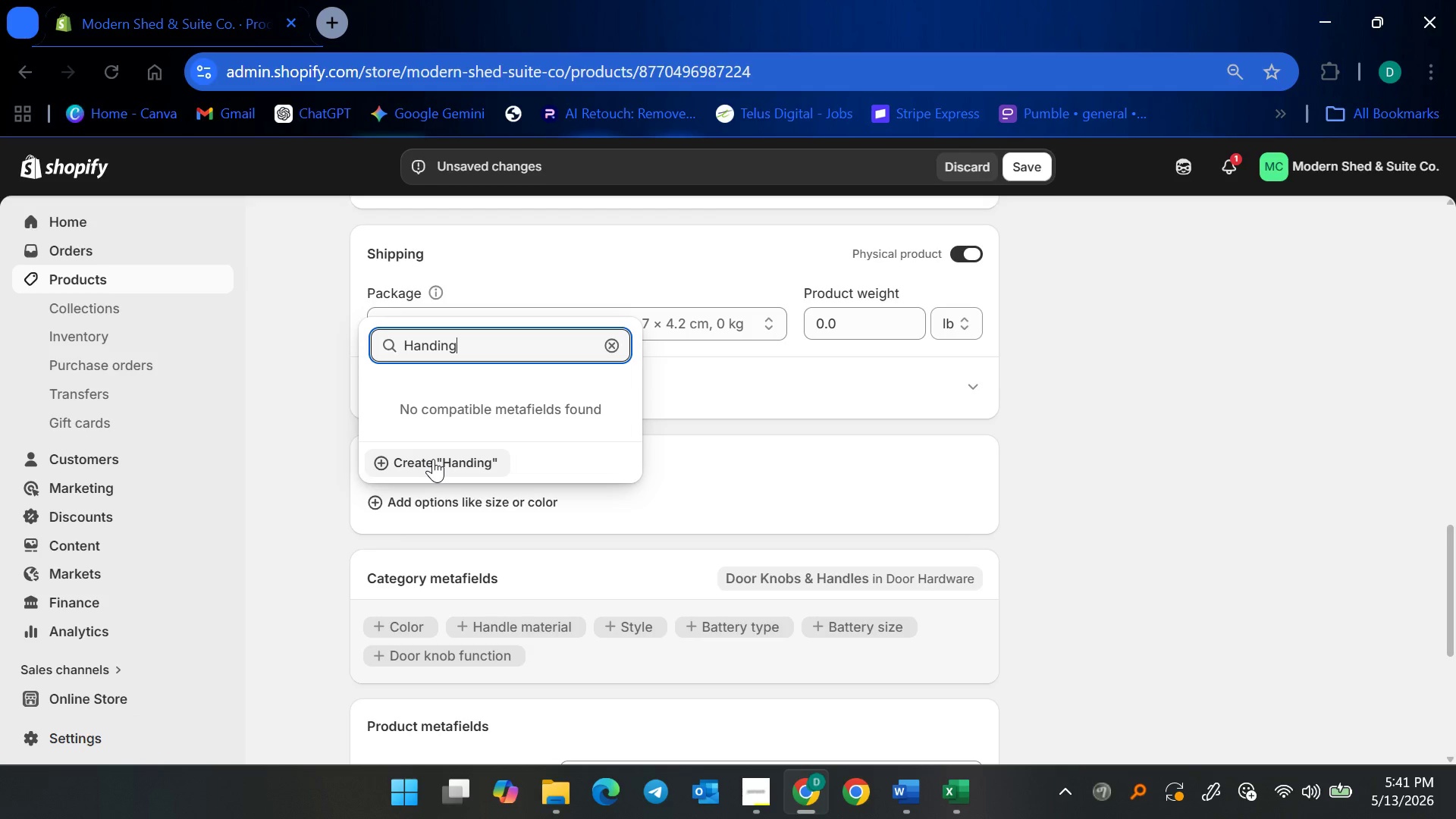 
left_click([433, 459])
 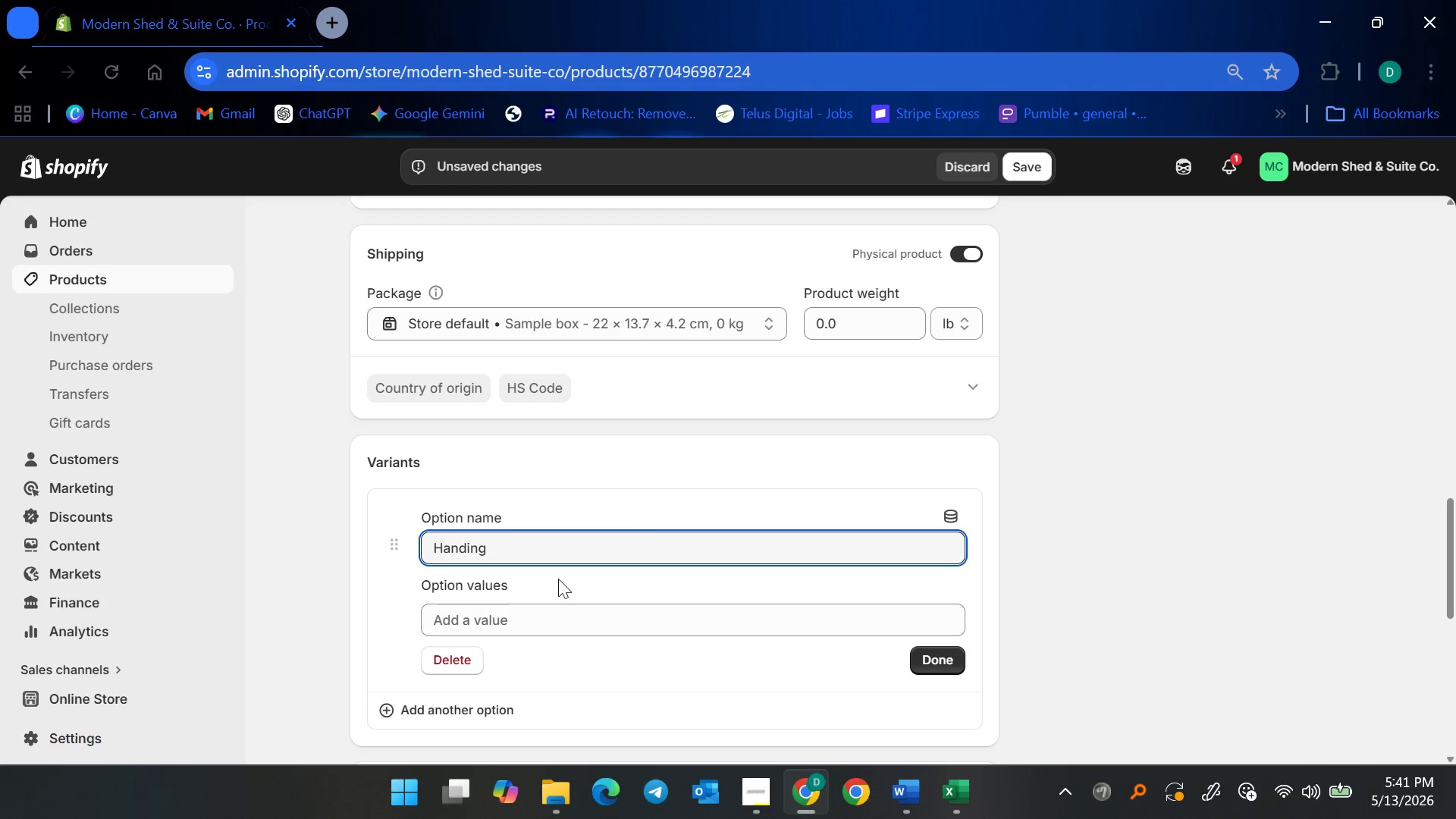 
left_click([535, 618])
 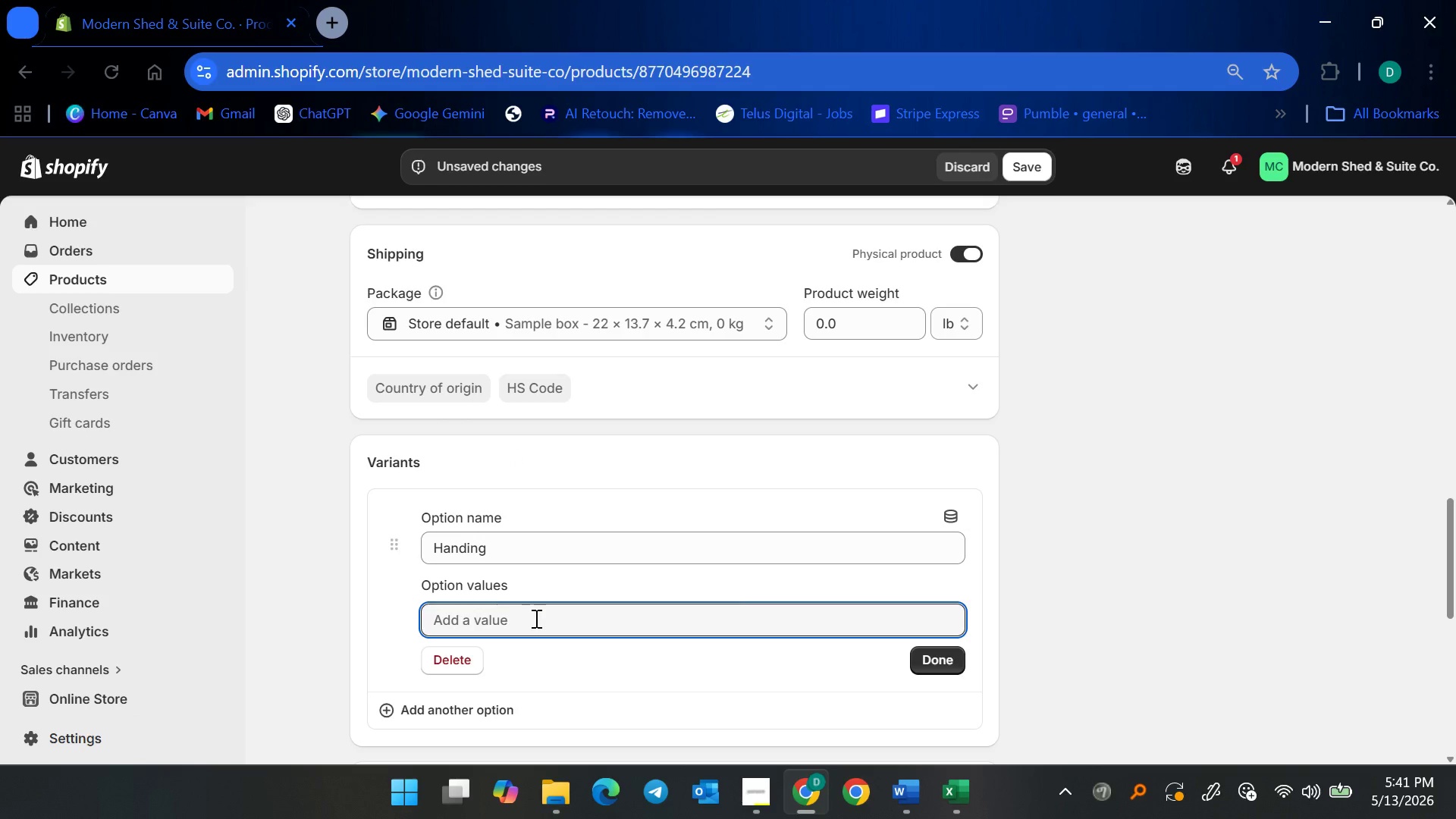 
type(Left Hanf)
key(Backspace)
type(d)
 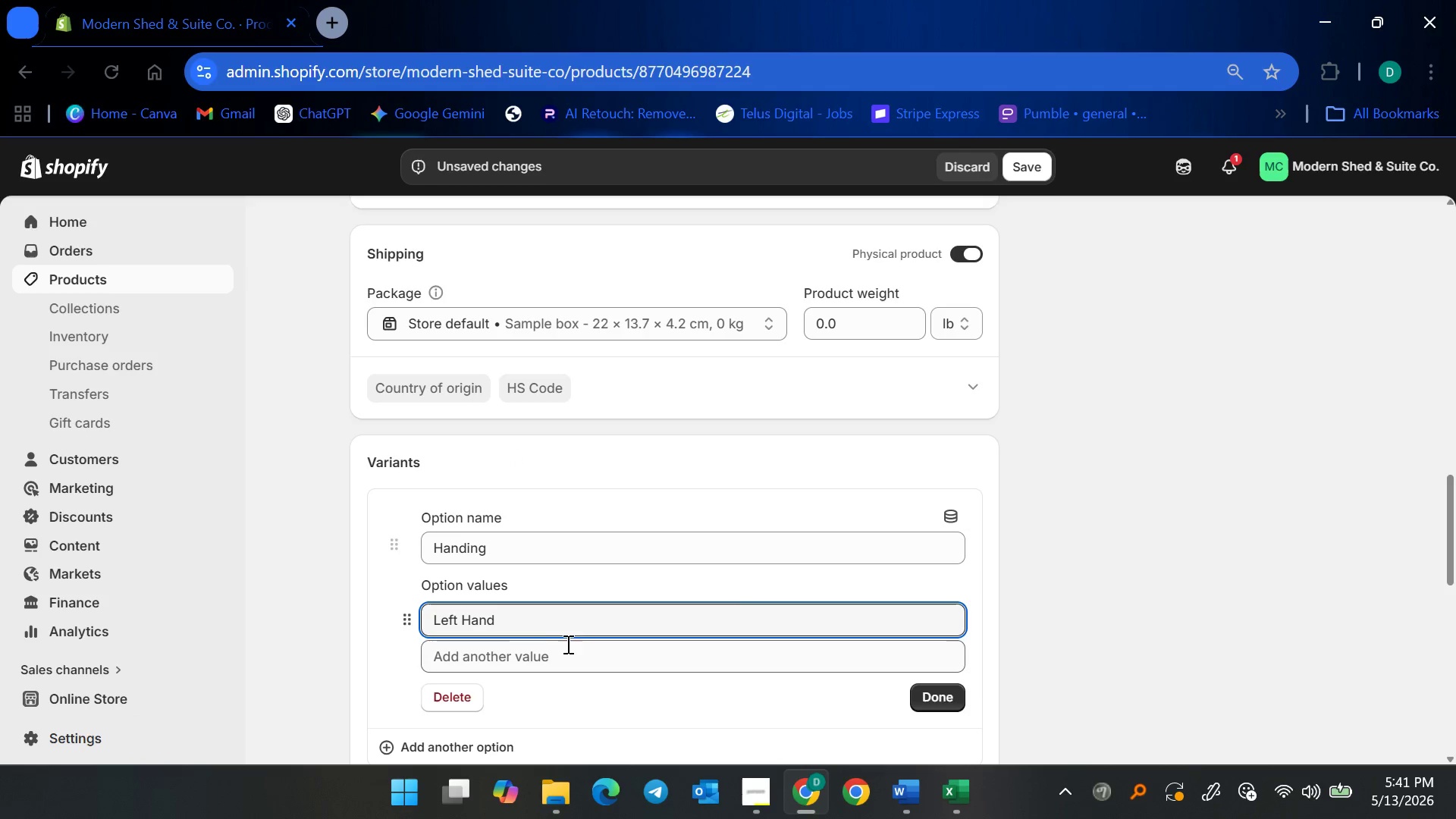 
left_click([559, 653])
 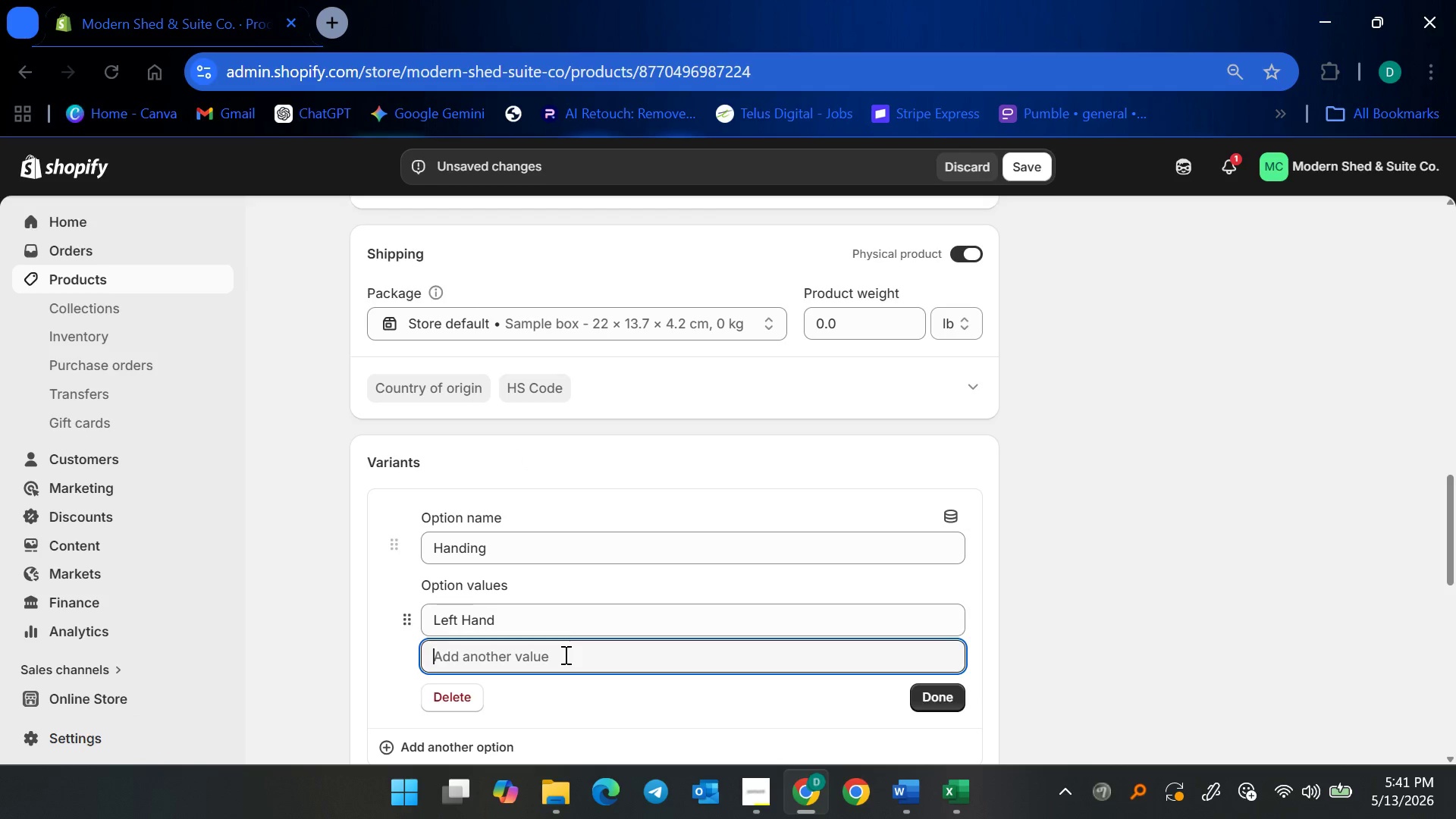 
type(Right Hand)
 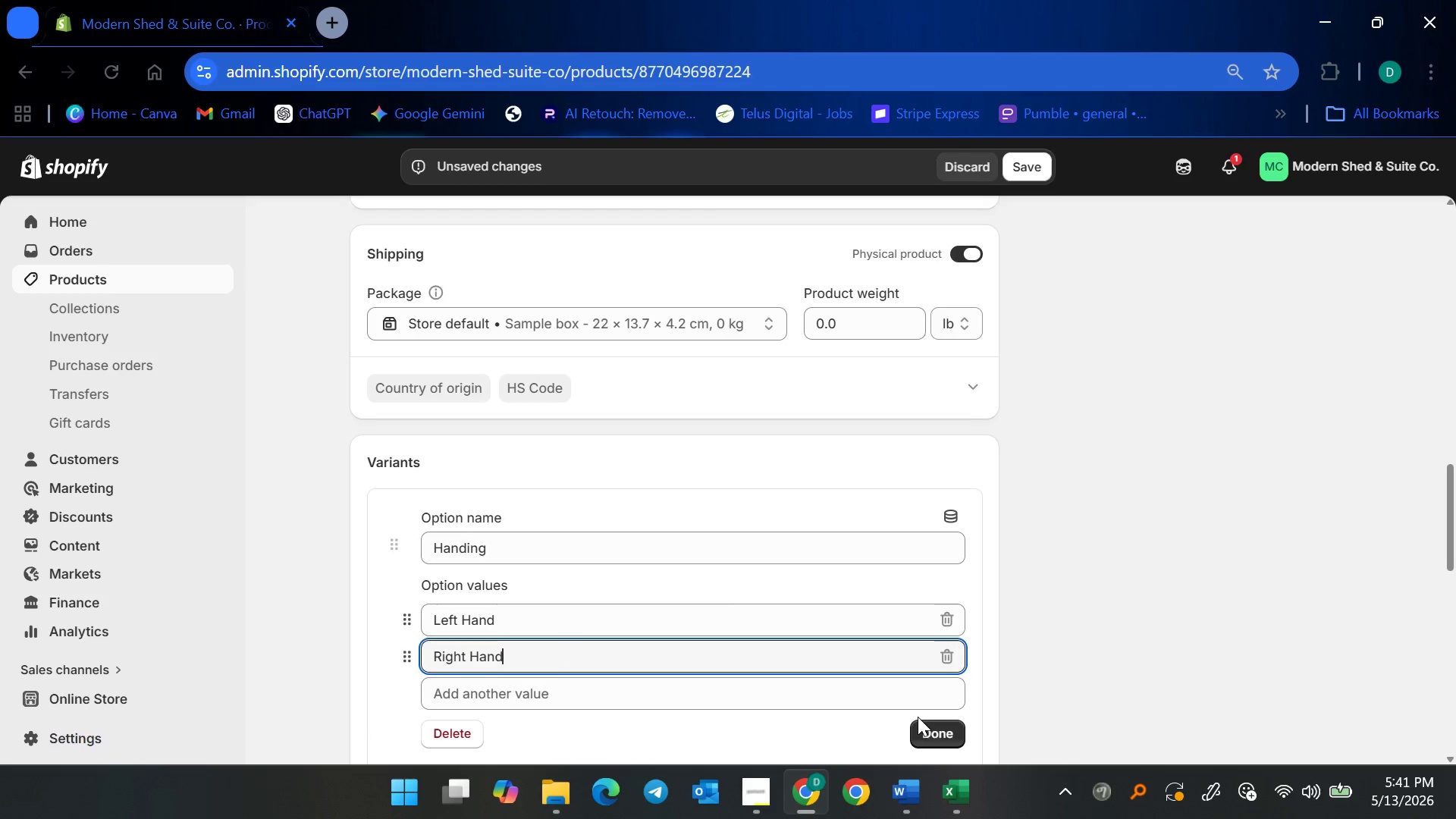 
left_click([928, 727])
 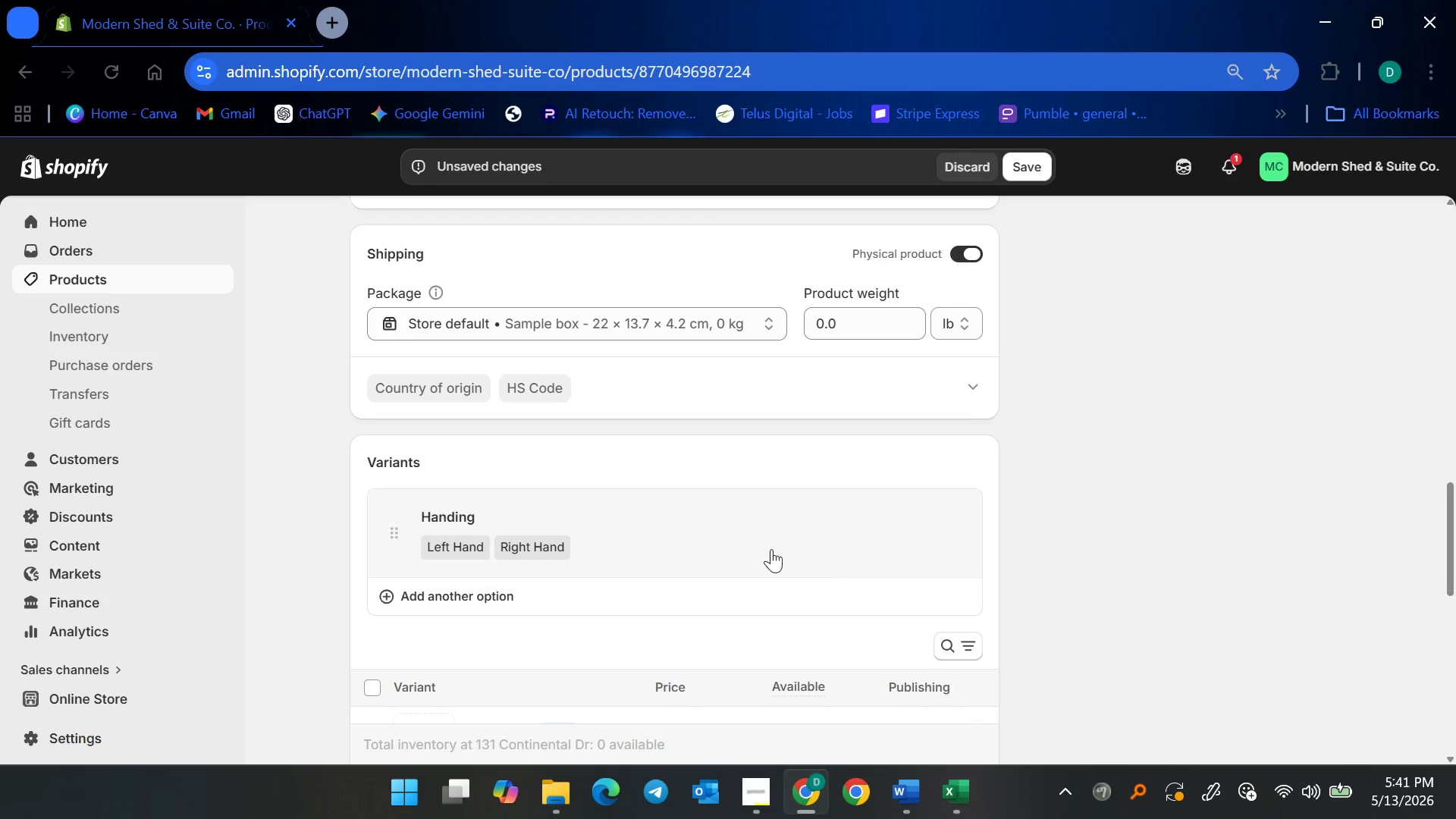 
scroll: coordinate [727, 577], scroll_direction: down, amount: 3.0
 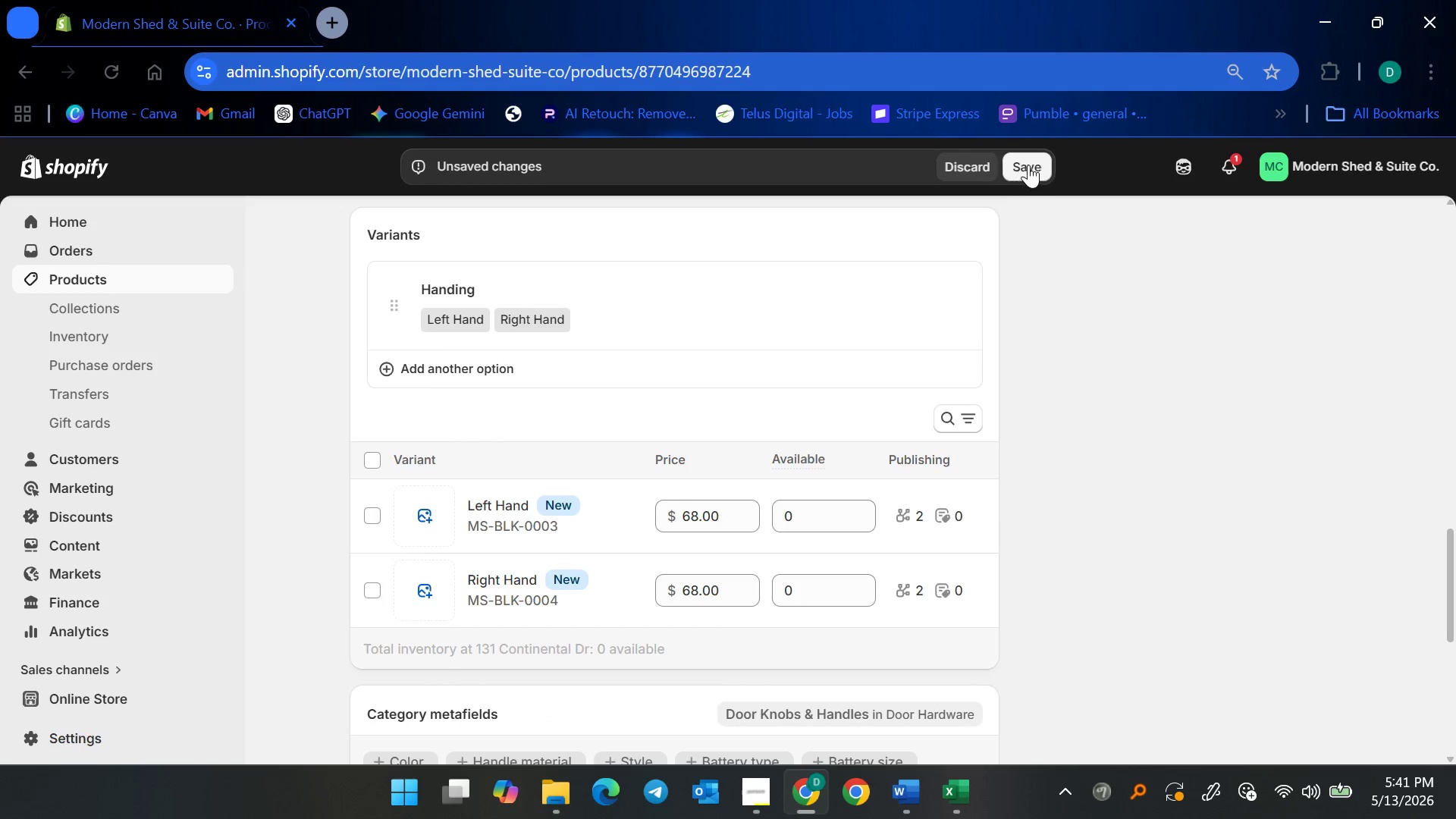 
scroll: coordinate [652, 574], scroll_direction: up, amount: 7.0
 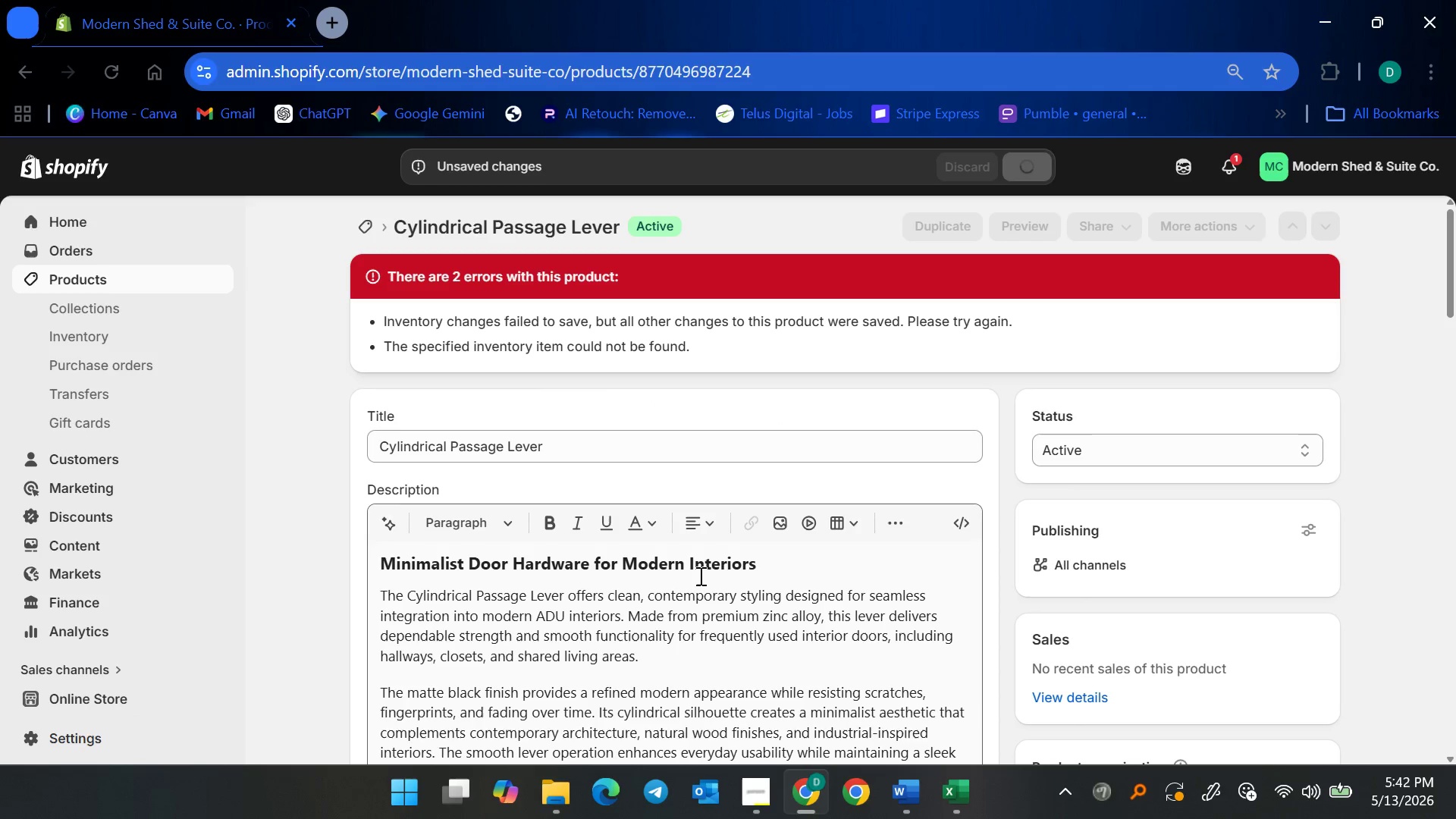 
scroll: coordinate [652, 539], scroll_direction: down, amount: 11.0
 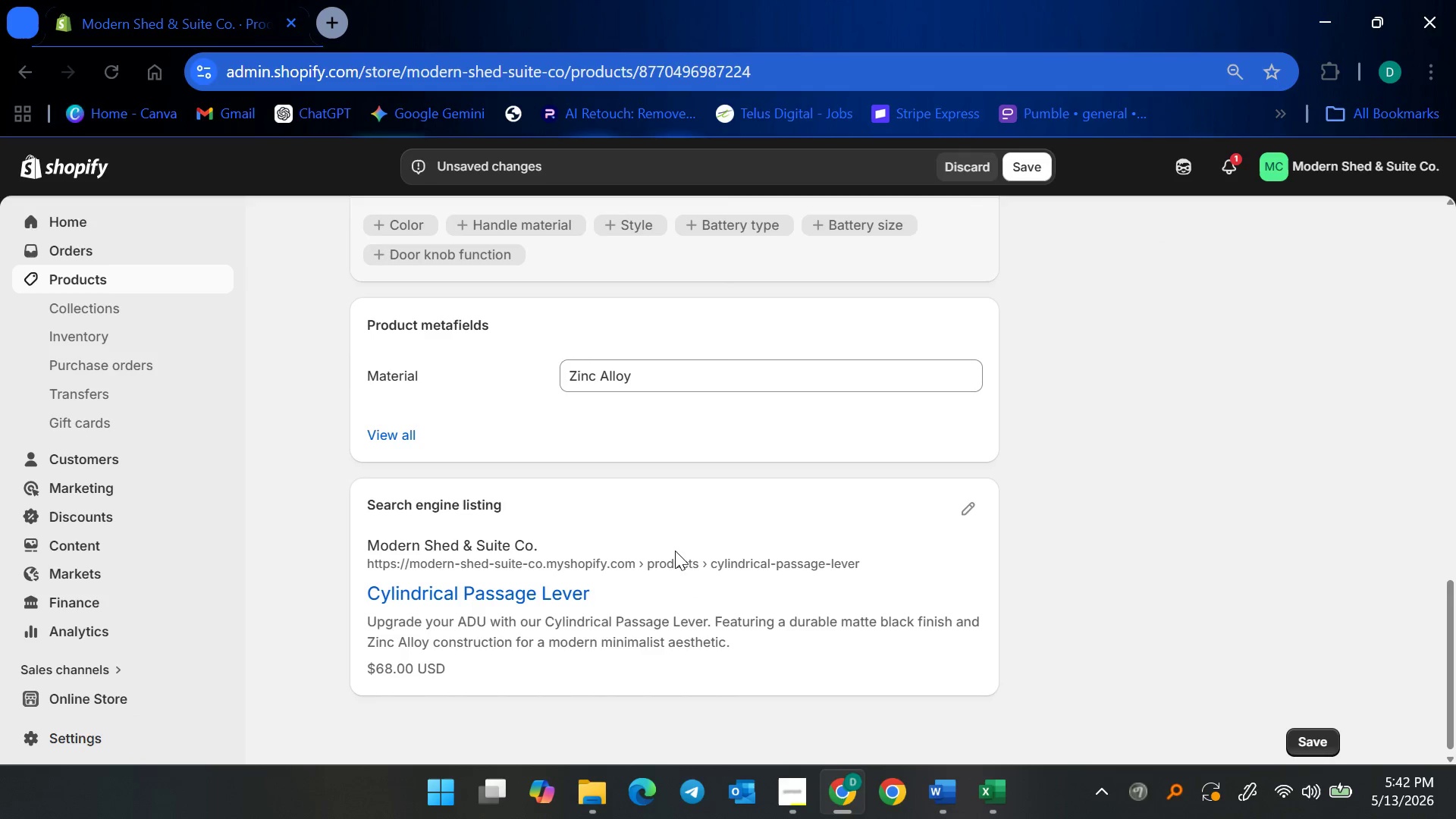 
scroll: coordinate [704, 561], scroll_direction: up, amount: 22.0
 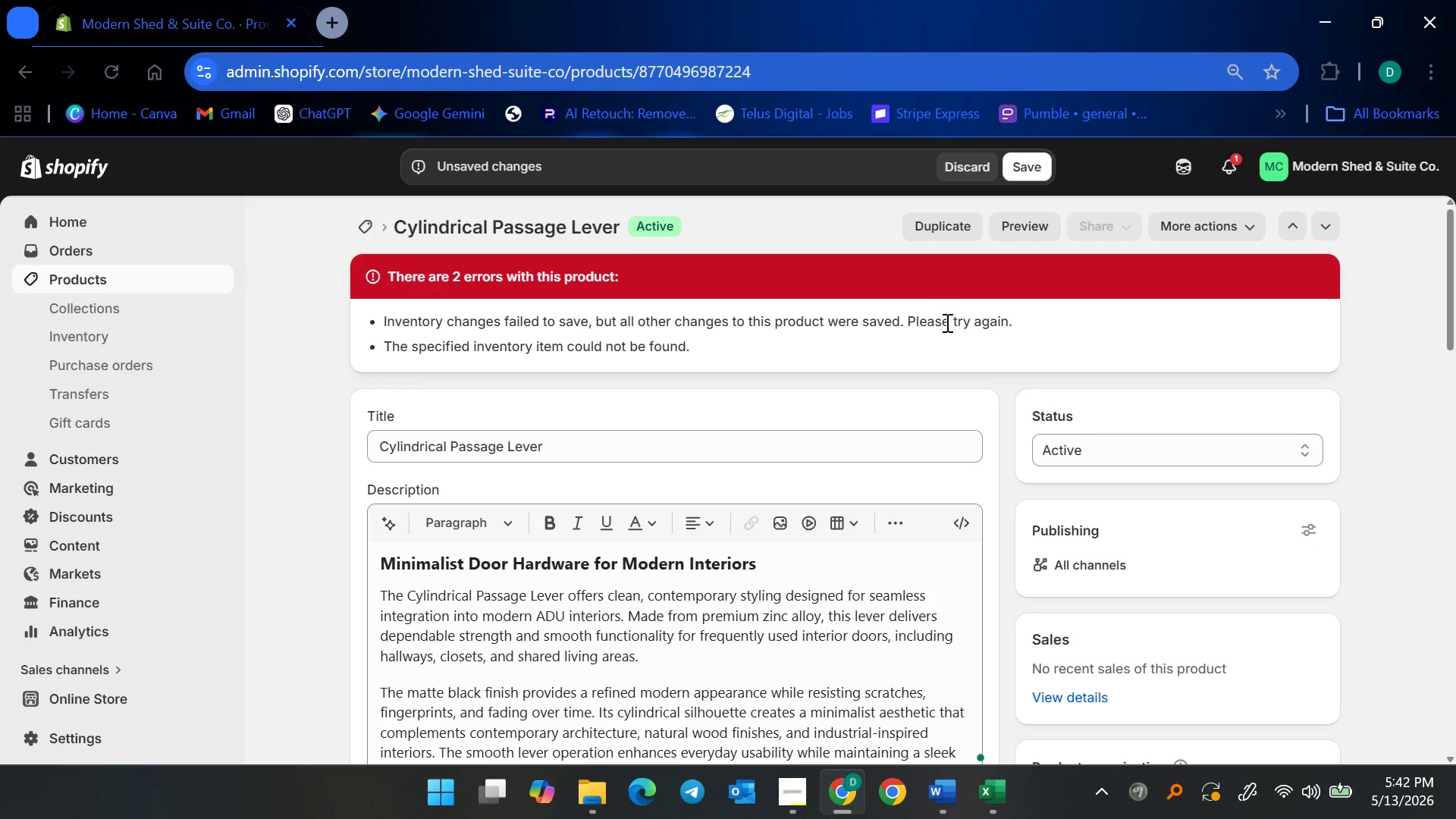 
wait(9.39)
 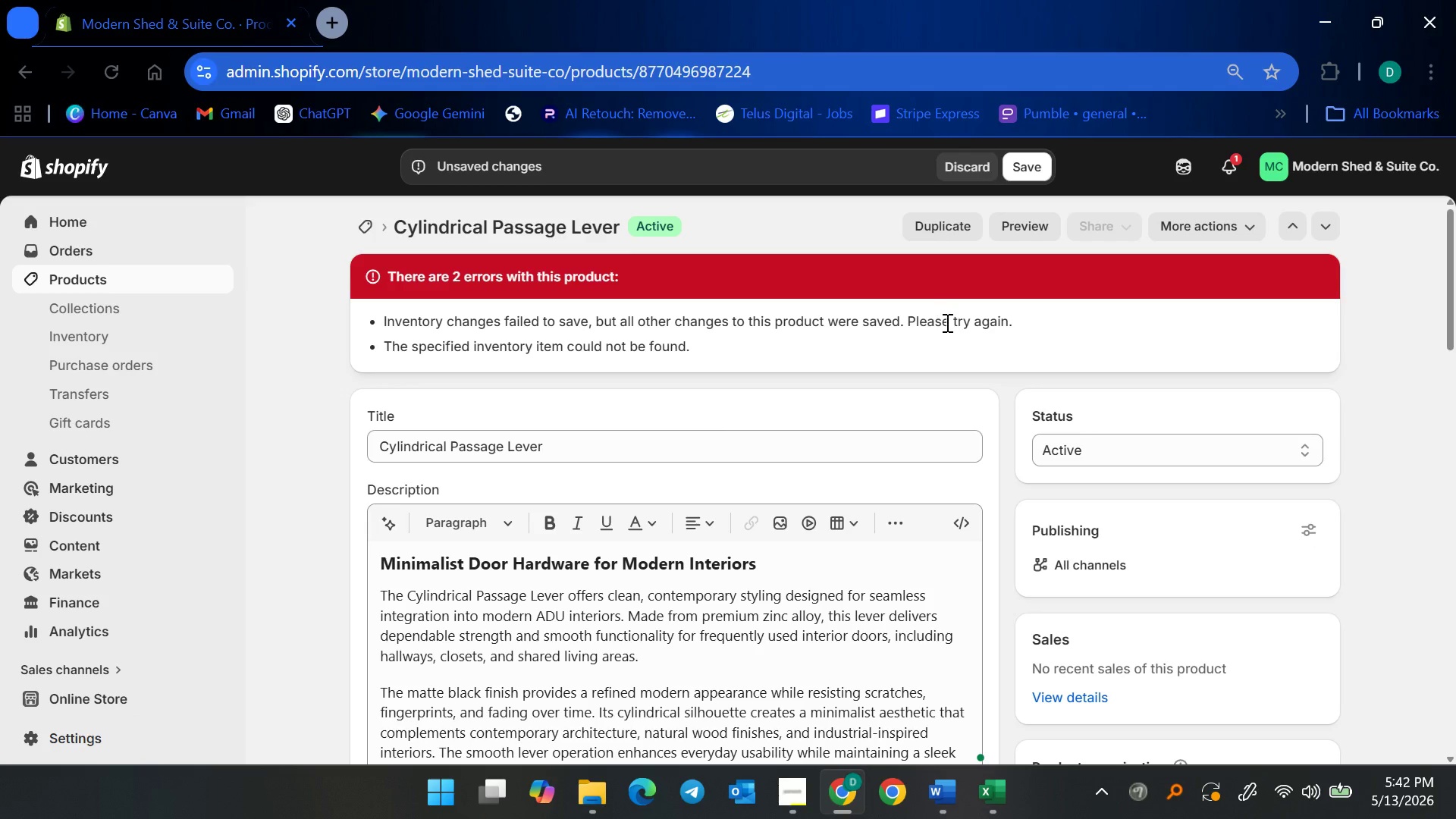 
scroll: coordinate [662, 487], scroll_direction: down, amount: 13.0
 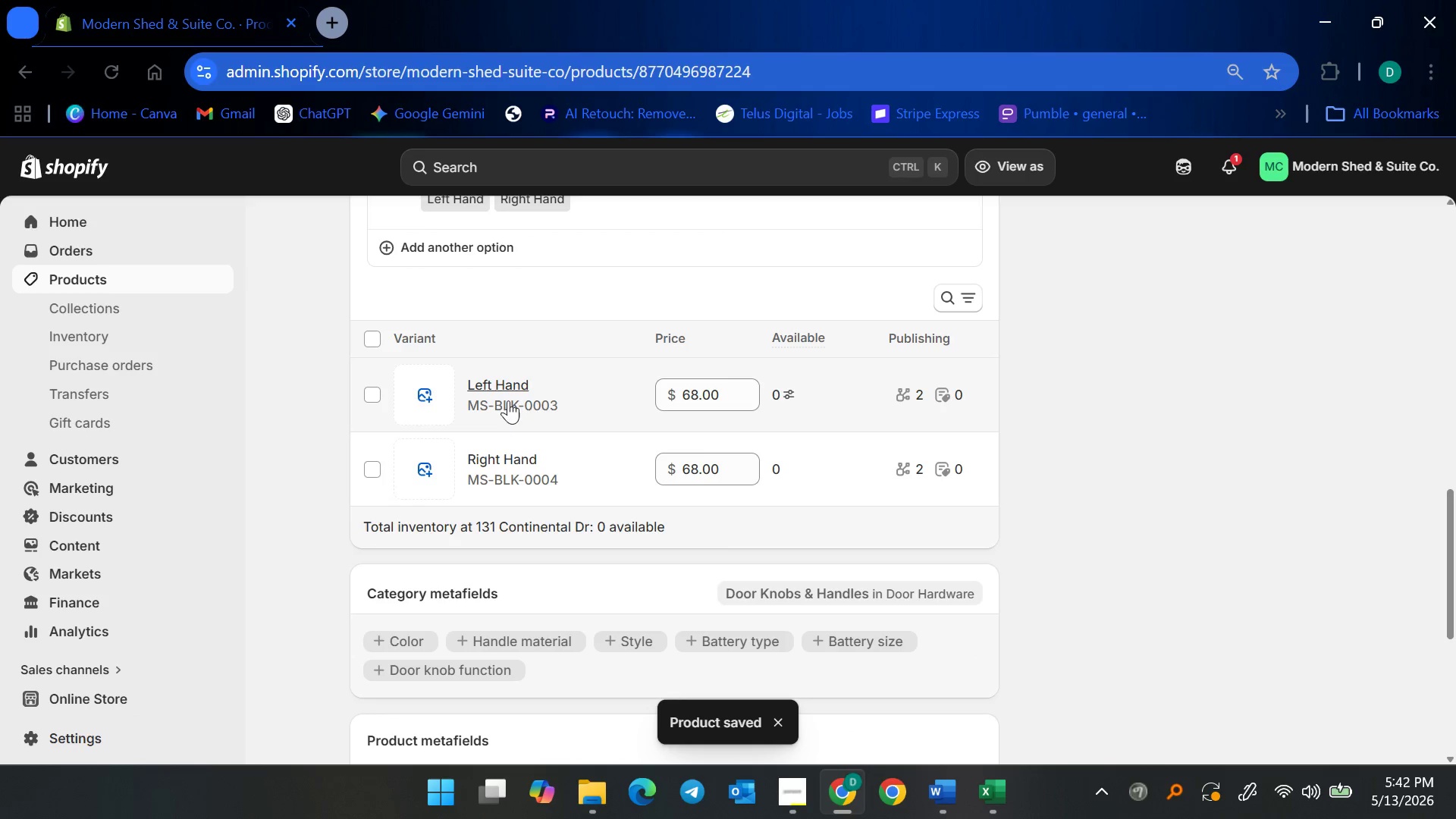 
left_click([508, 400])
 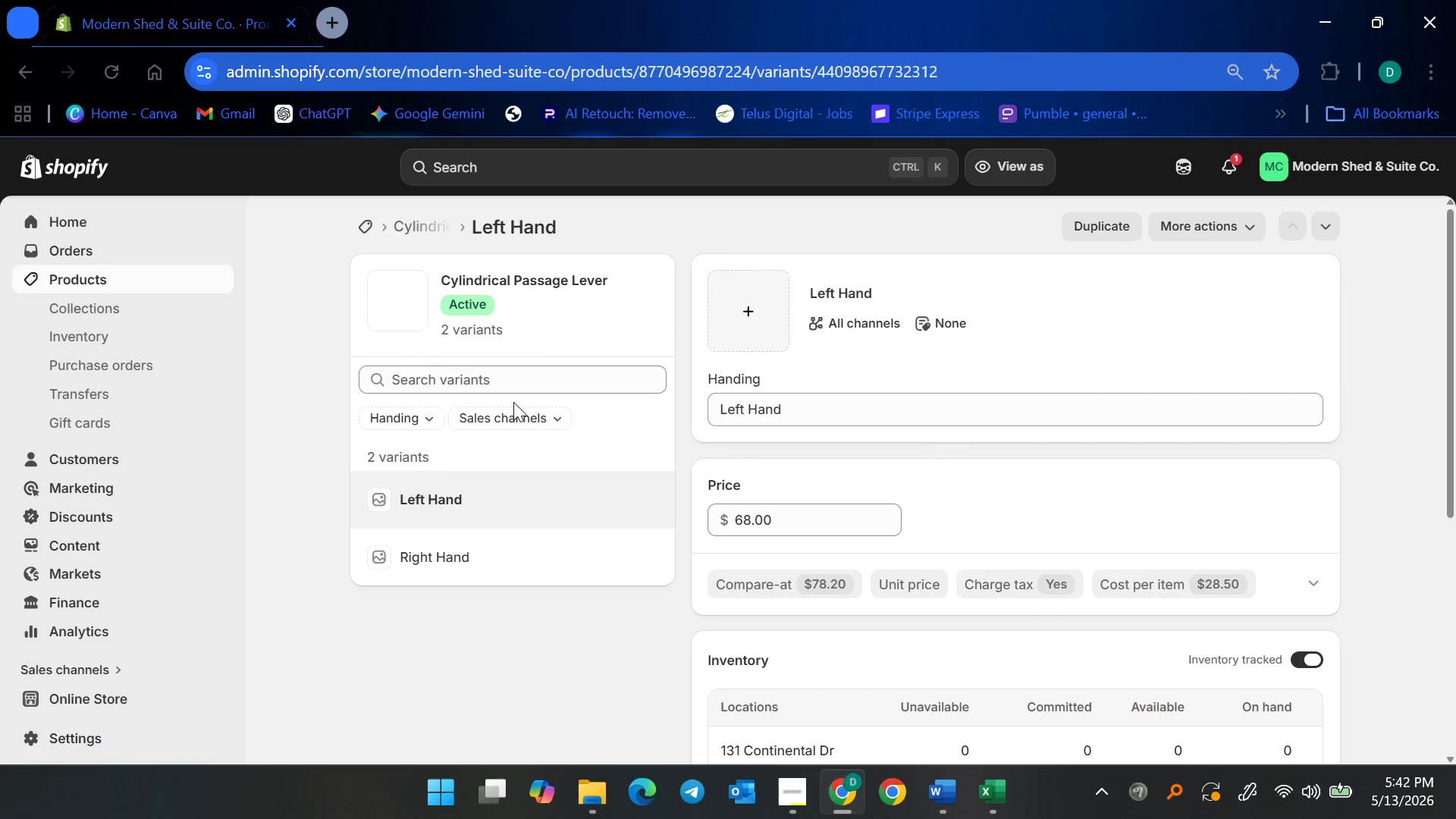 
scroll: coordinate [984, 503], scroll_direction: down, amount: 4.0
 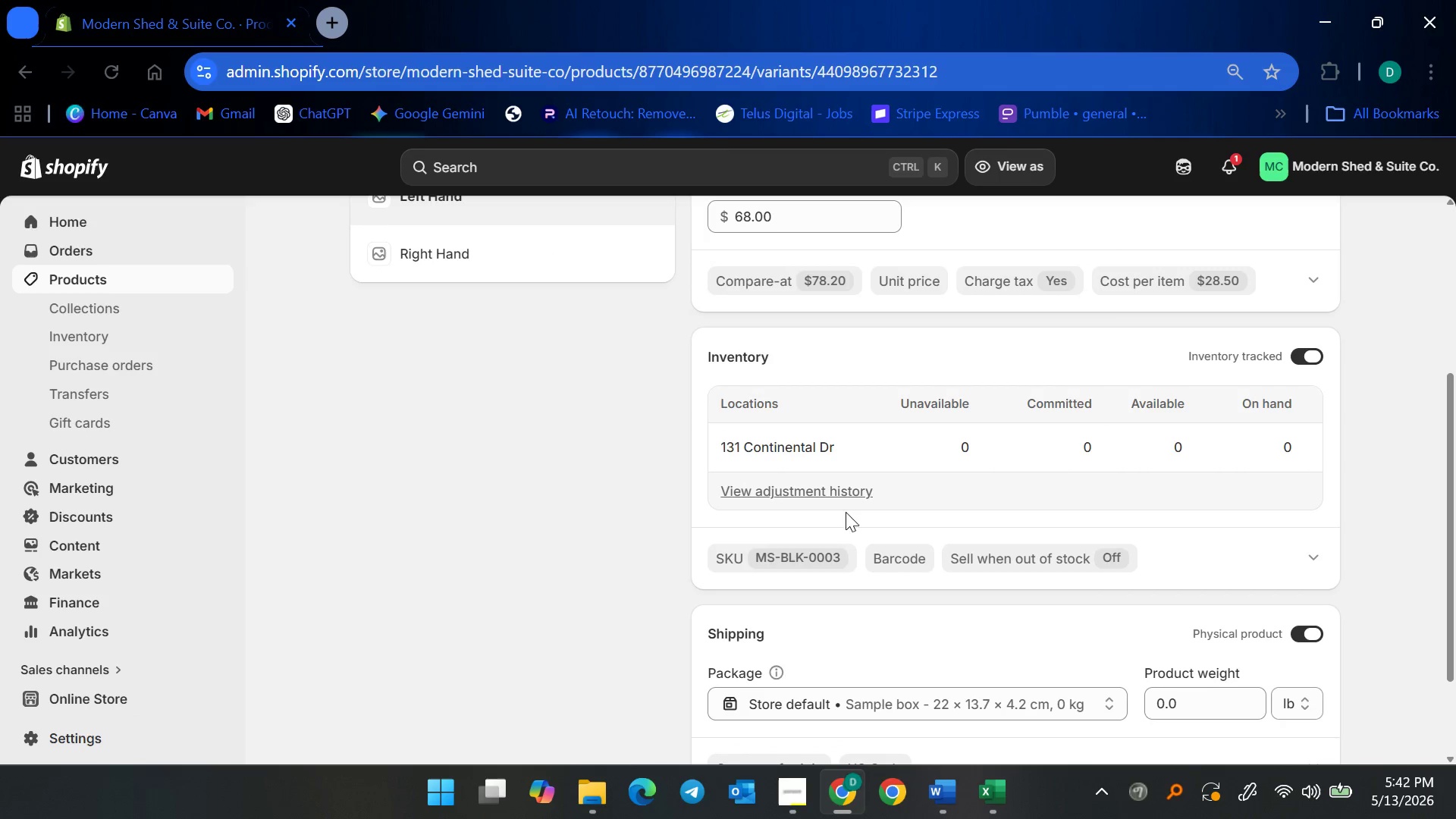 
wait(10.17)
 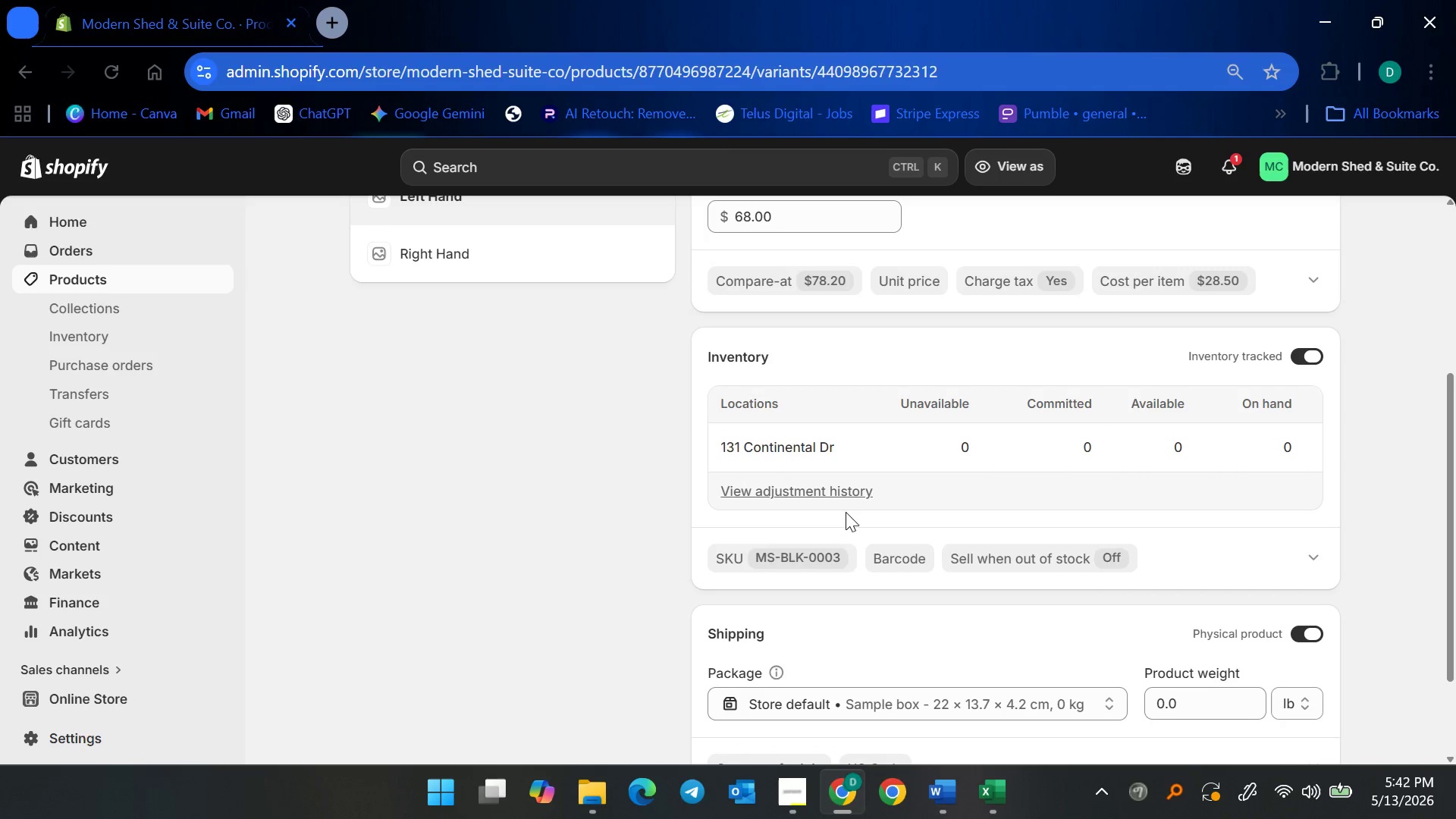 
left_click([806, 548])
 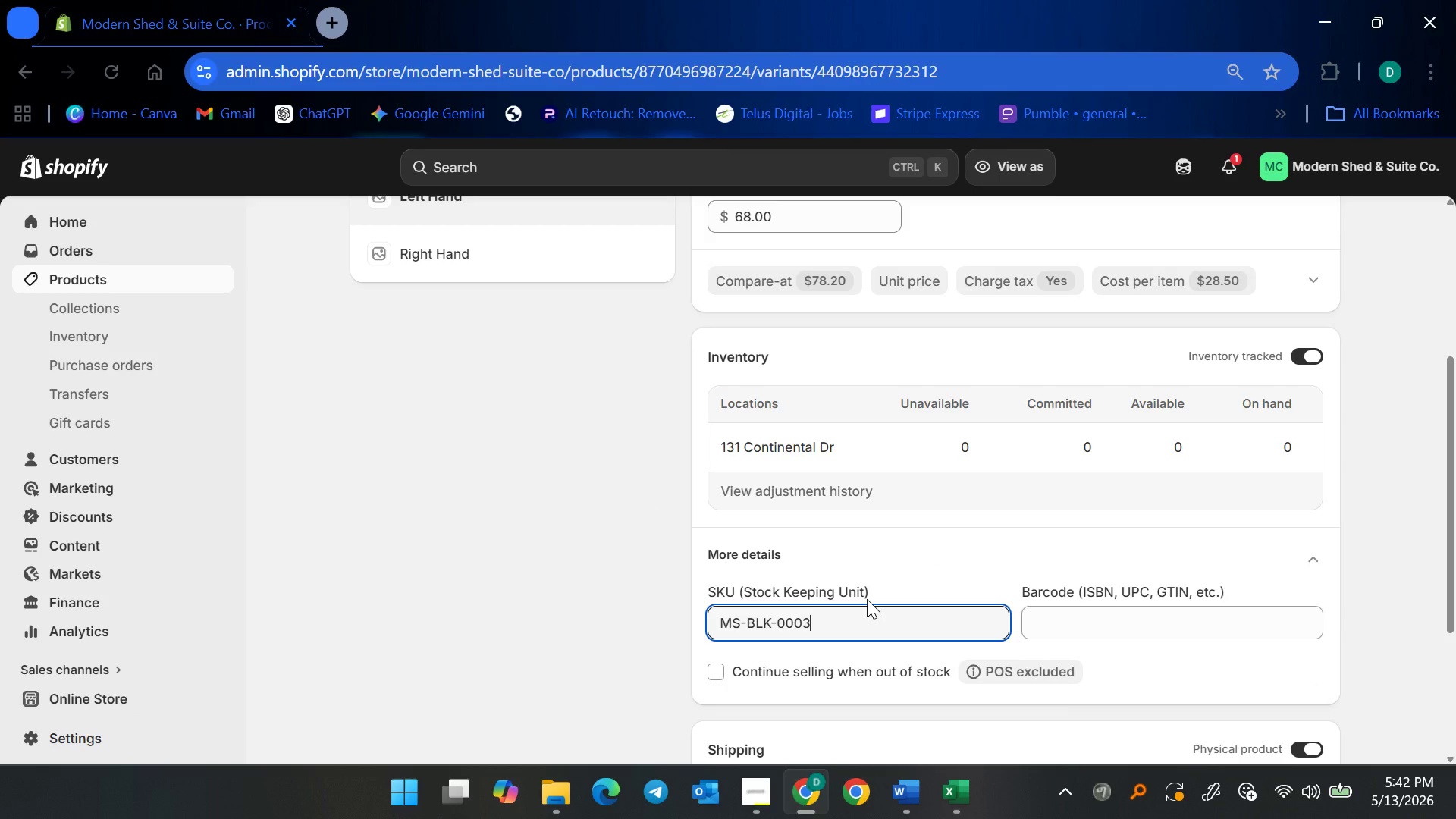 
type(-LH)
 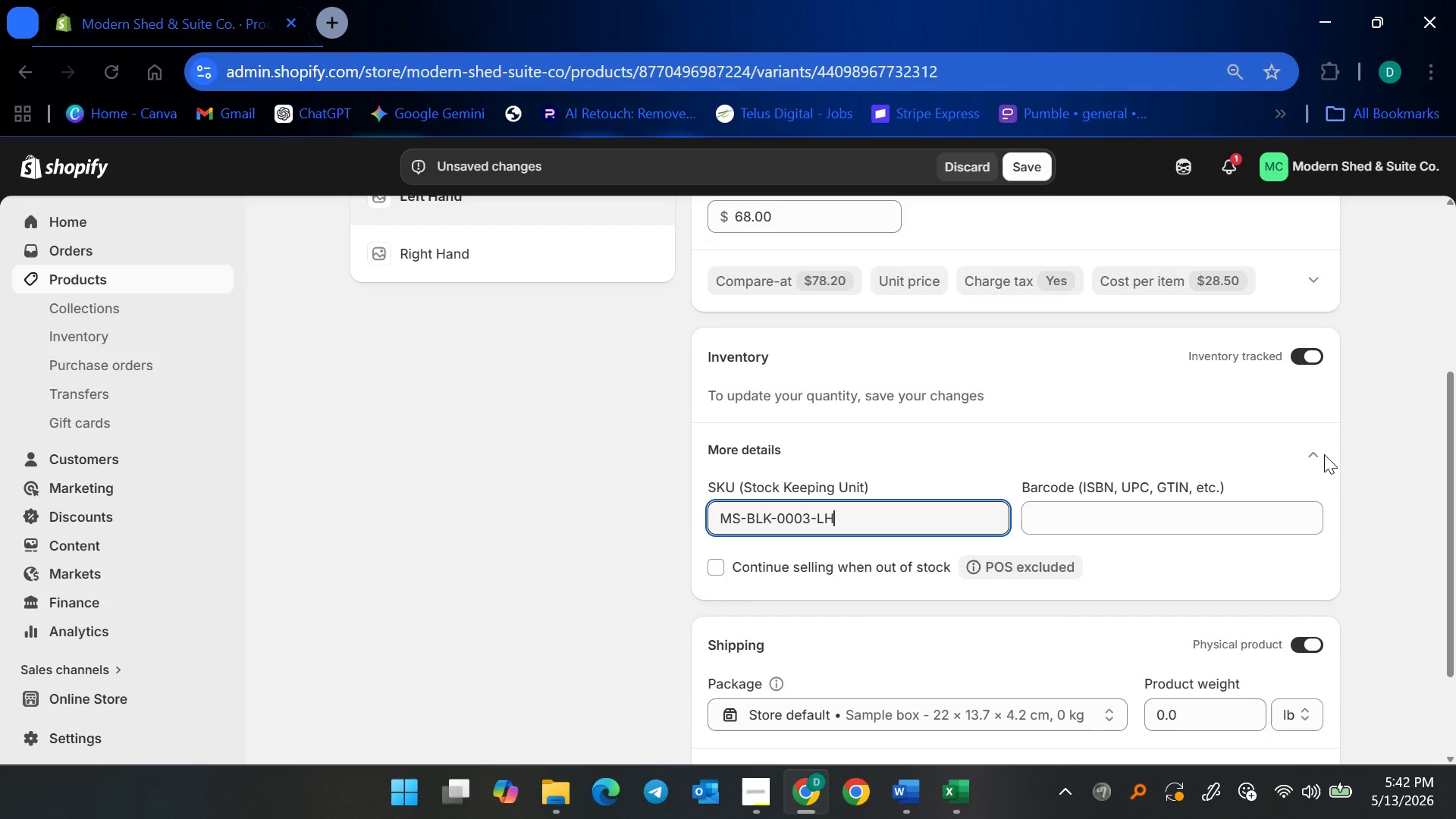 
left_click([1305, 453])
 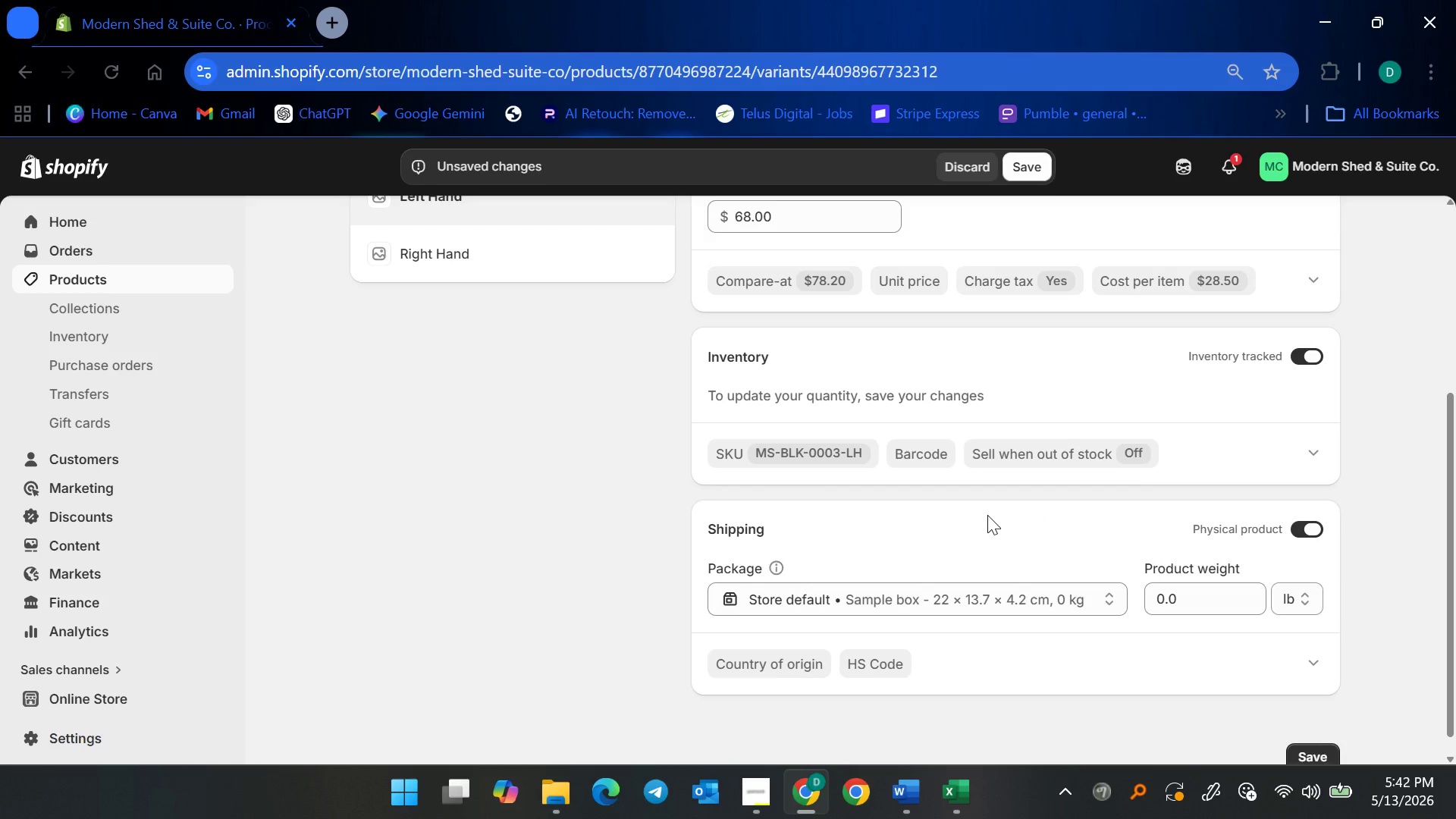 
scroll: coordinate [990, 515], scroll_direction: up, amount: 1.0
 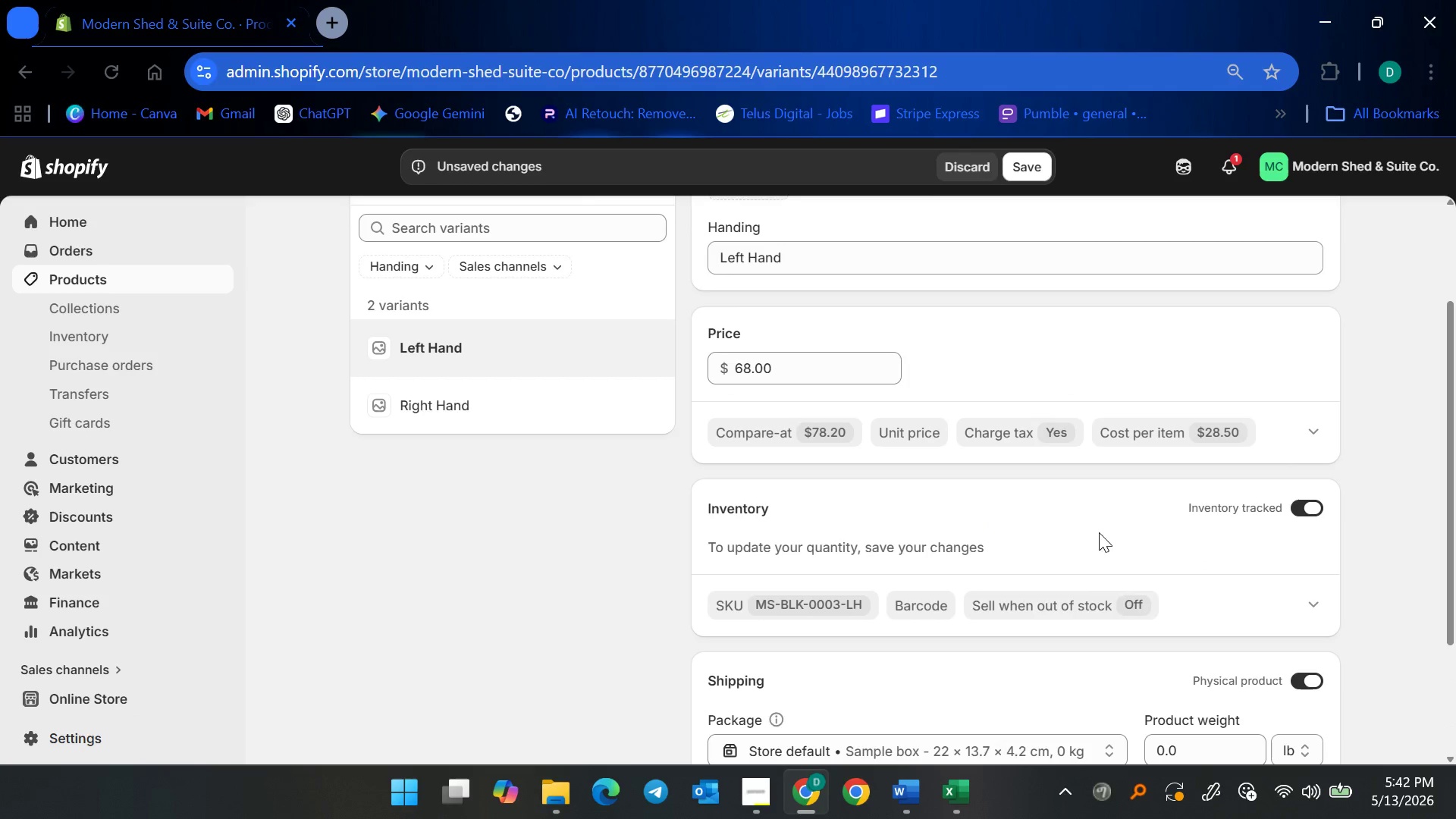 
scroll: coordinate [1111, 535], scroll_direction: none, amount: 0.0
 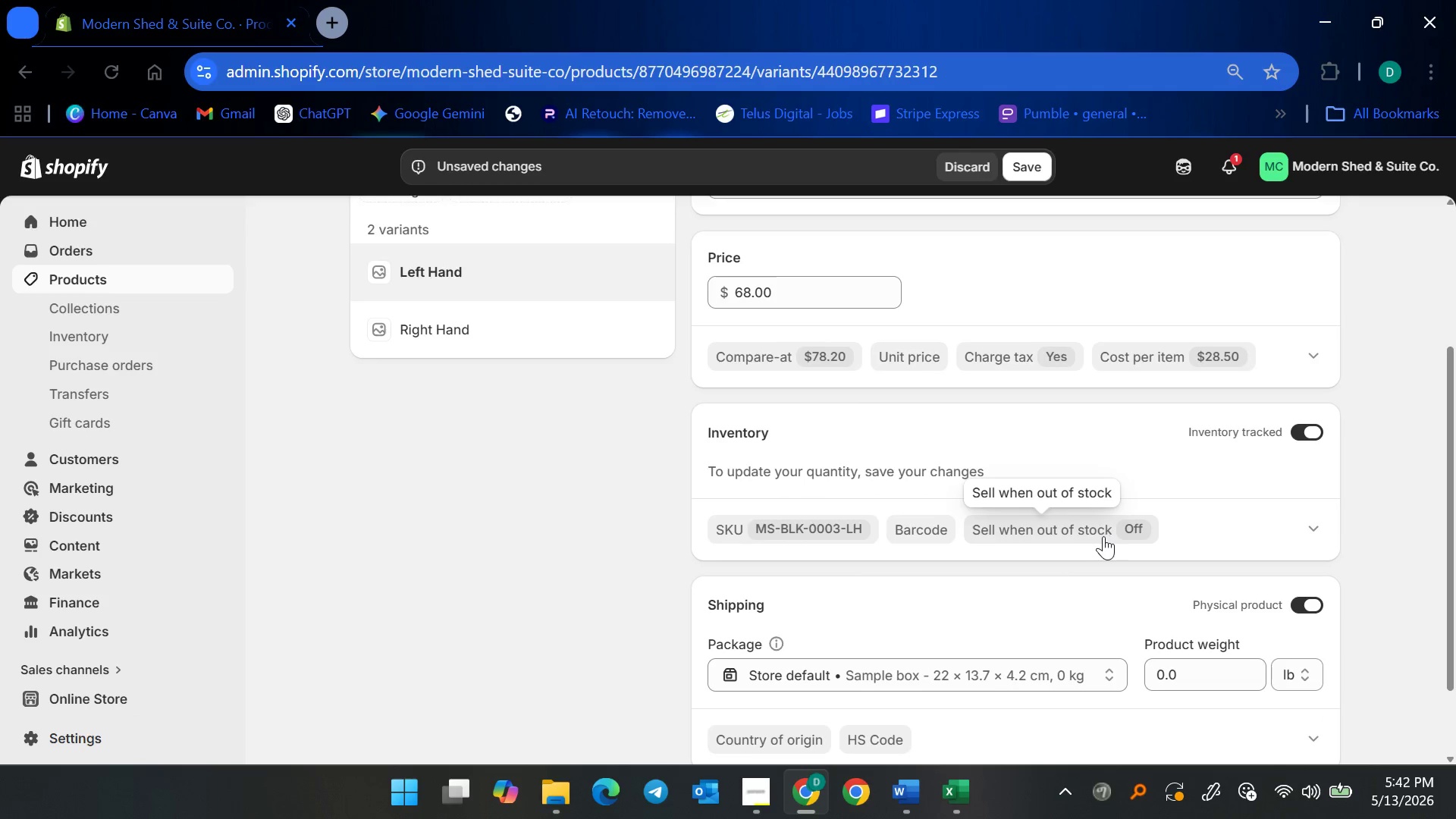 
scroll: coordinate [1103, 537], scroll_direction: down, amount: 2.0
 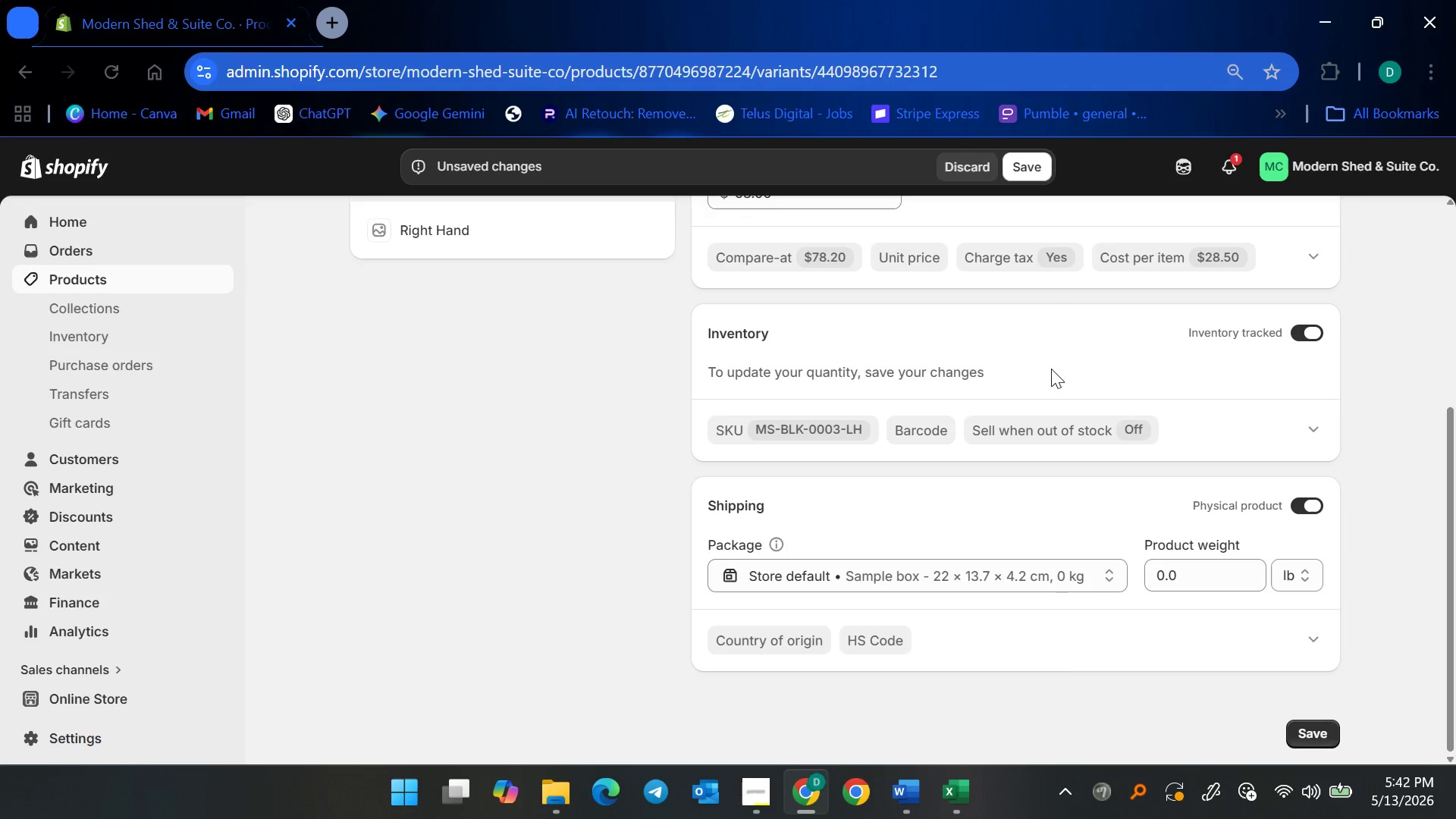 
left_click([1043, 156])
 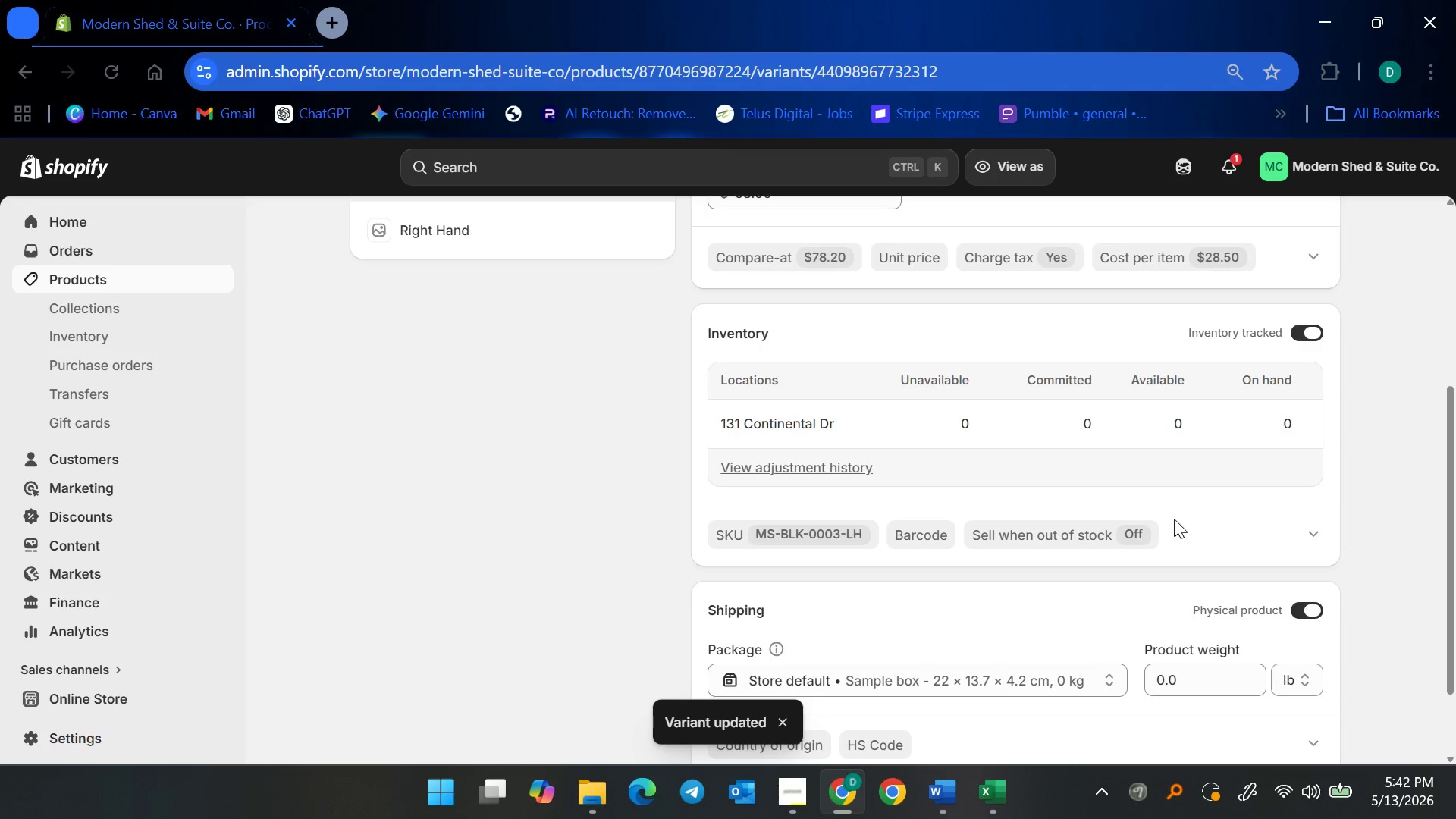 
left_click([1158, 424])
 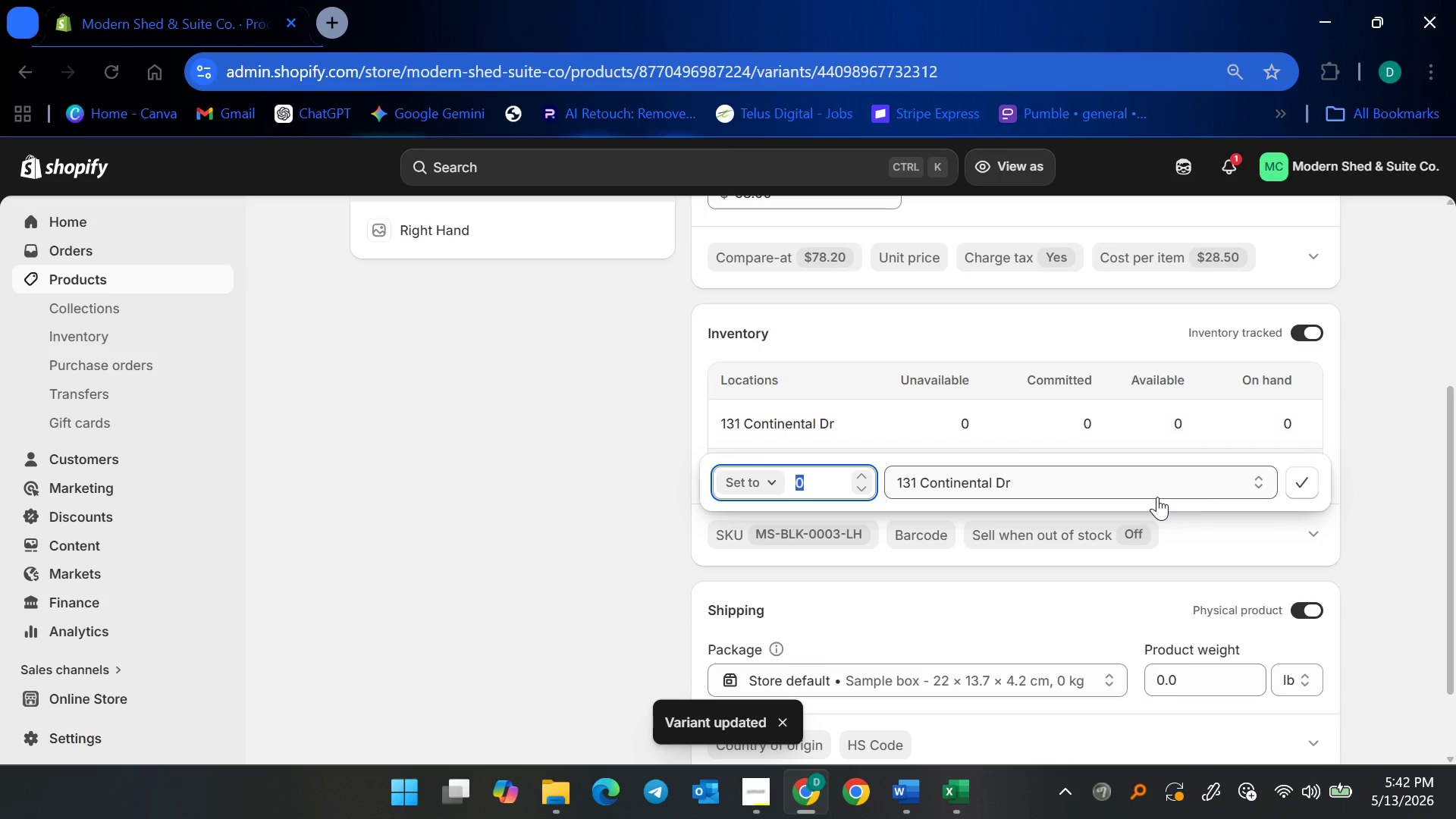 
type(25)
 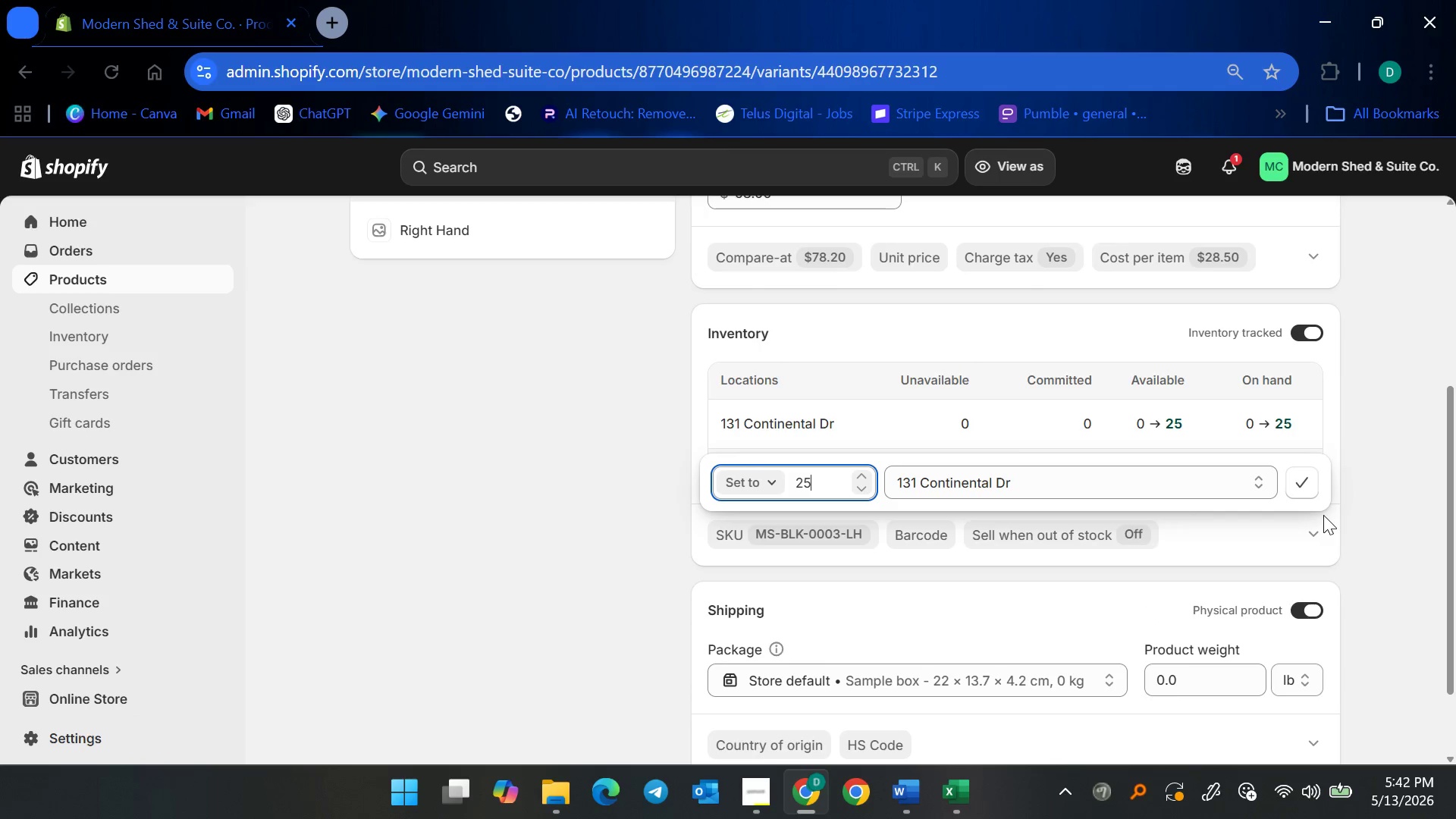 
left_click([1313, 494])
 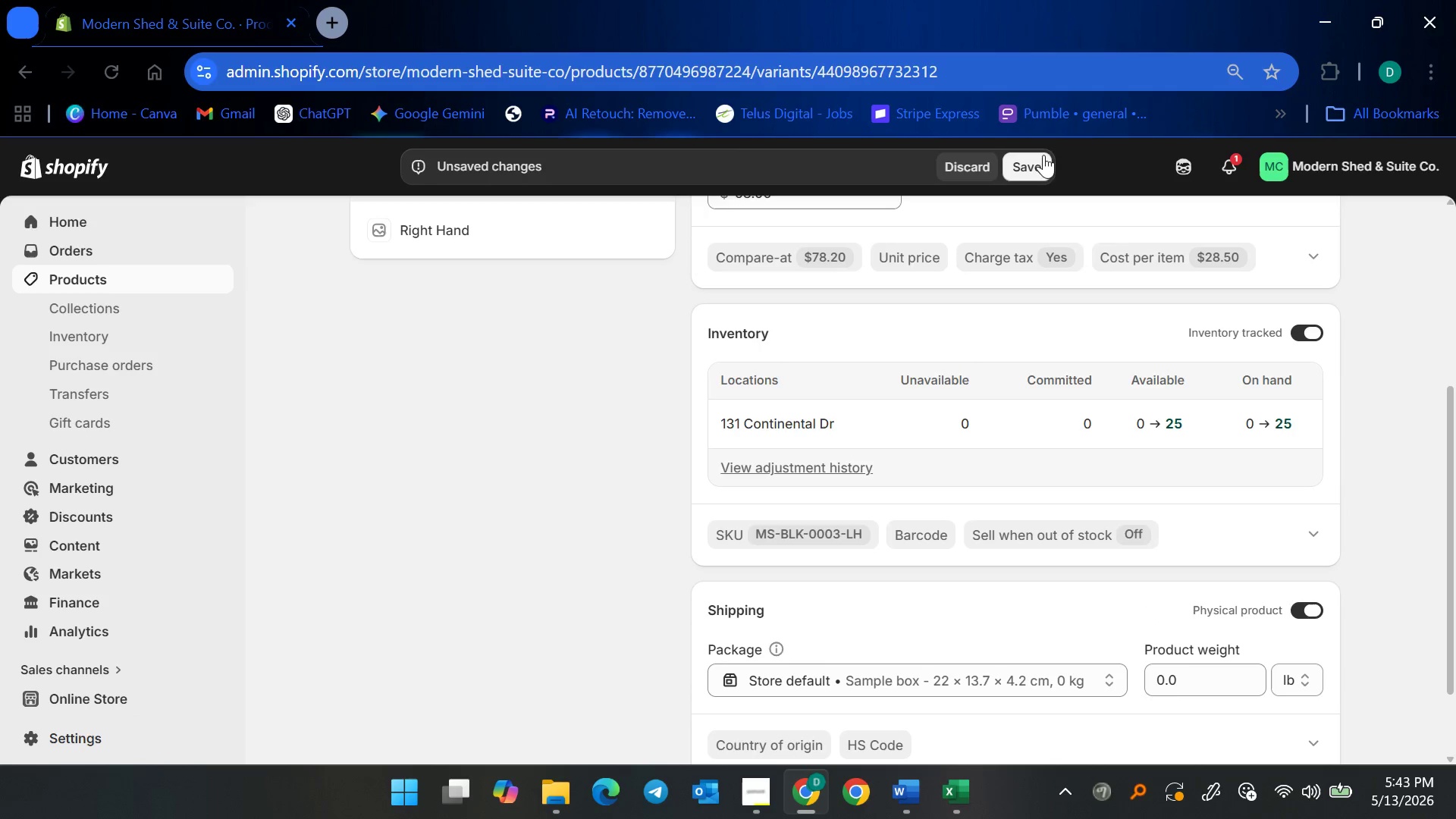 
scroll: coordinate [1087, 596], scroll_direction: down, amount: 9.0
 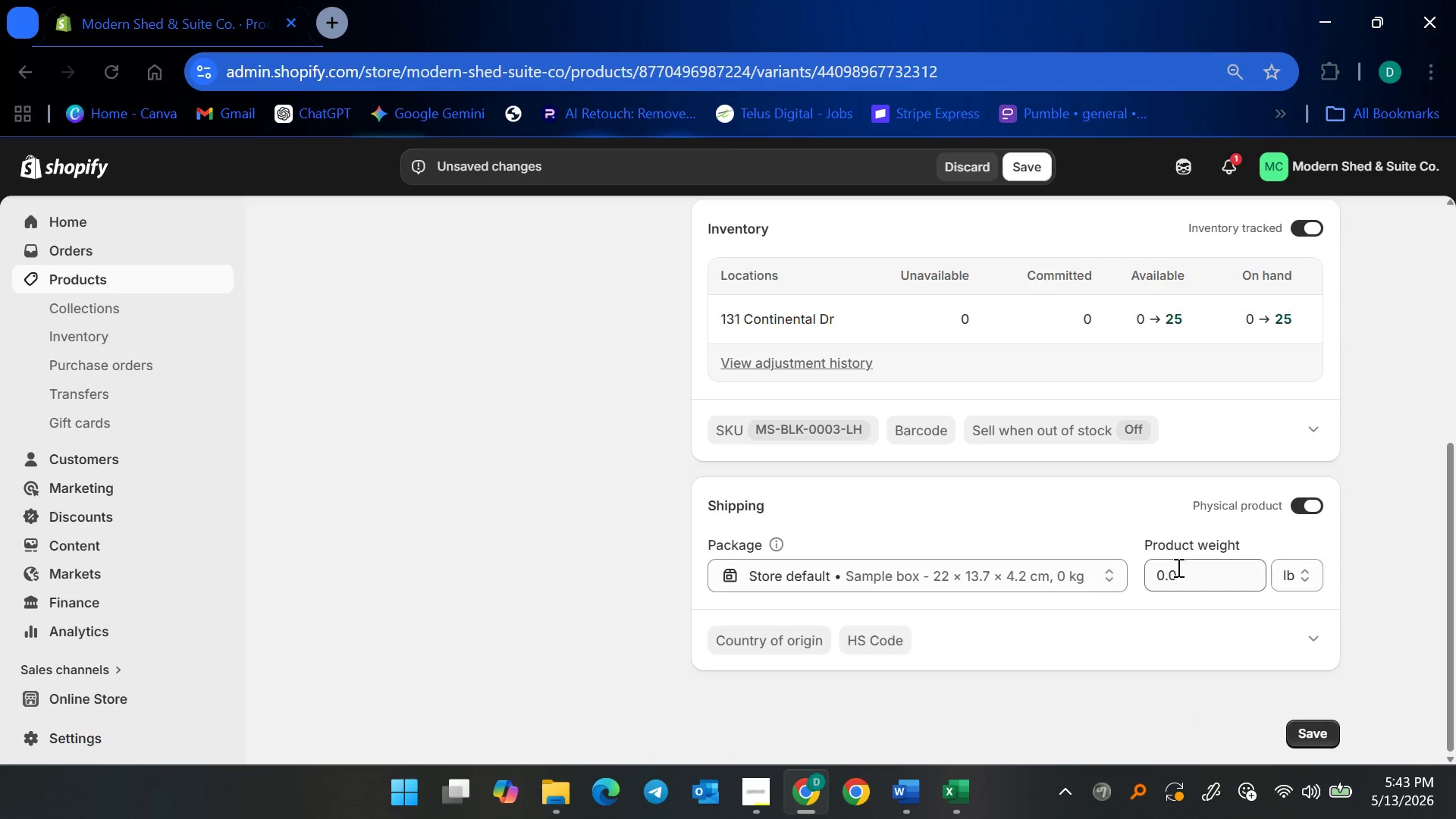 
left_click([1185, 573])
 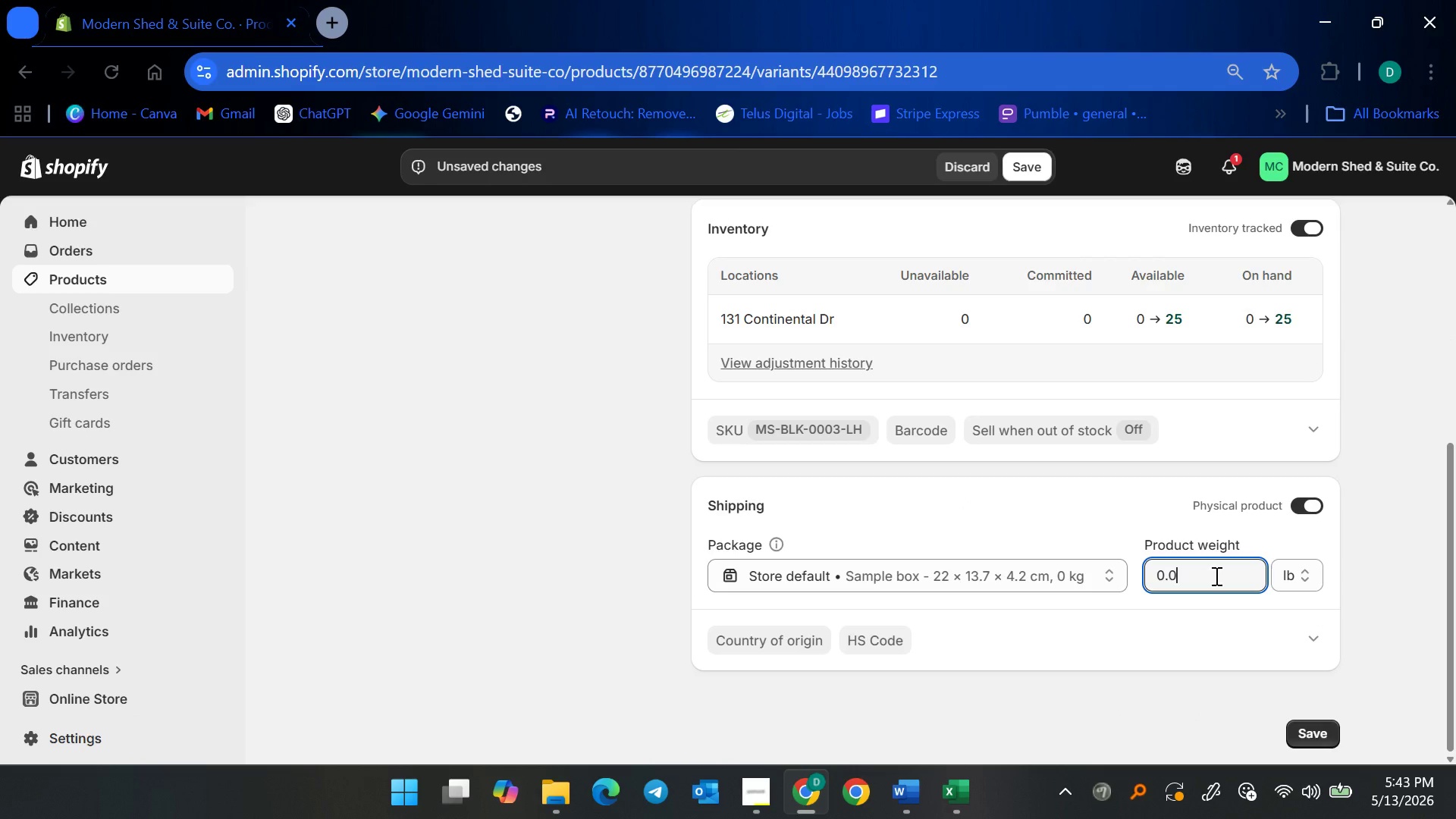 
key(Control+ControlLeft)
 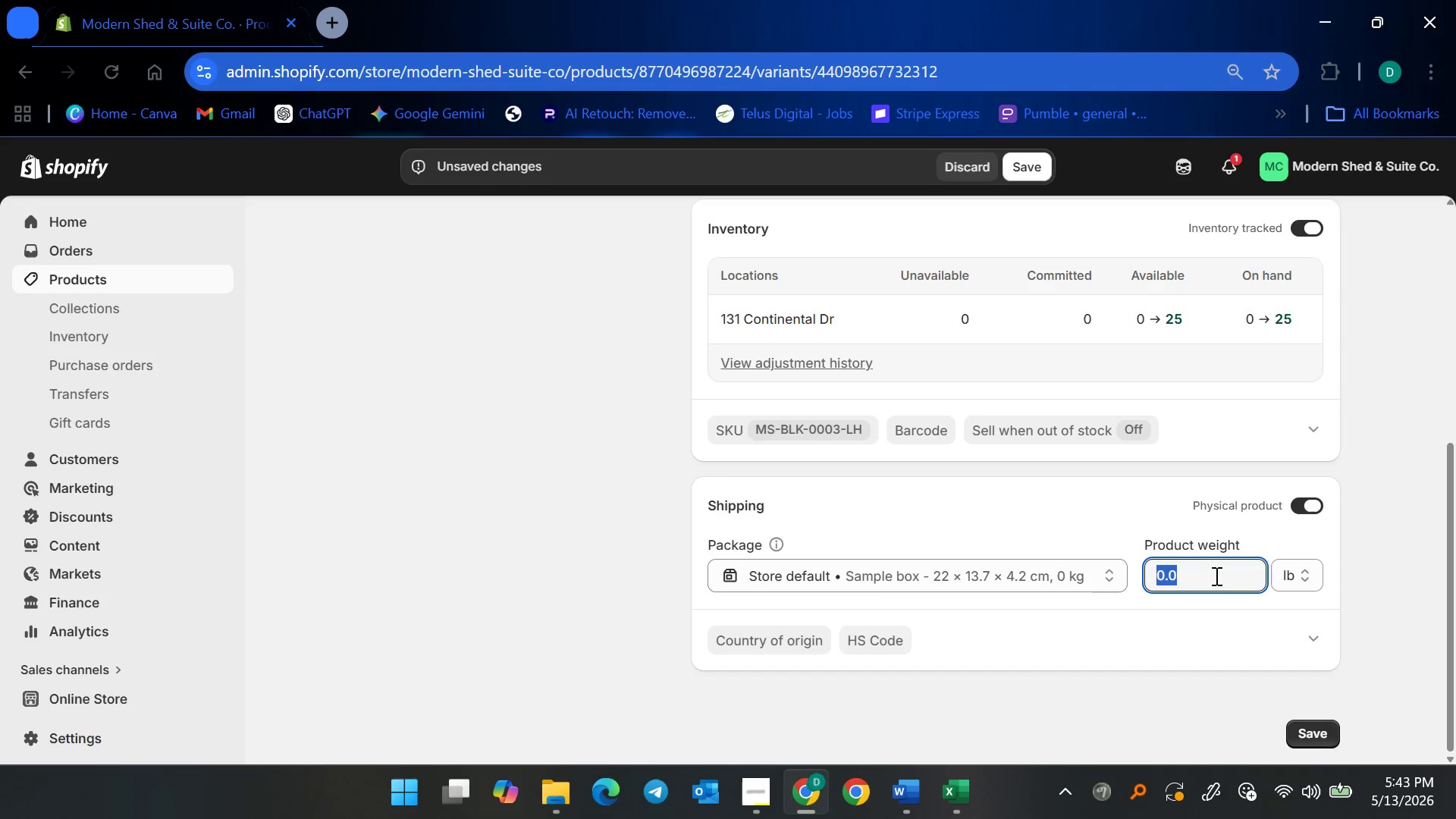 
key(Control+A)
 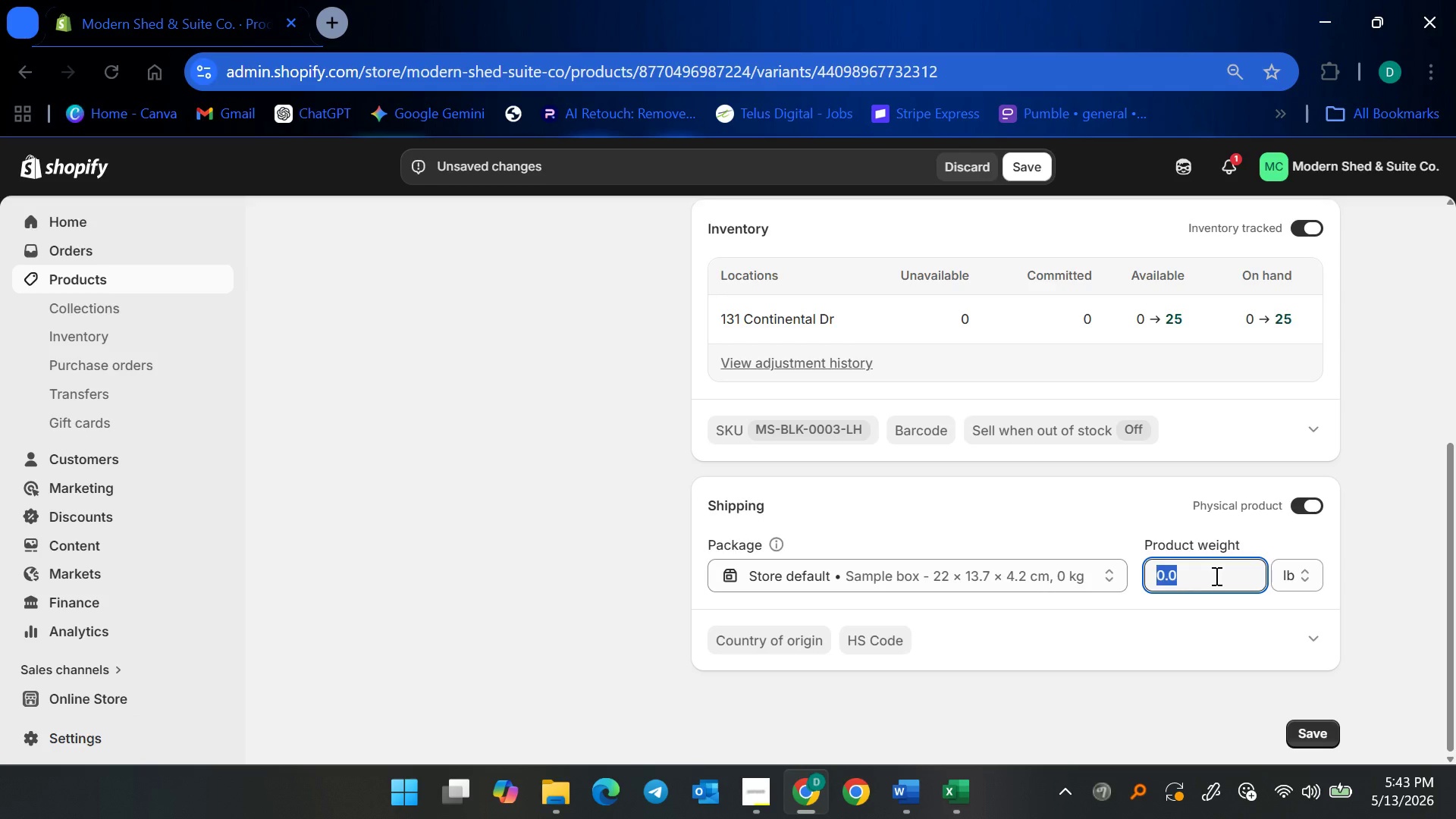 
type(2.20)
 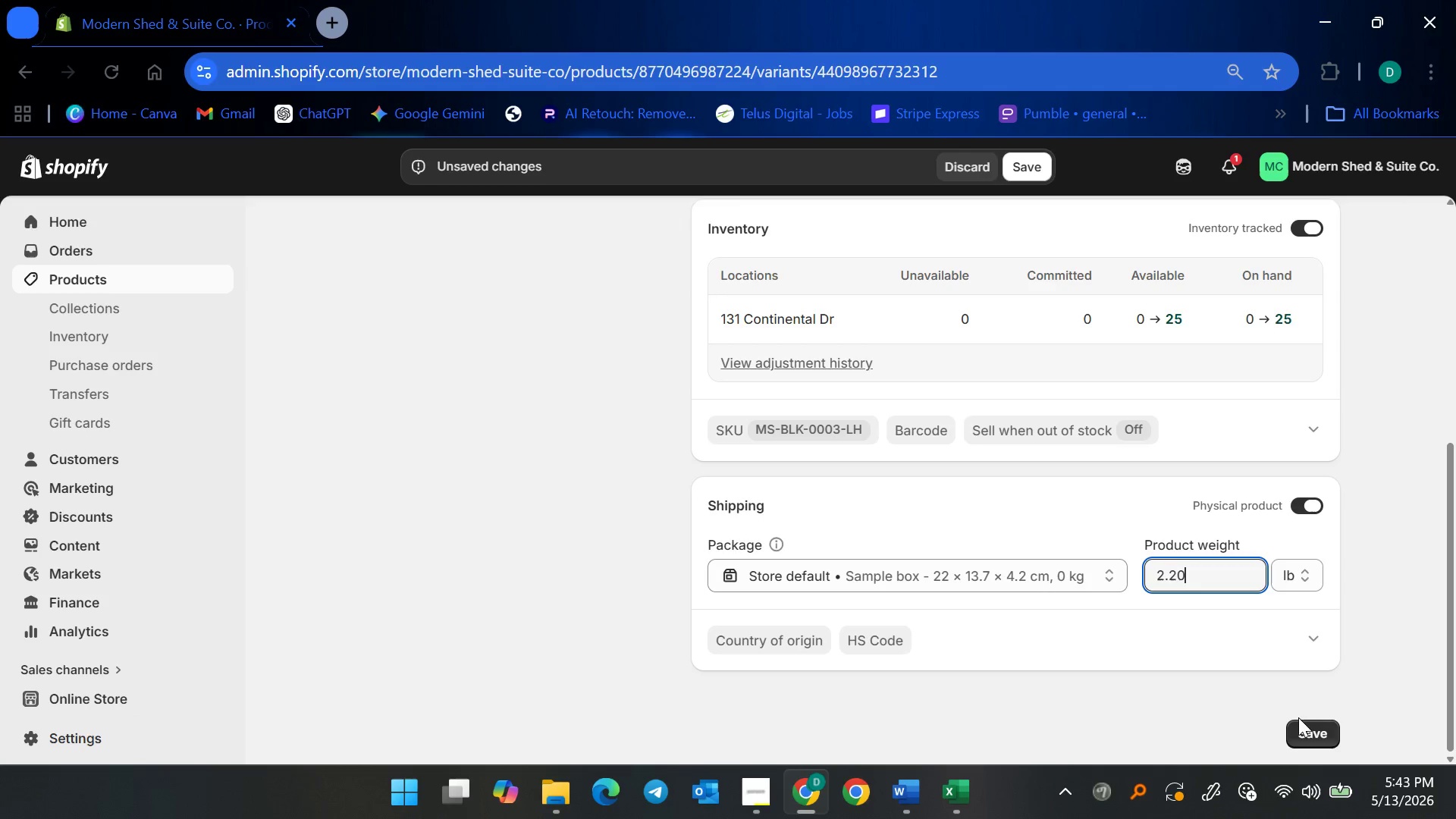 
left_click([1307, 730])
 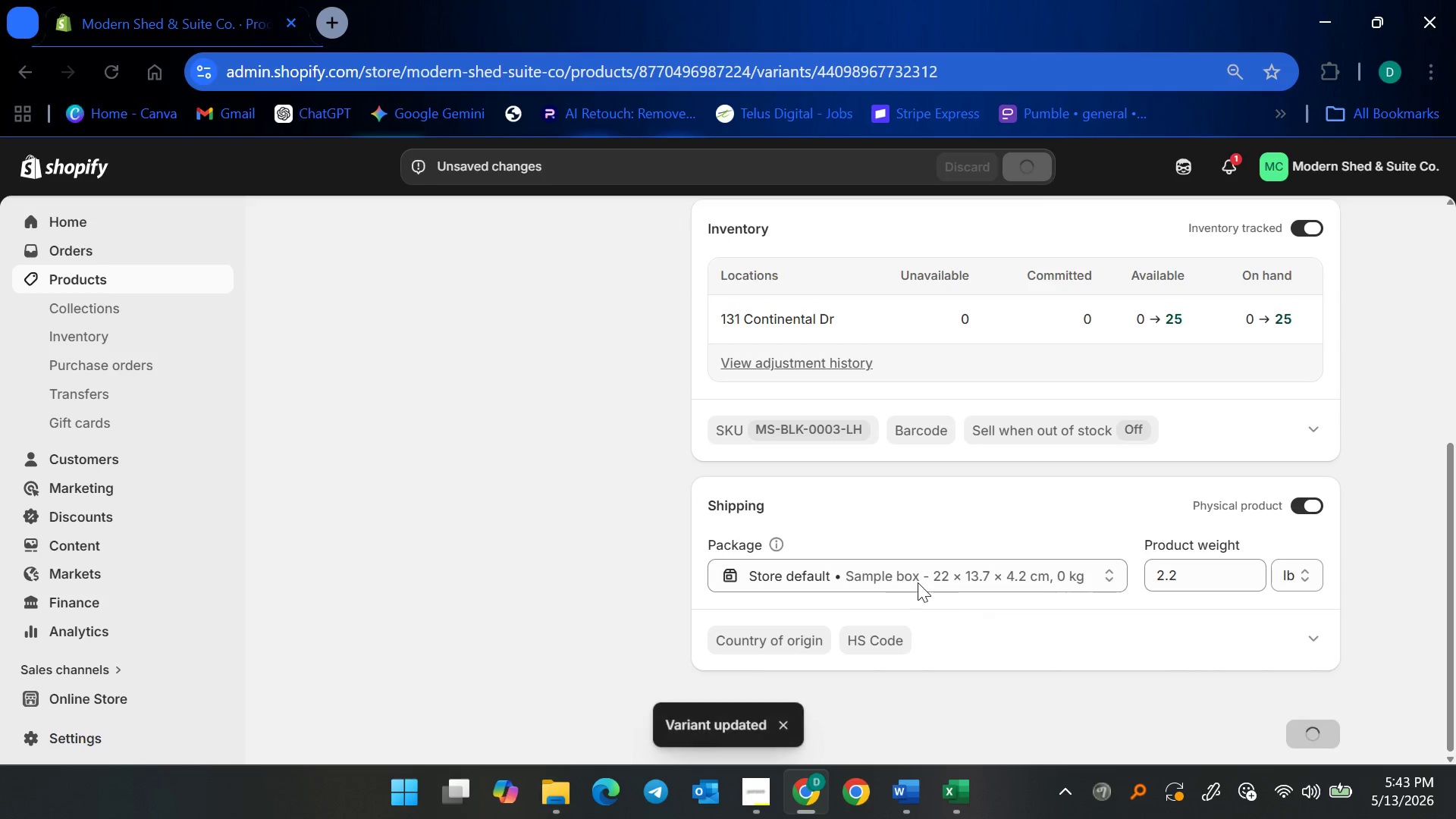 
left_click([89, 272])
 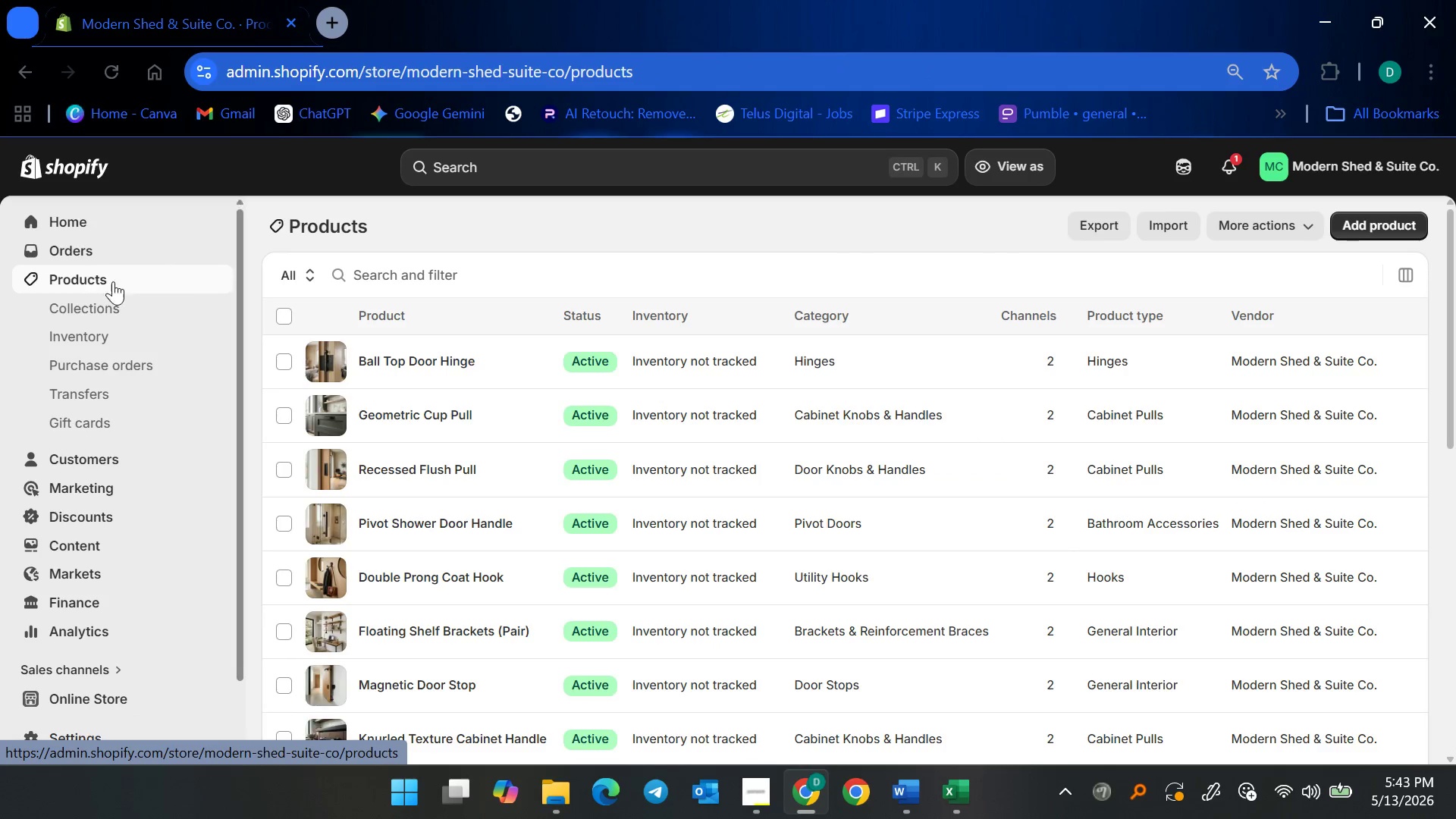 
scroll: coordinate [507, 611], scroll_direction: down, amount: 12.0
 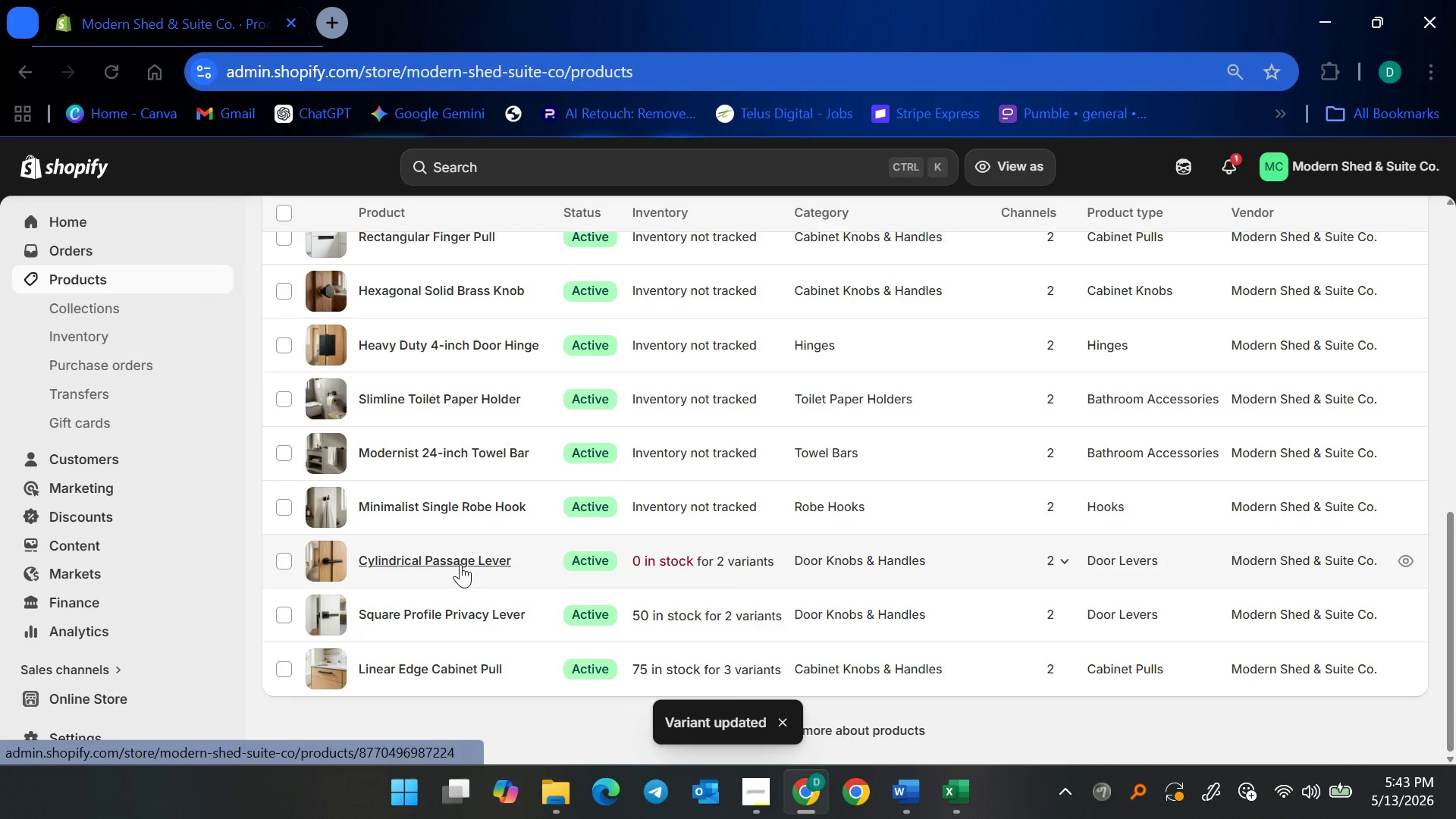 
left_click([460, 564])
 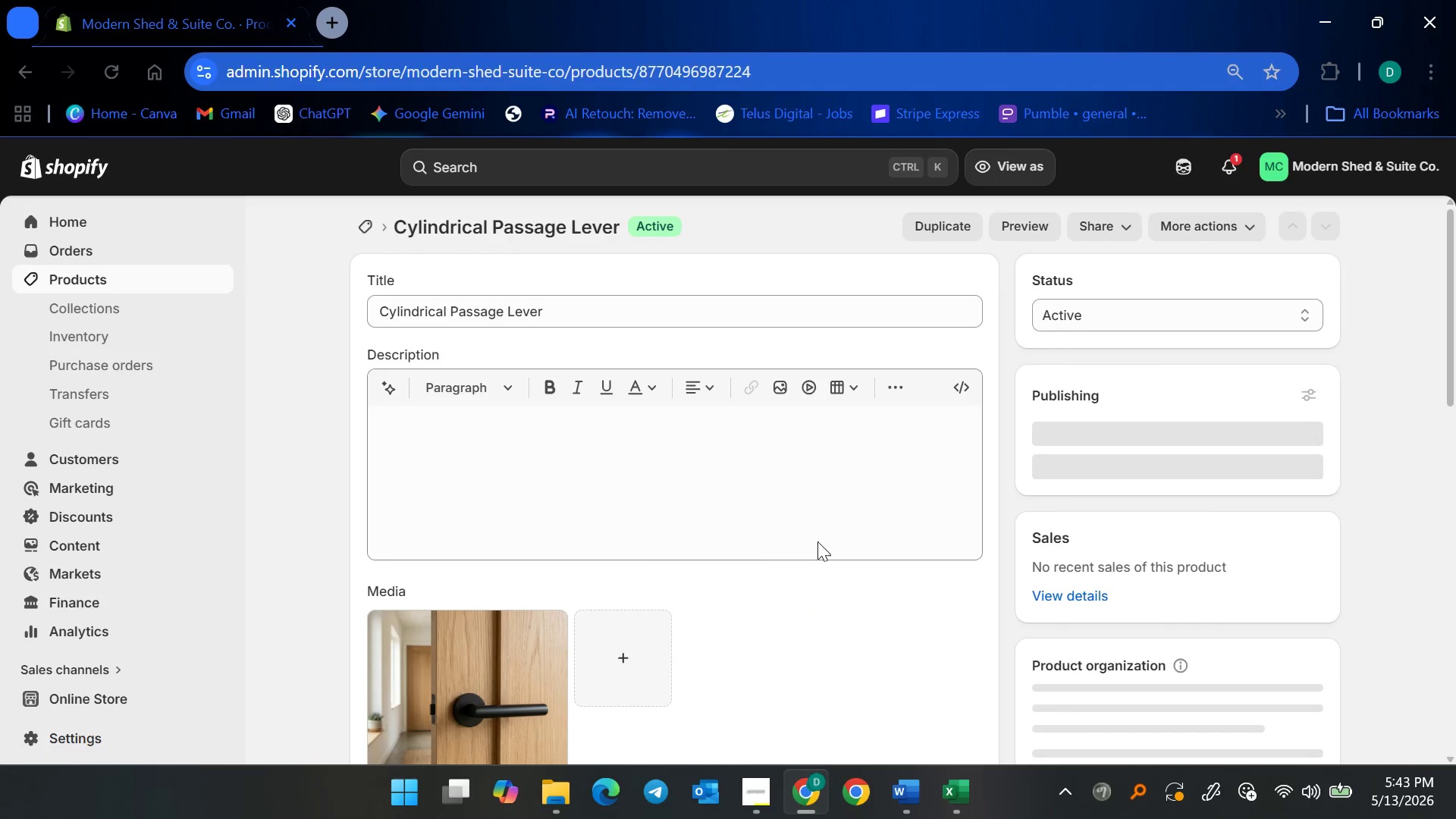 
scroll: coordinate [714, 607], scroll_direction: down, amount: 14.0
 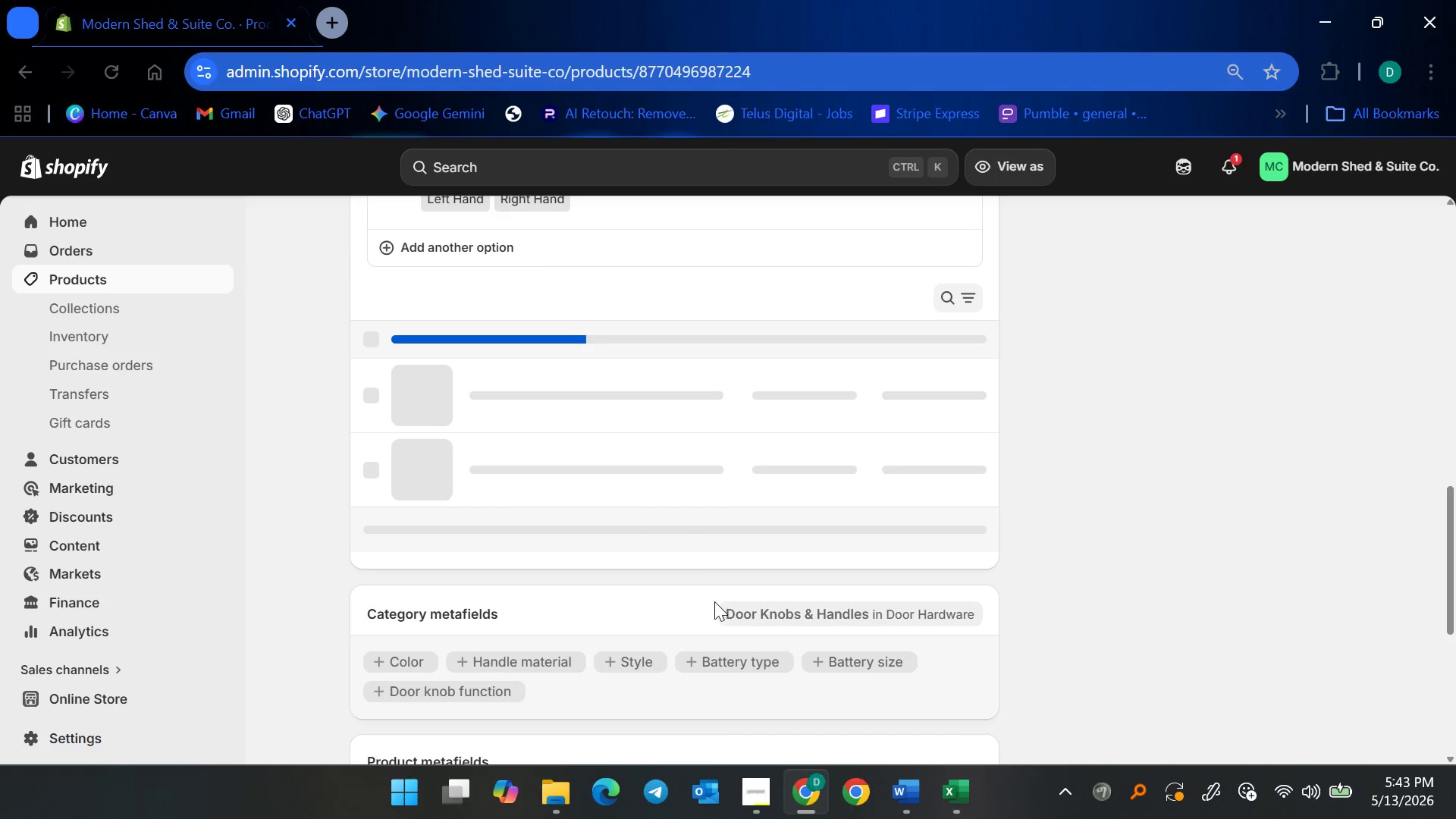 
mouse_move([717, 560])
 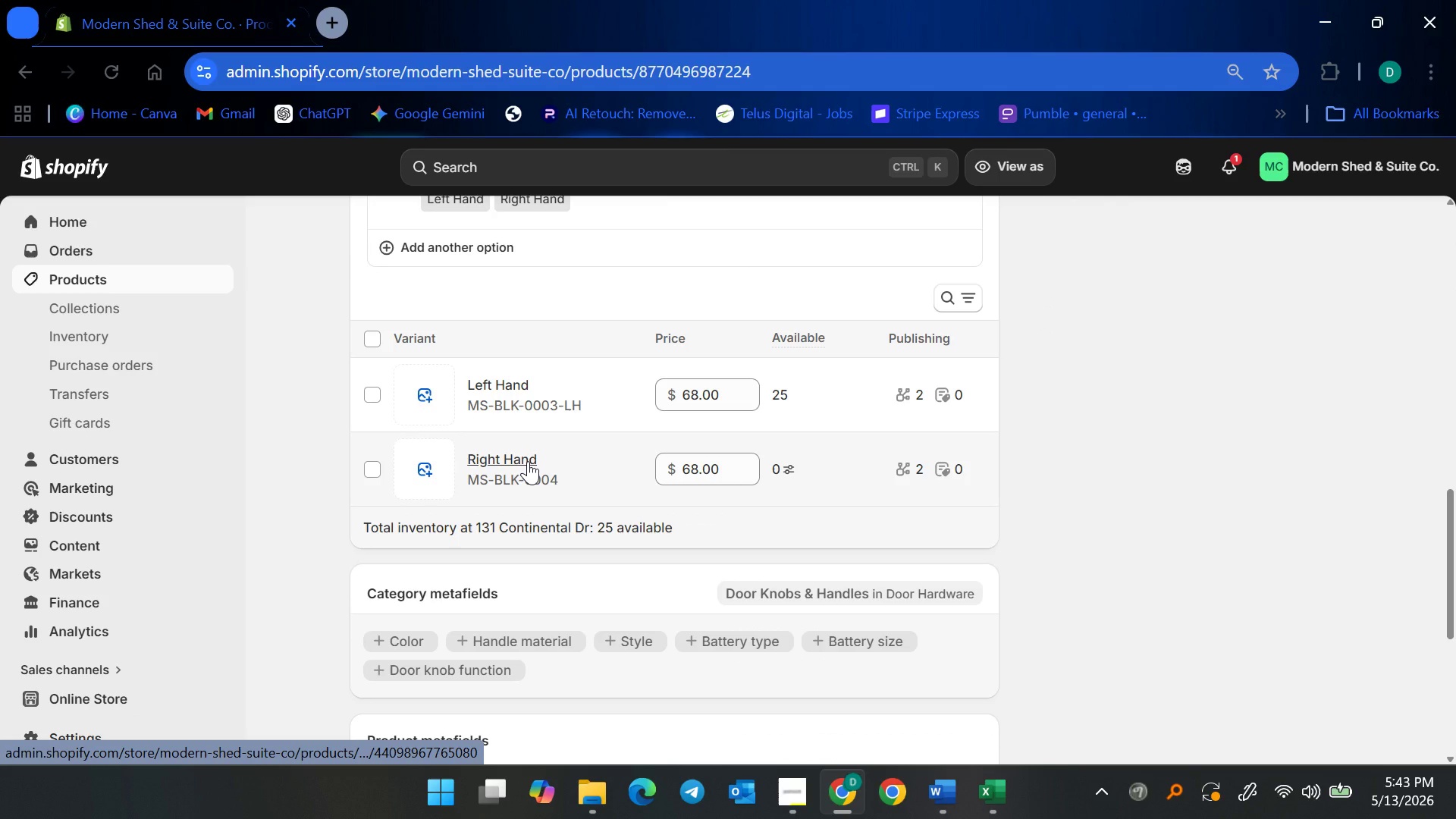 
left_click([528, 461])
 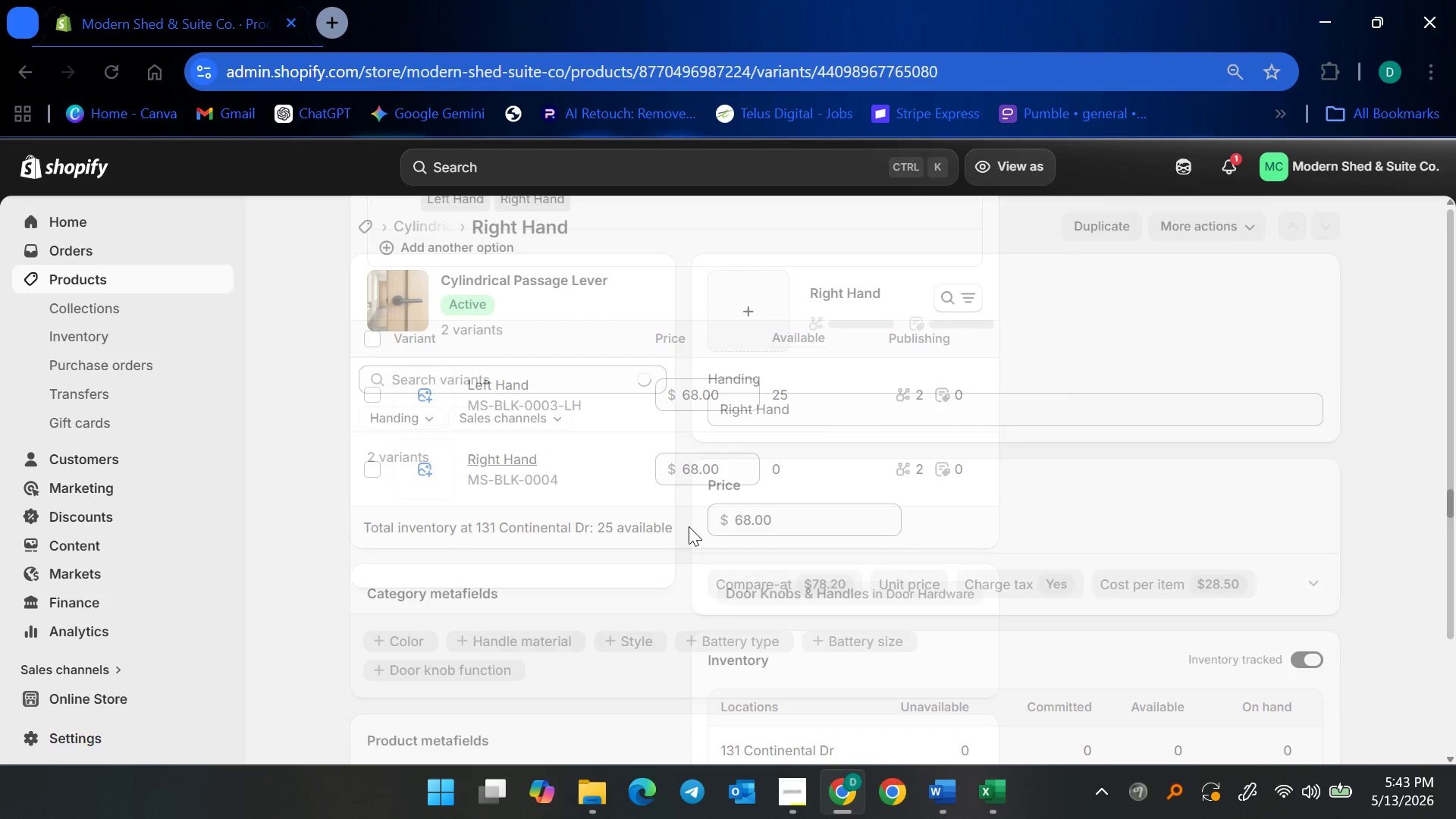 
scroll: coordinate [814, 617], scroll_direction: down, amount: 5.0
 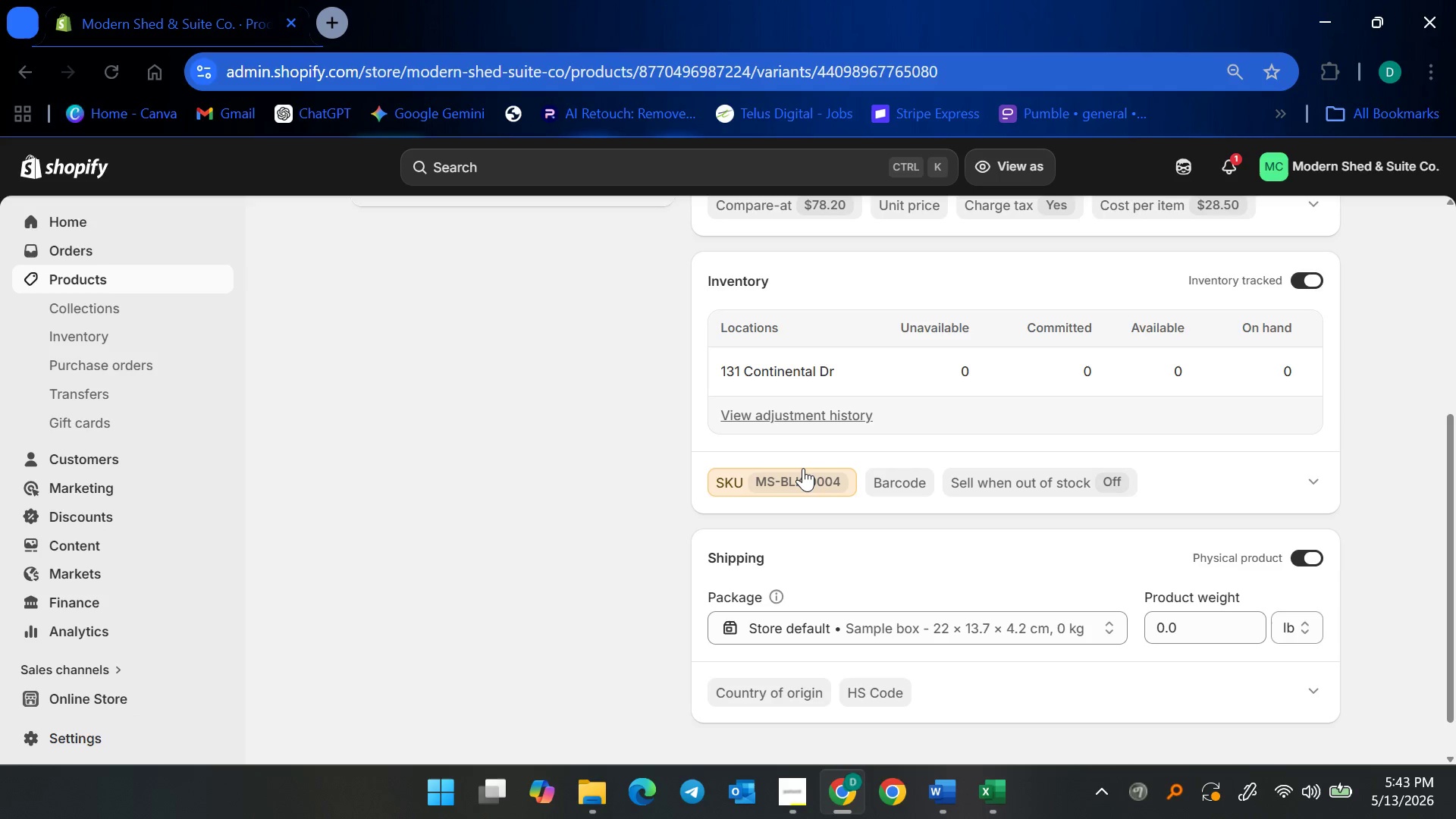 
left_click([802, 468])
 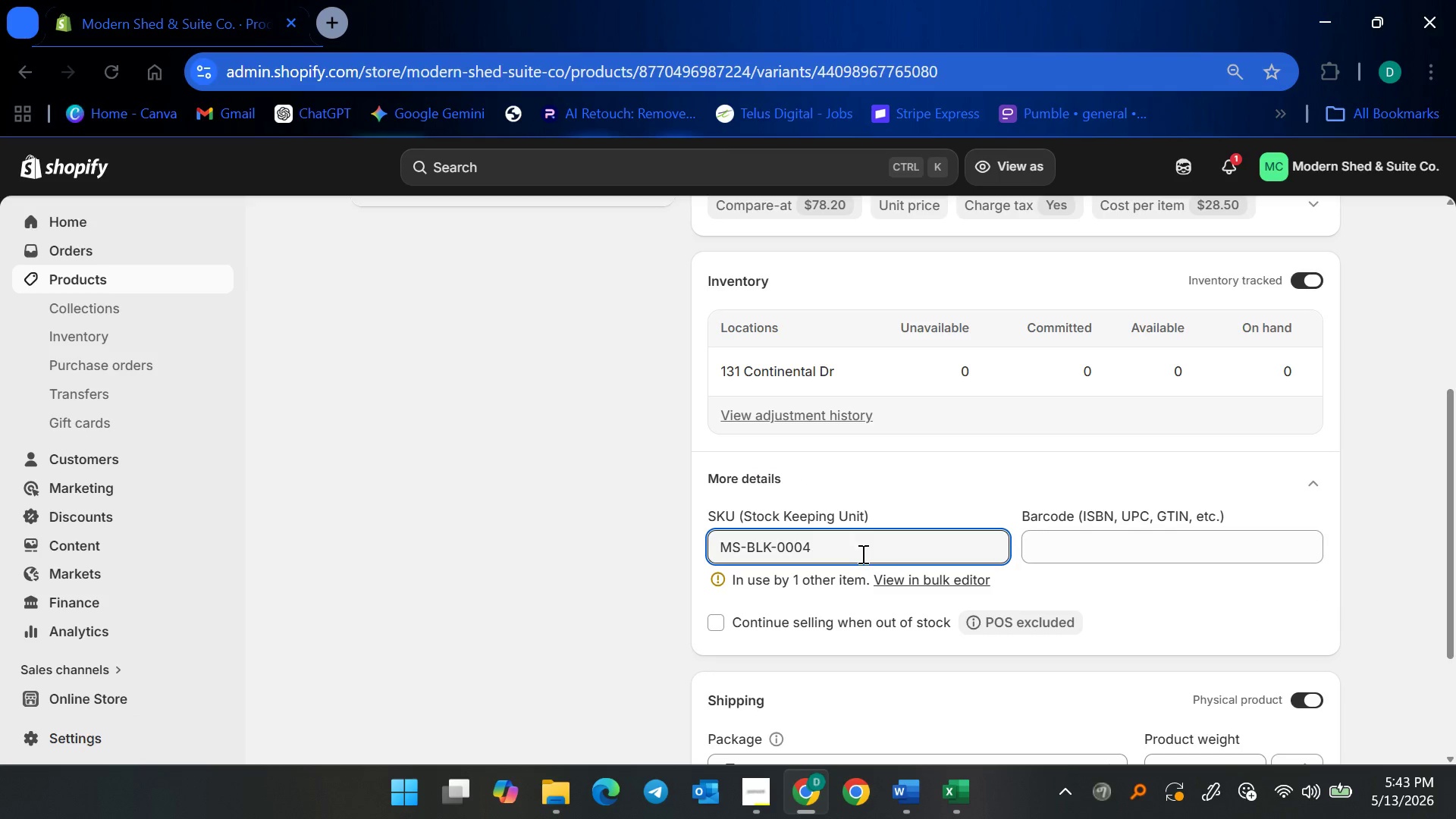 
key(Backspace)
type(3-RH)
 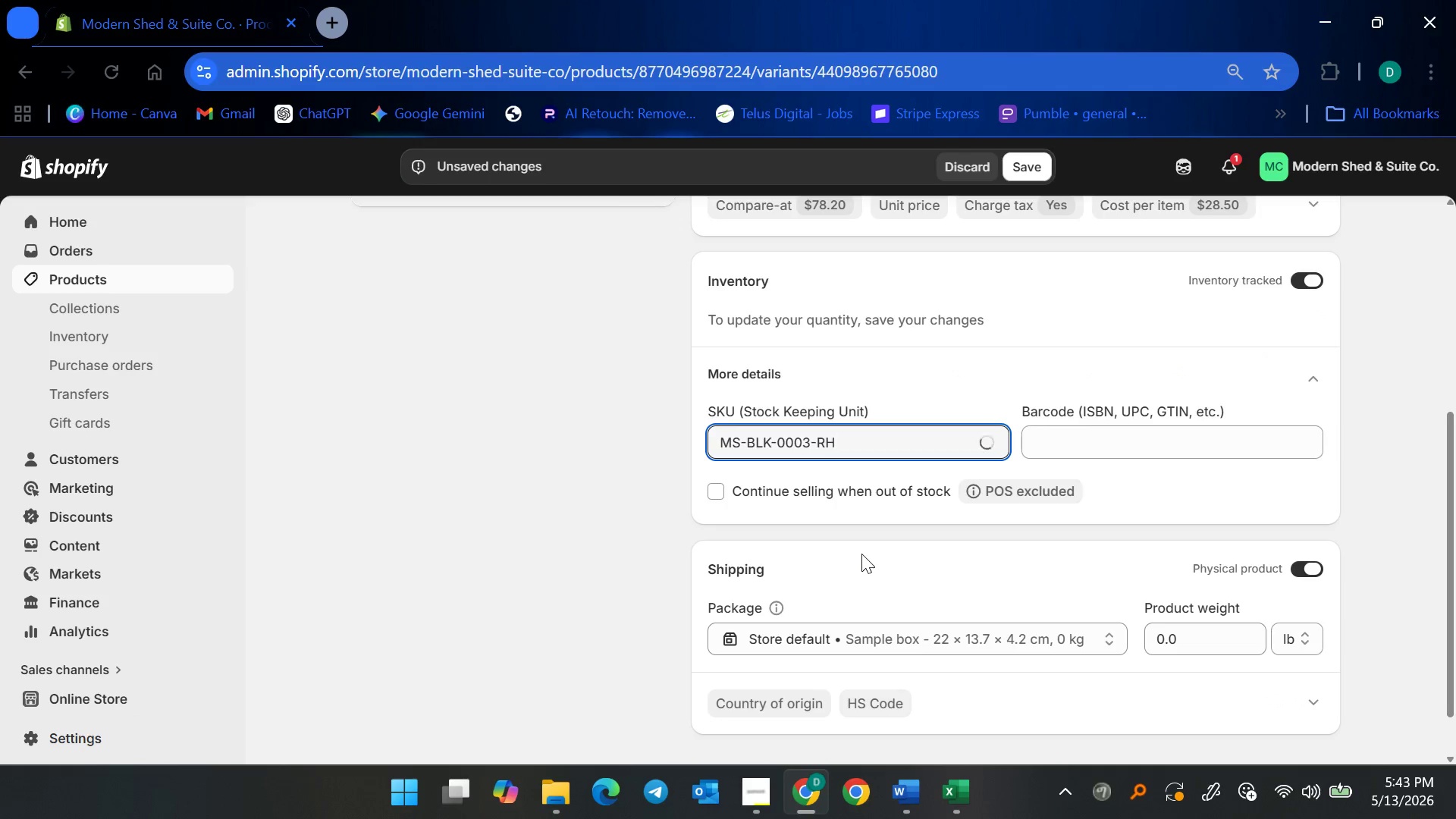 
left_click([1194, 584])
 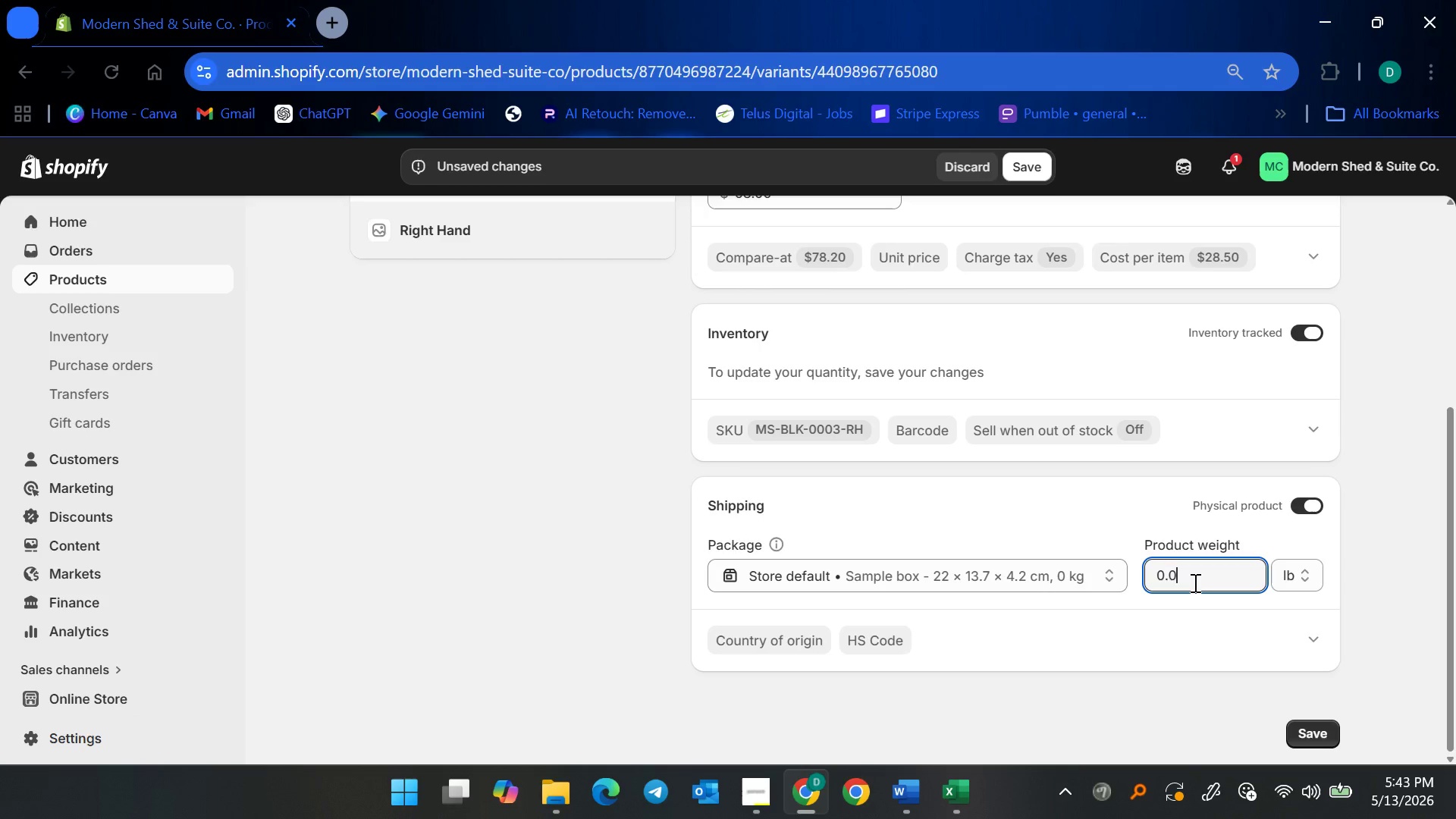 
wait(5.59)
 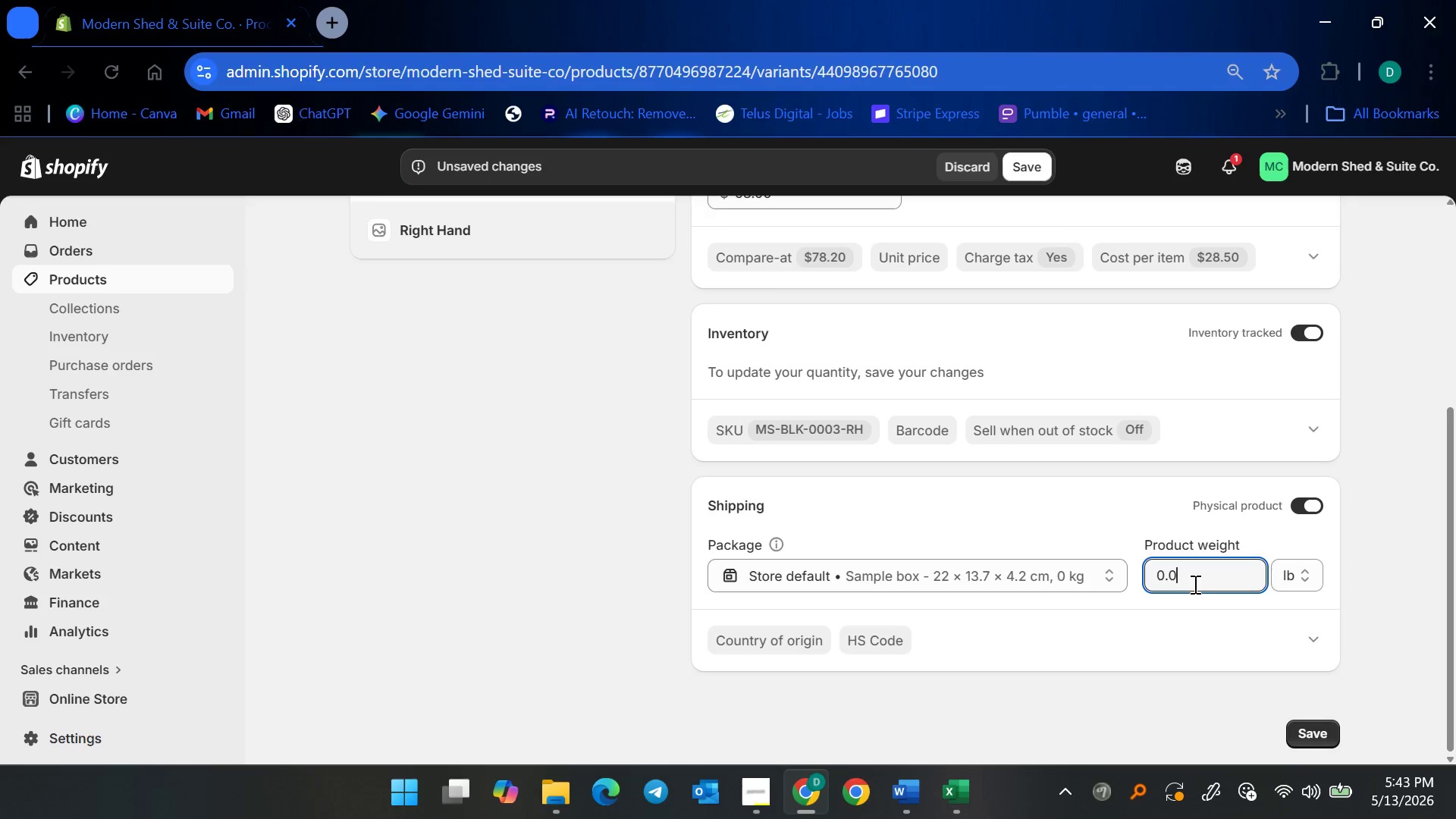 
scroll: coordinate [967, 488], scroll_direction: up, amount: 2.0
 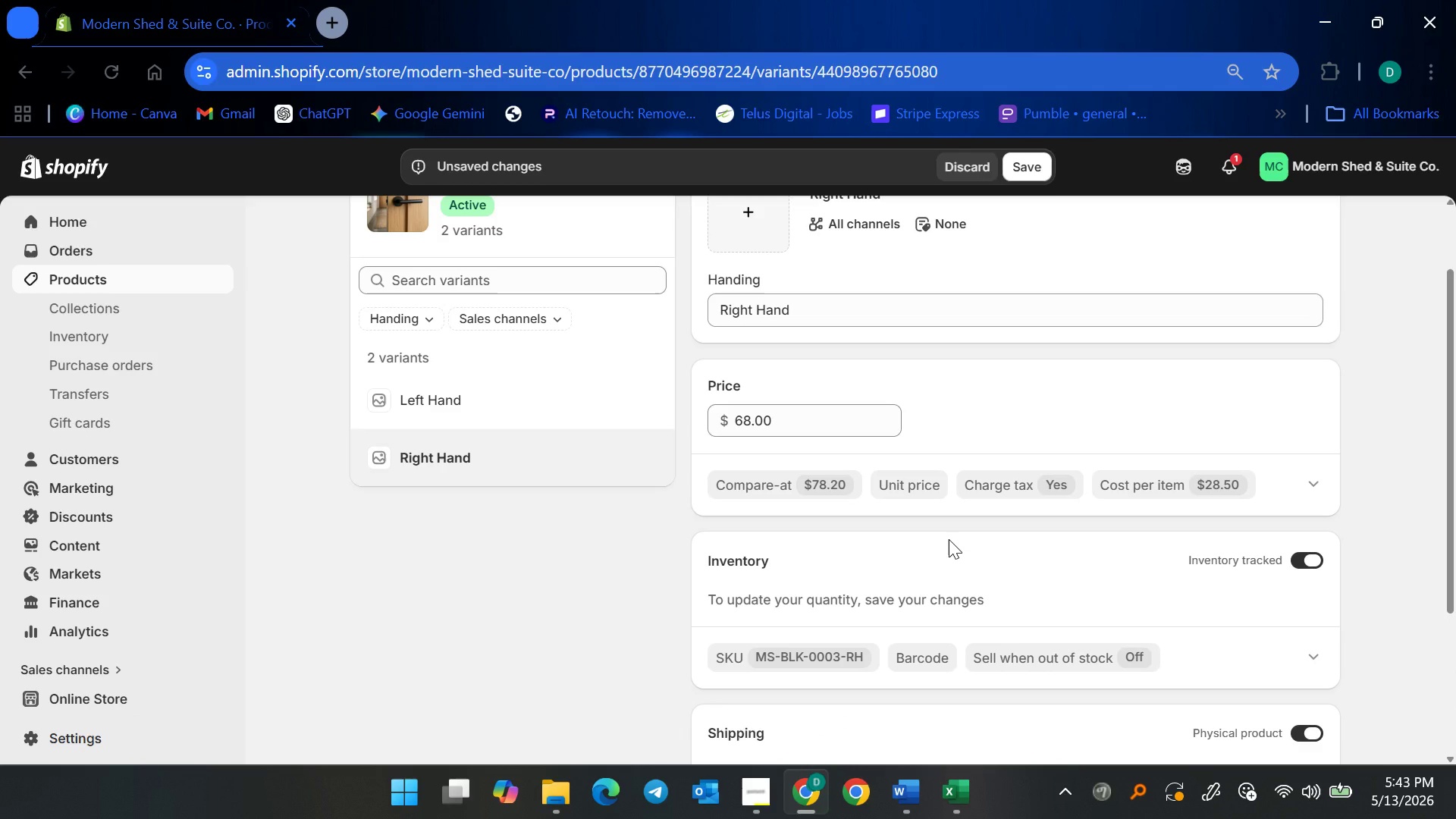 
wait(9.64)
 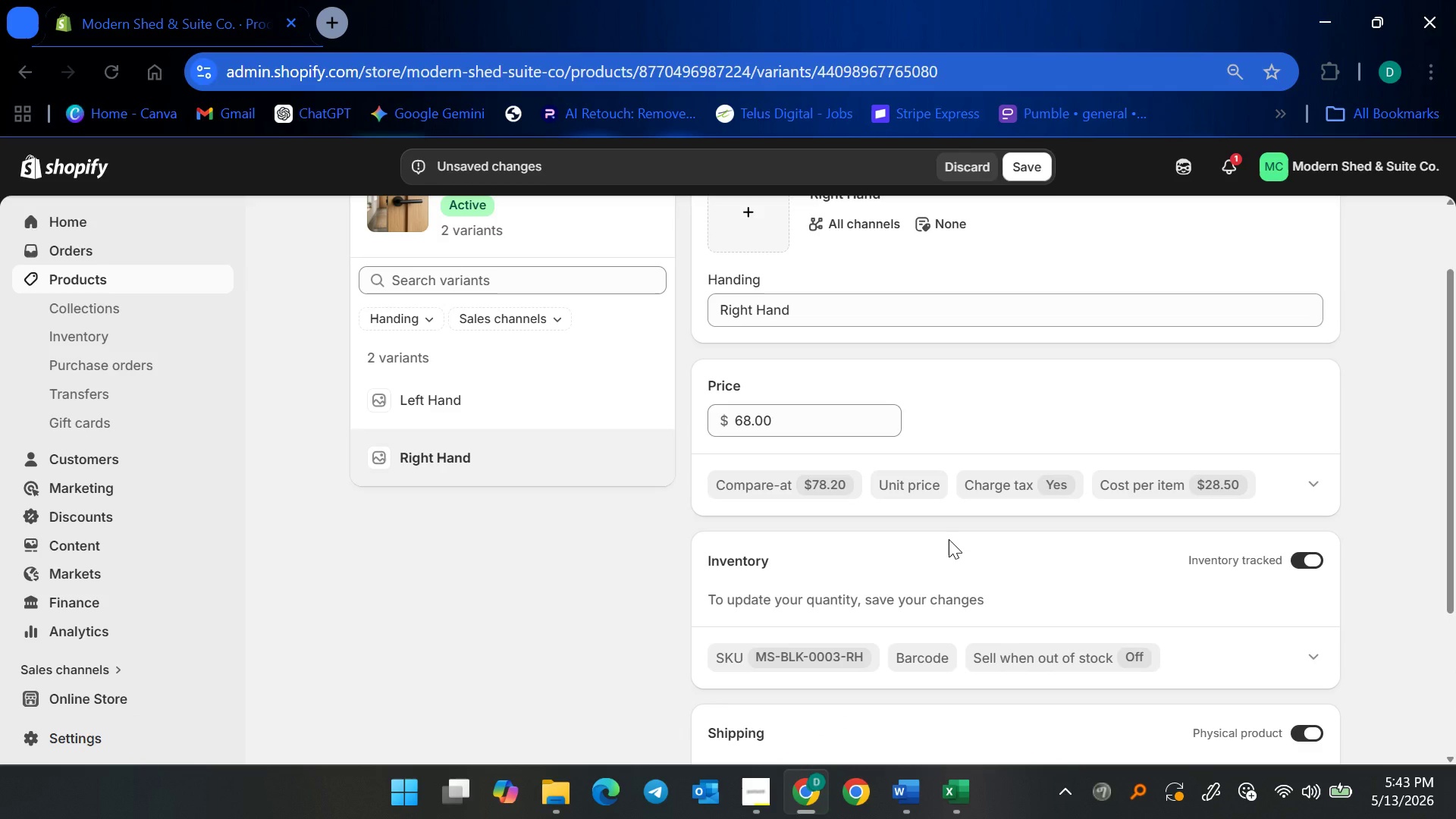 
scroll: coordinate [1124, 572], scroll_direction: down, amount: 4.0
 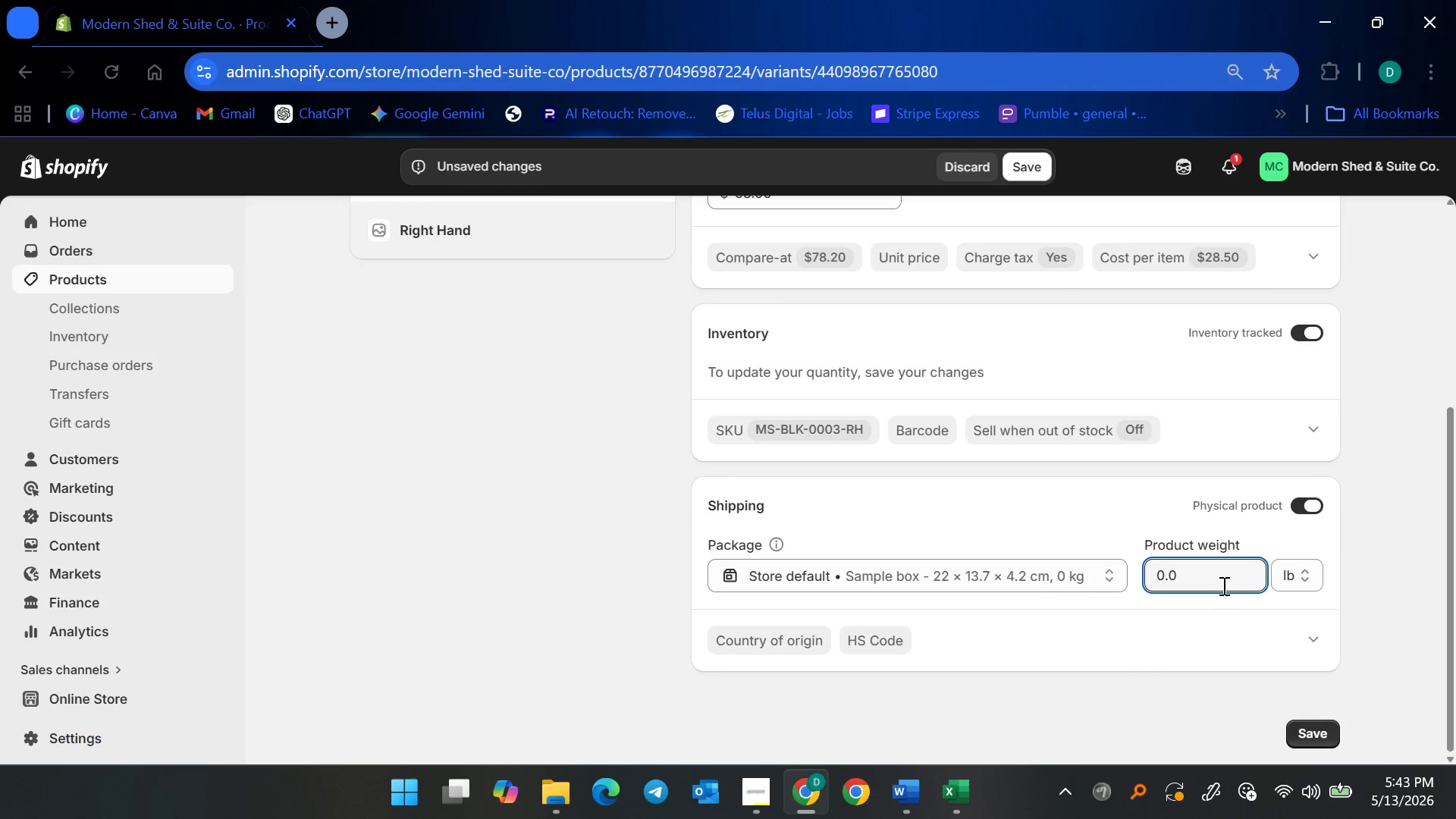 
key(Backspace)
 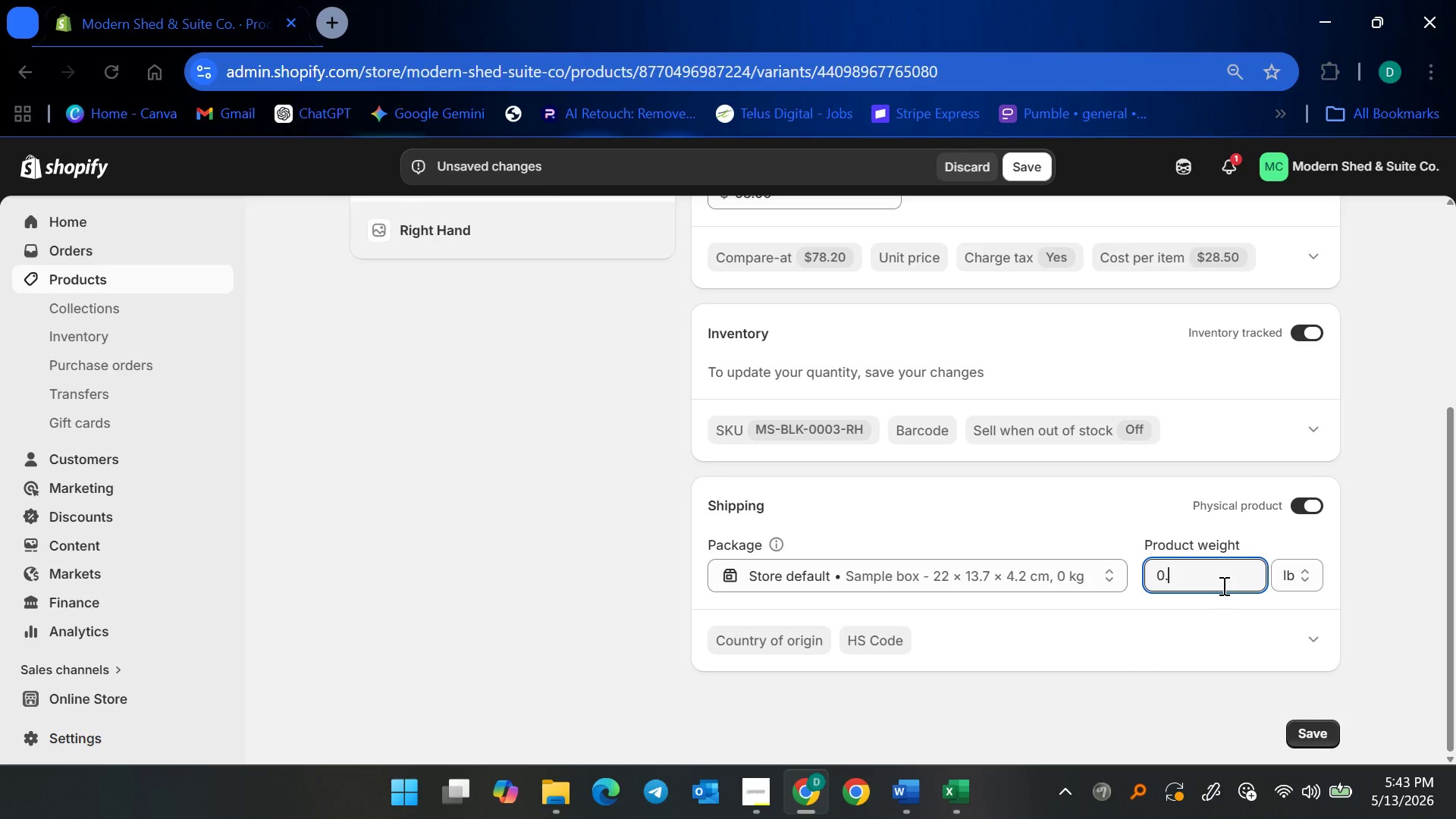 
key(Backspace)
 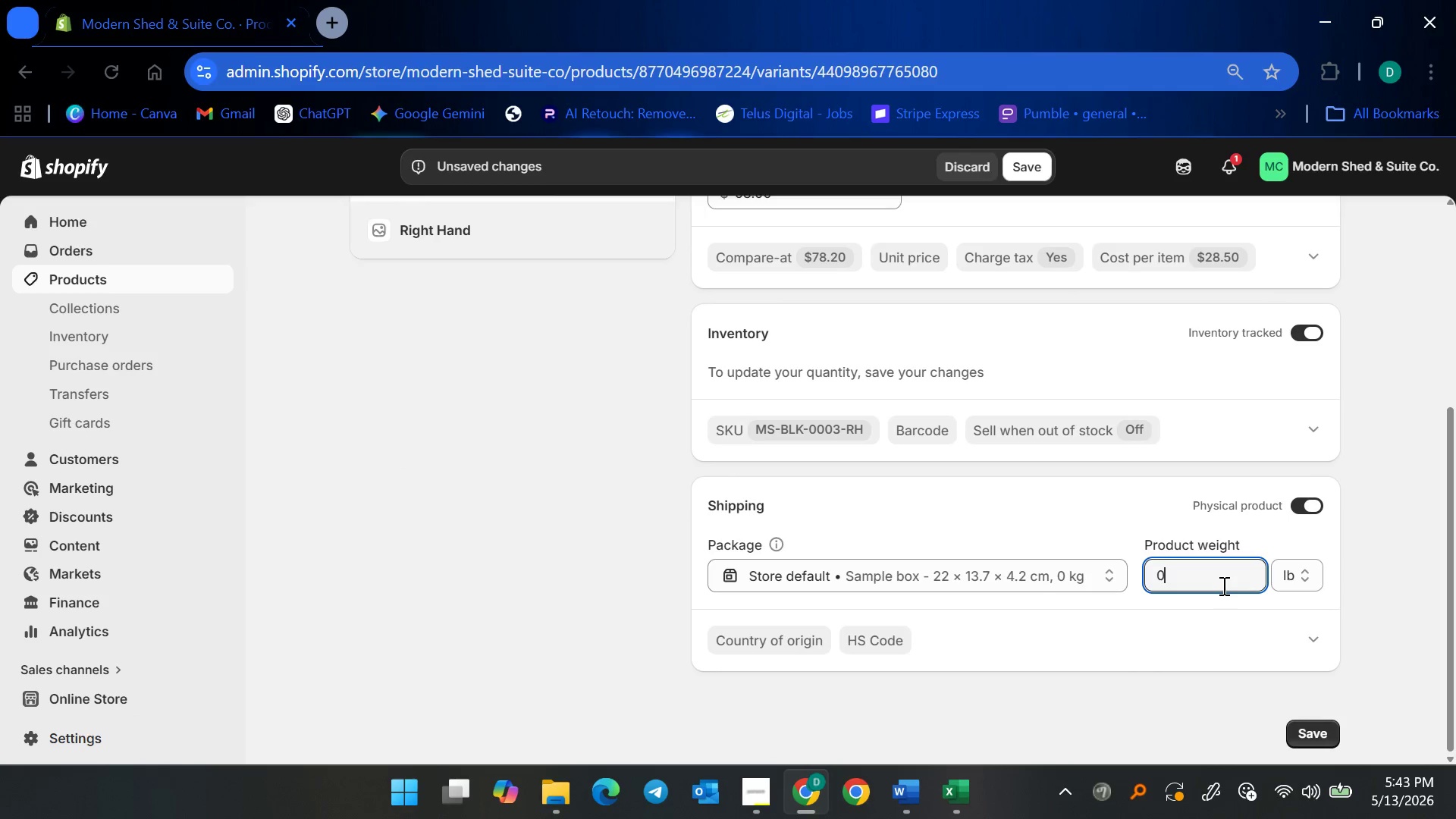 
key(Backspace)
 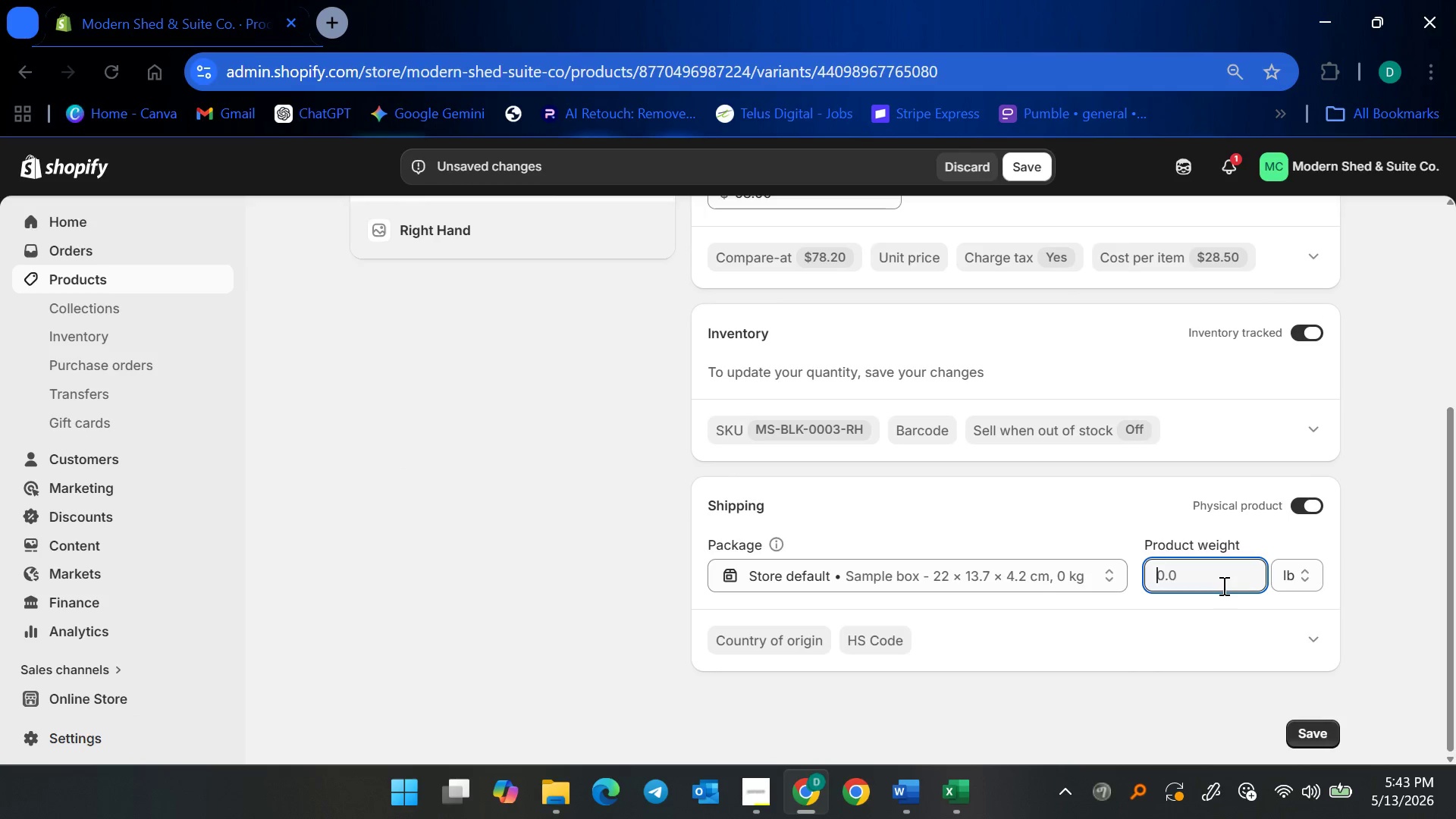 
key(Backspace)
 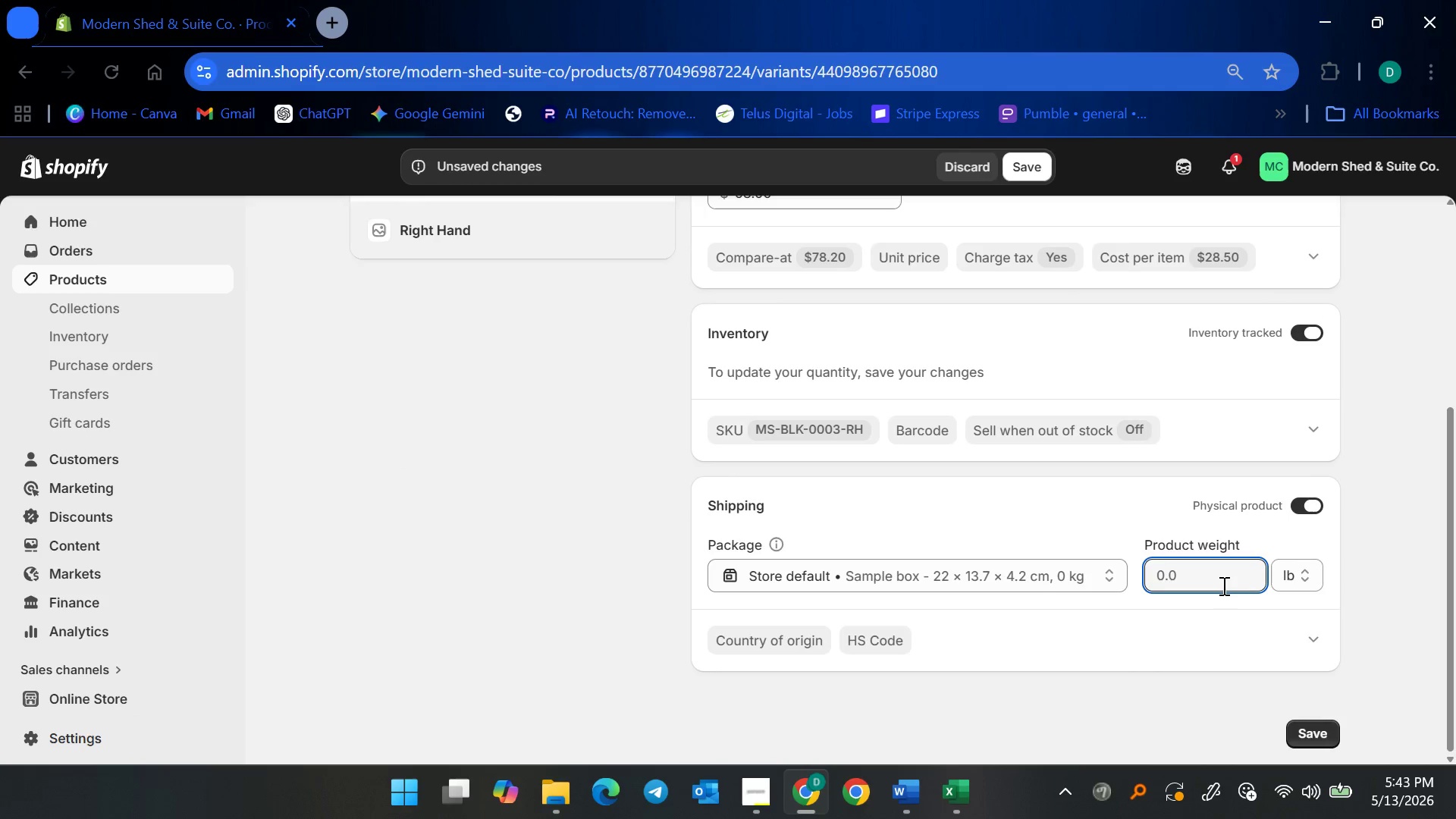 
key(2)
 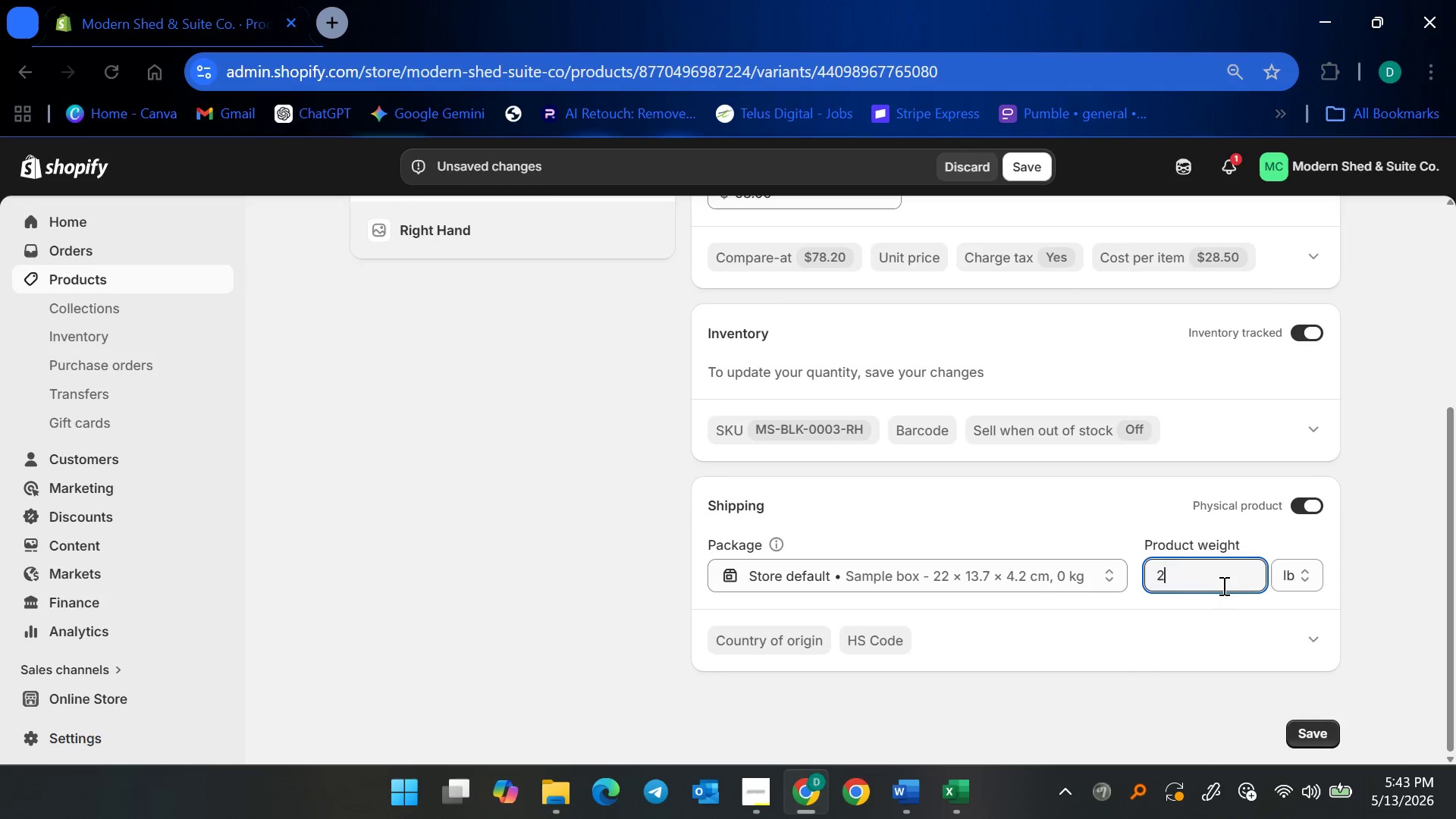 
key(Period)
 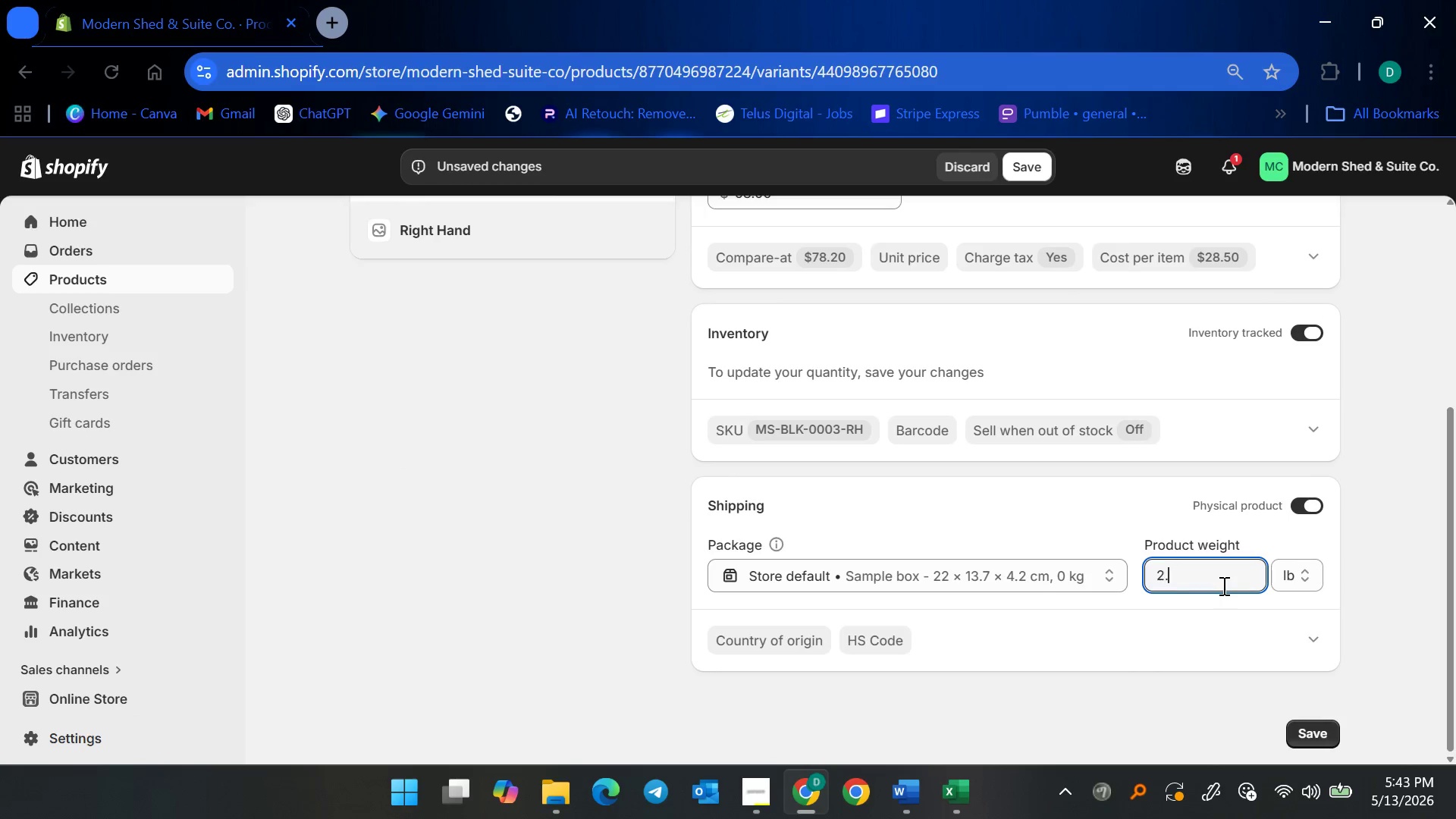 
key(2)
 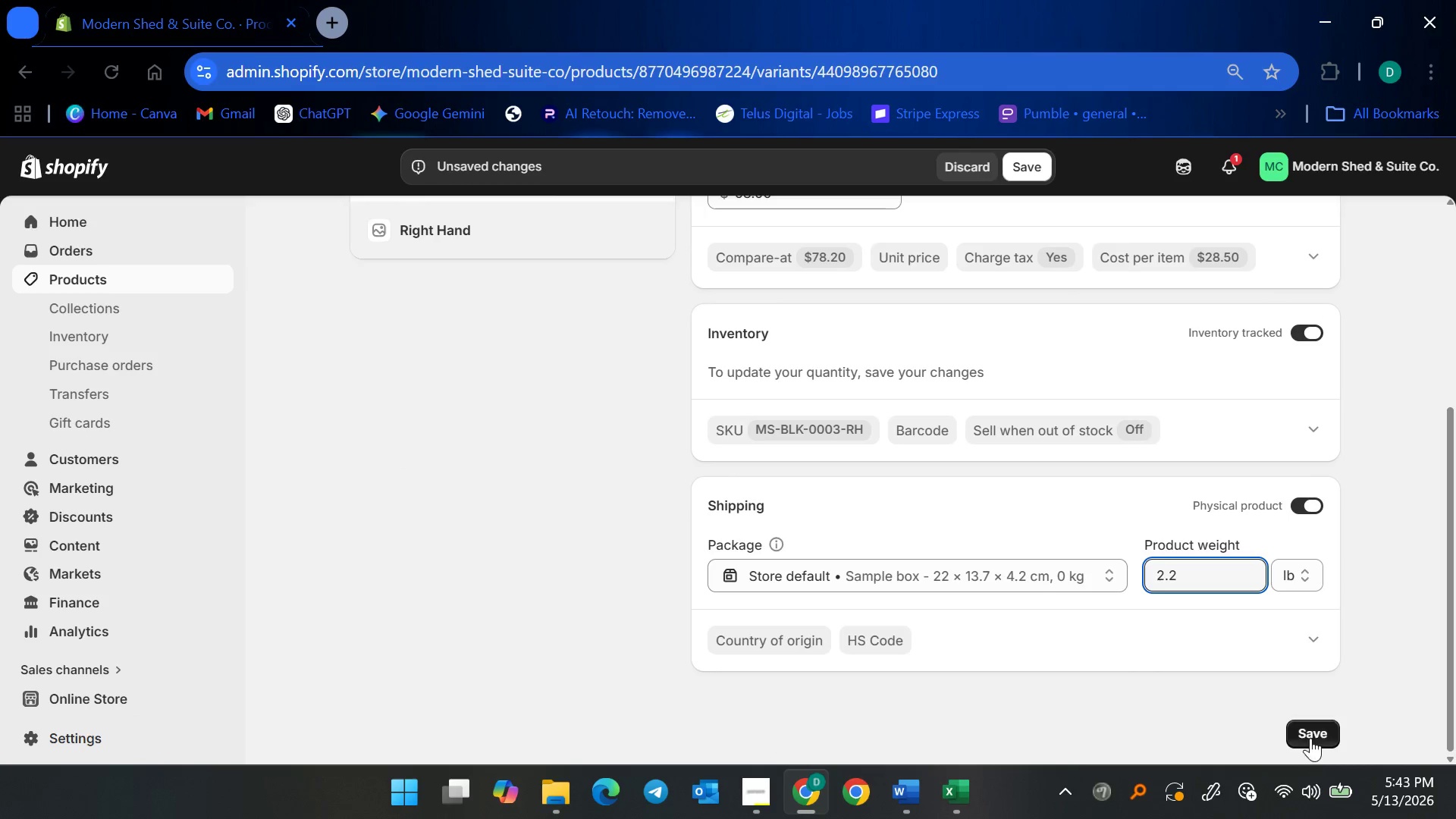 
scroll: coordinate [1138, 744], scroll_direction: none, amount: 0.0
 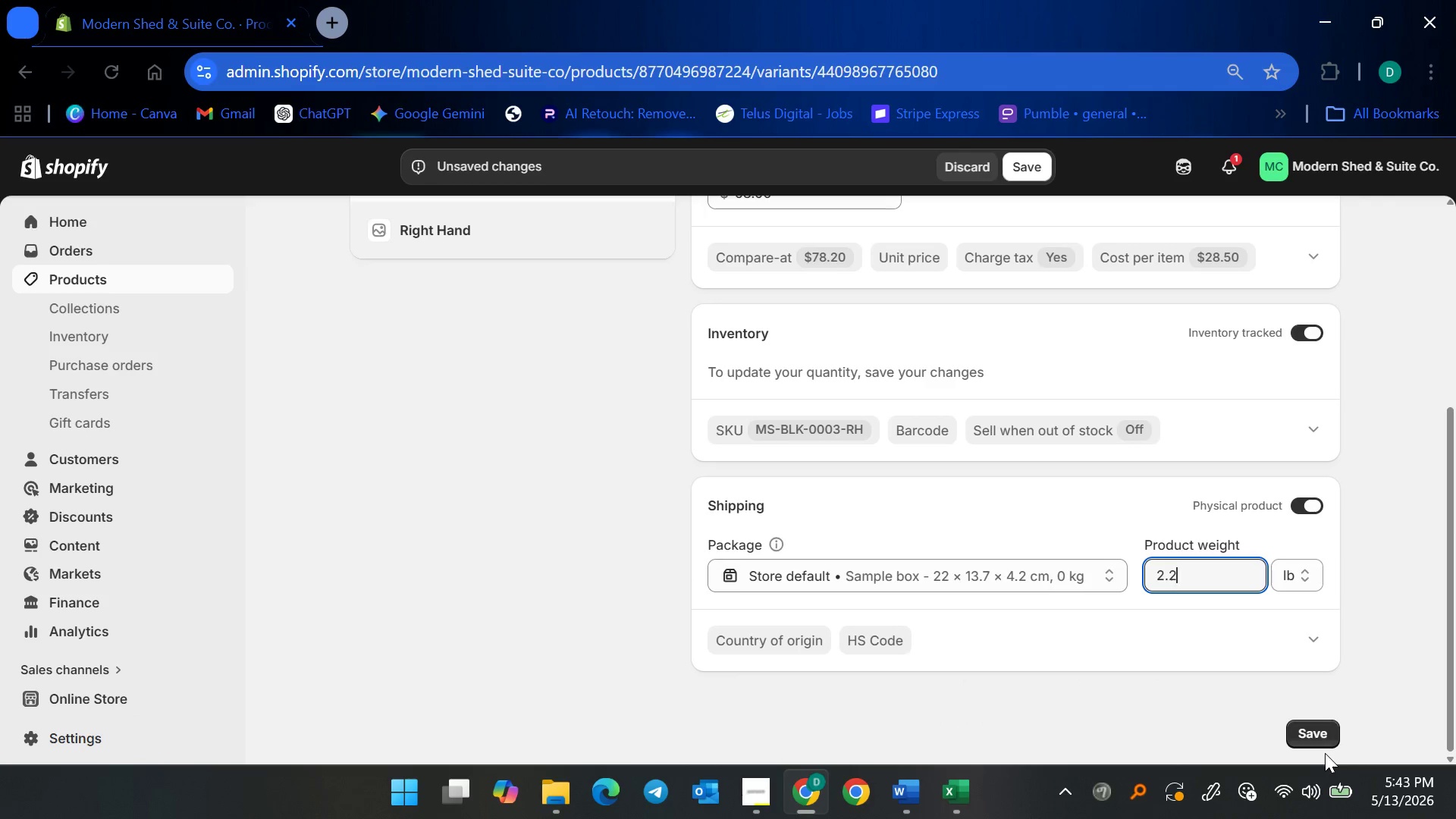 
left_click([1319, 735])
 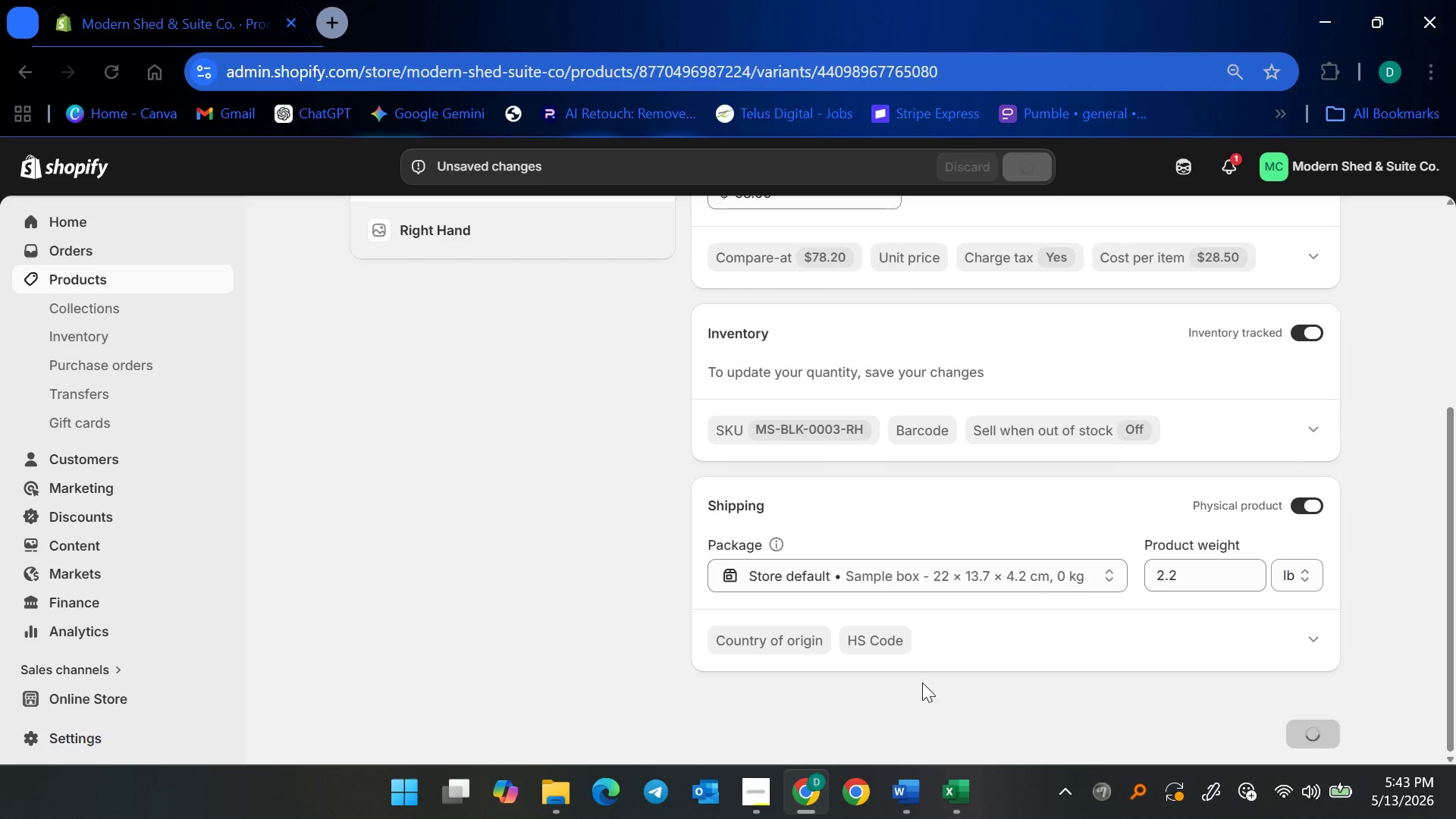 
scroll: coordinate [470, 607], scroll_direction: up, amount: 7.0
 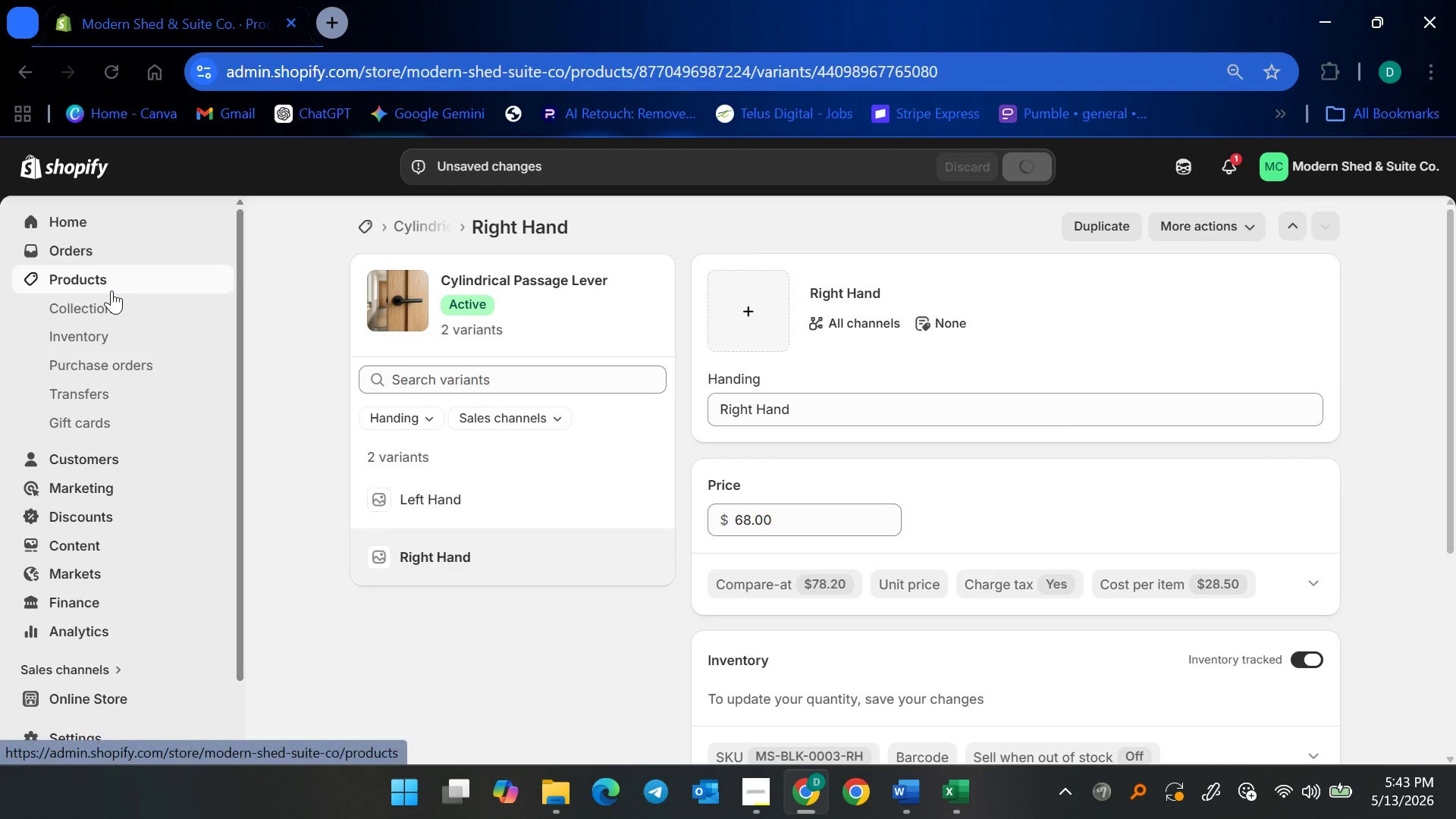 
left_click([111, 285])
 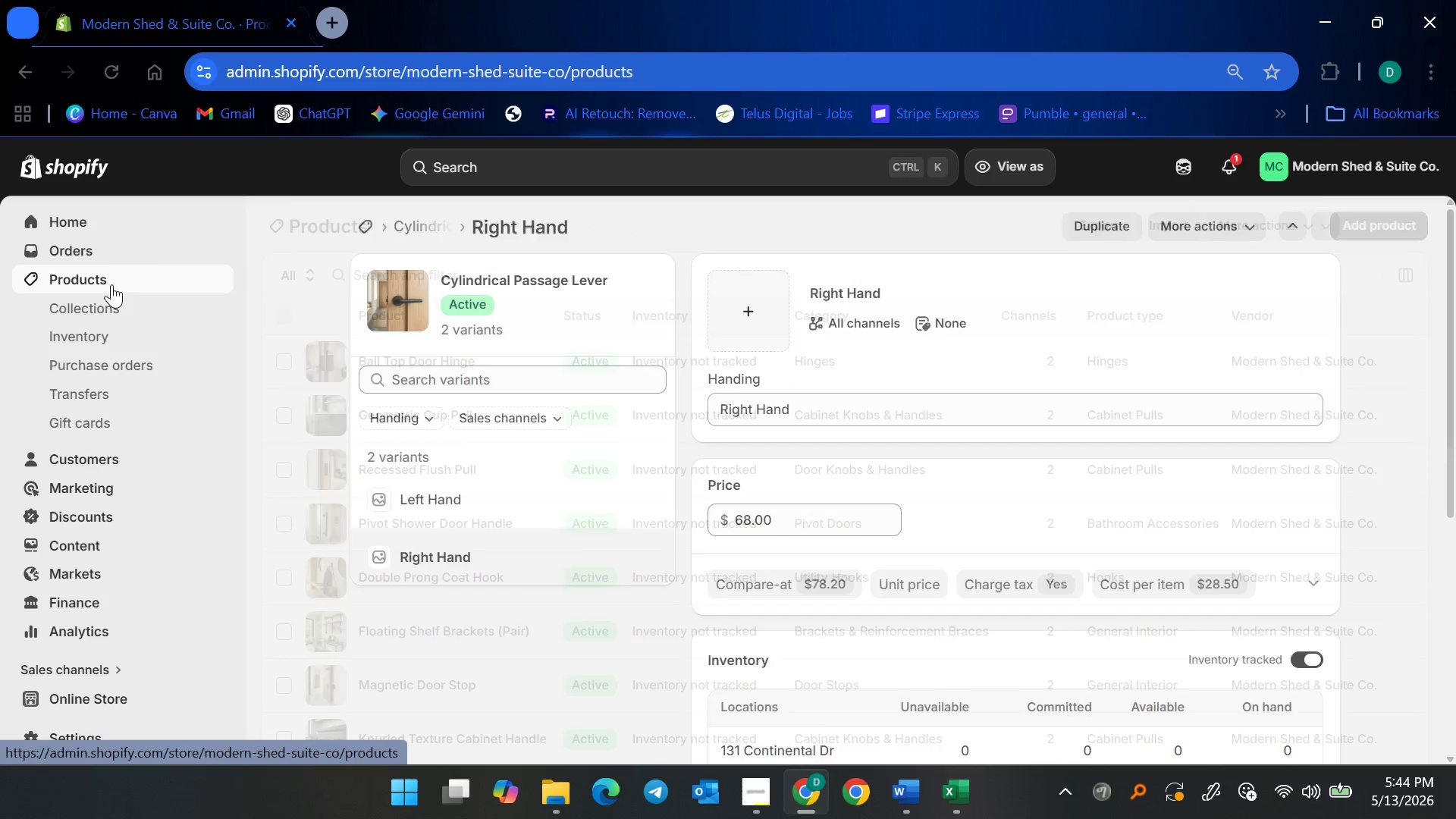 
scroll: coordinate [421, 642], scroll_direction: down, amount: 20.0
 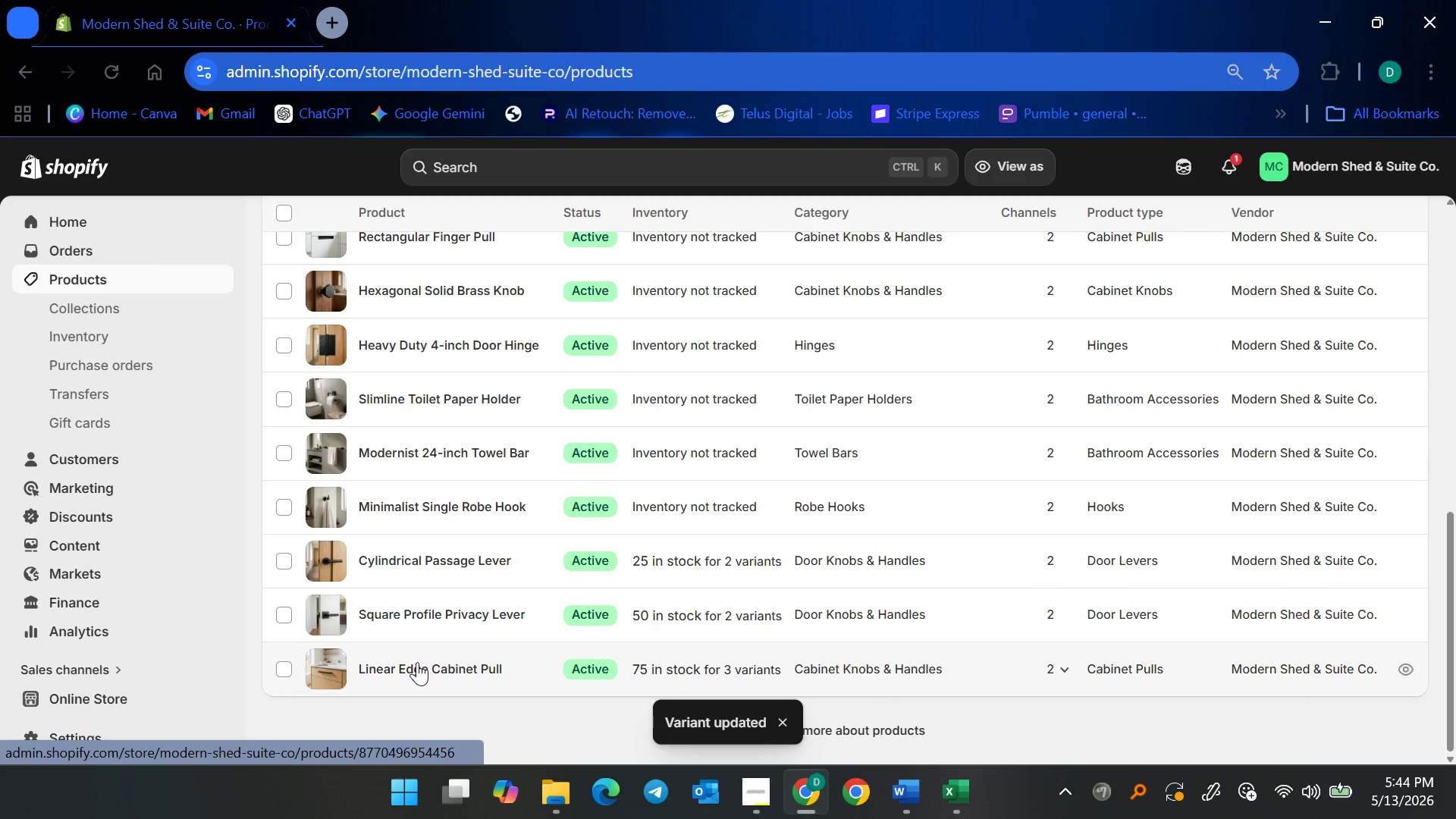 
left_click([416, 665])
 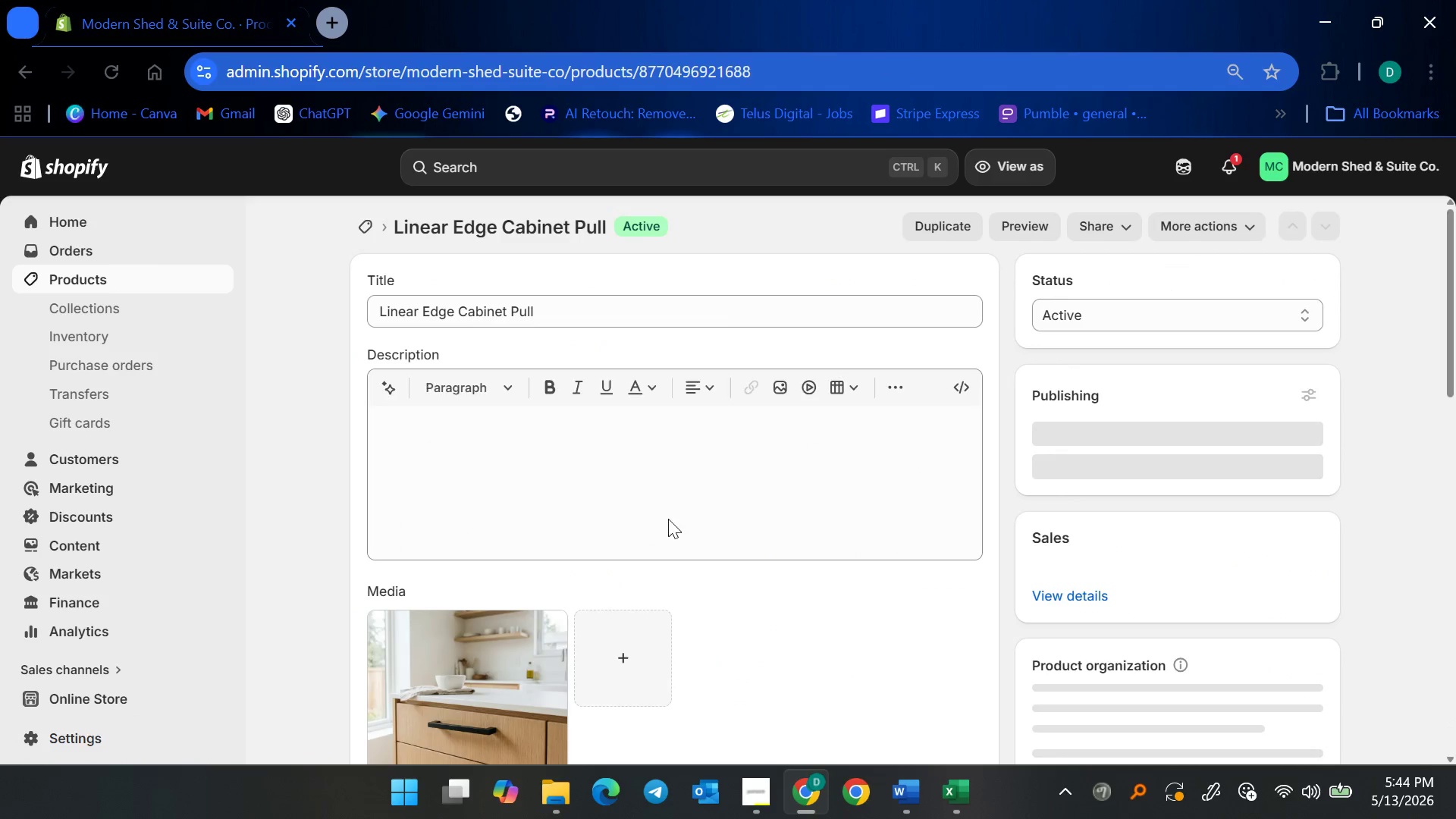 
scroll: coordinate [789, 567], scroll_direction: down, amount: 18.0
 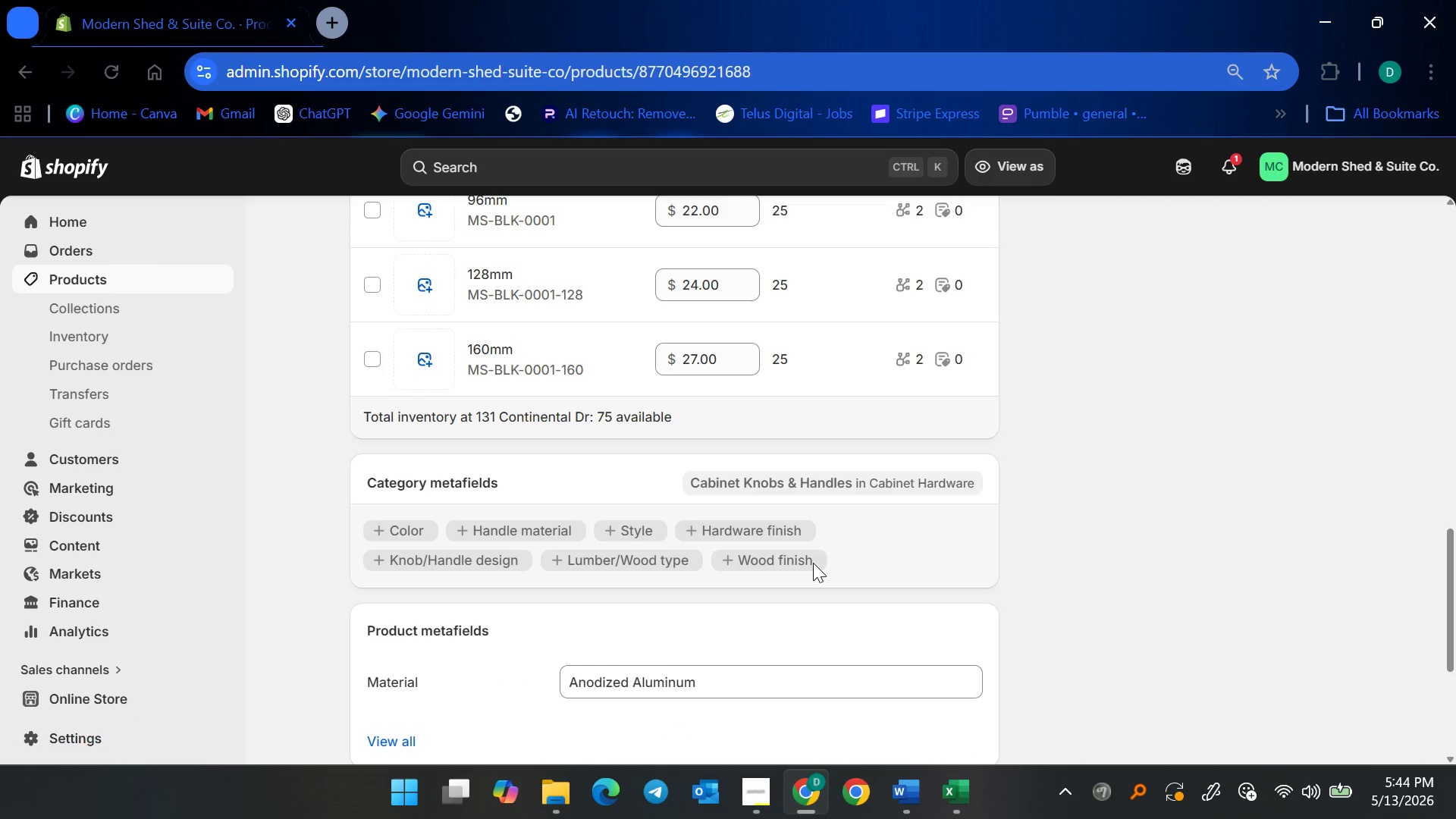 
scroll: coordinate [813, 560], scroll_direction: up, amount: 3.0
 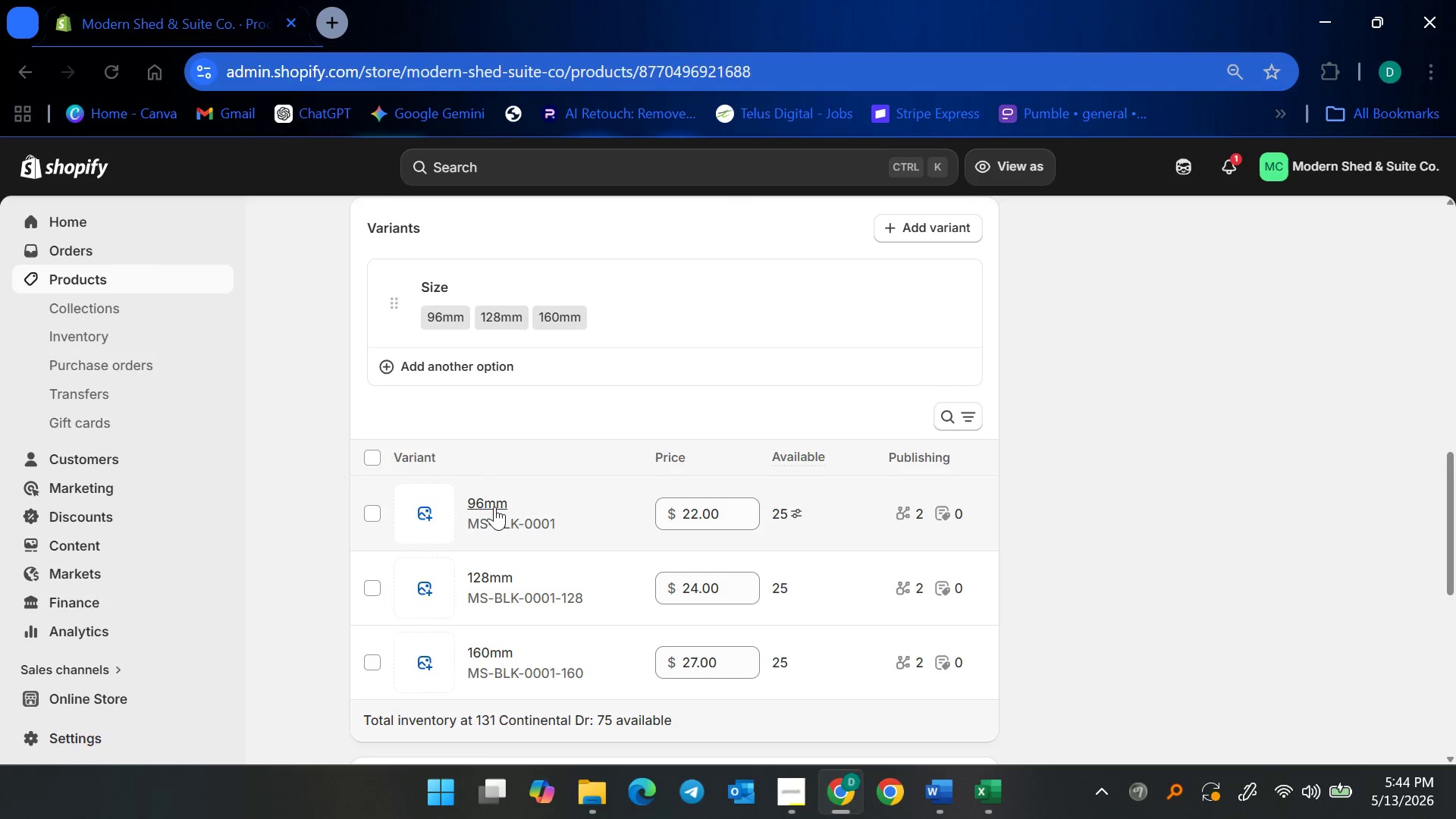 
left_click([493, 505])
 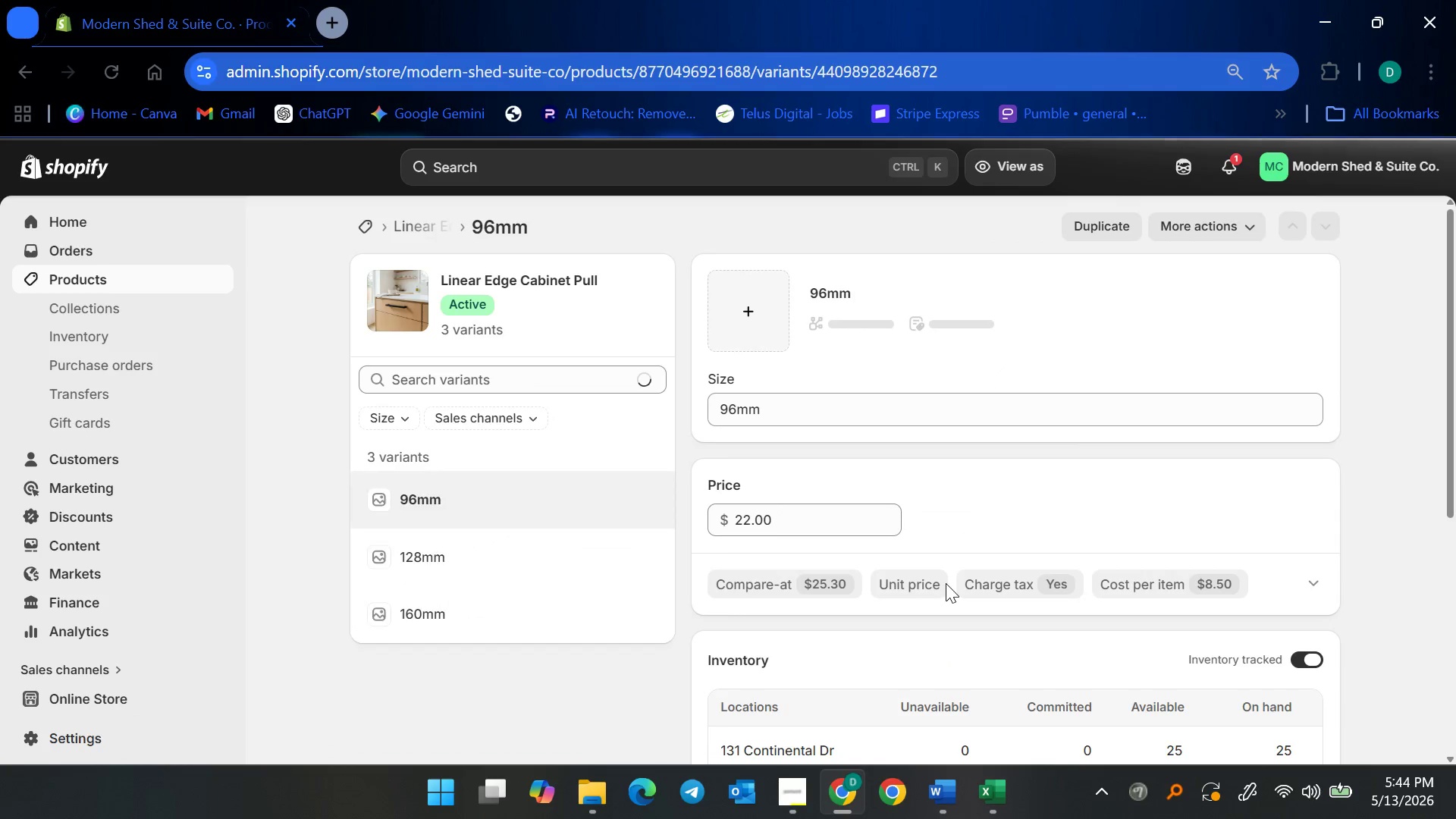 
scroll: coordinate [1028, 625], scroll_direction: down, amount: 4.0
 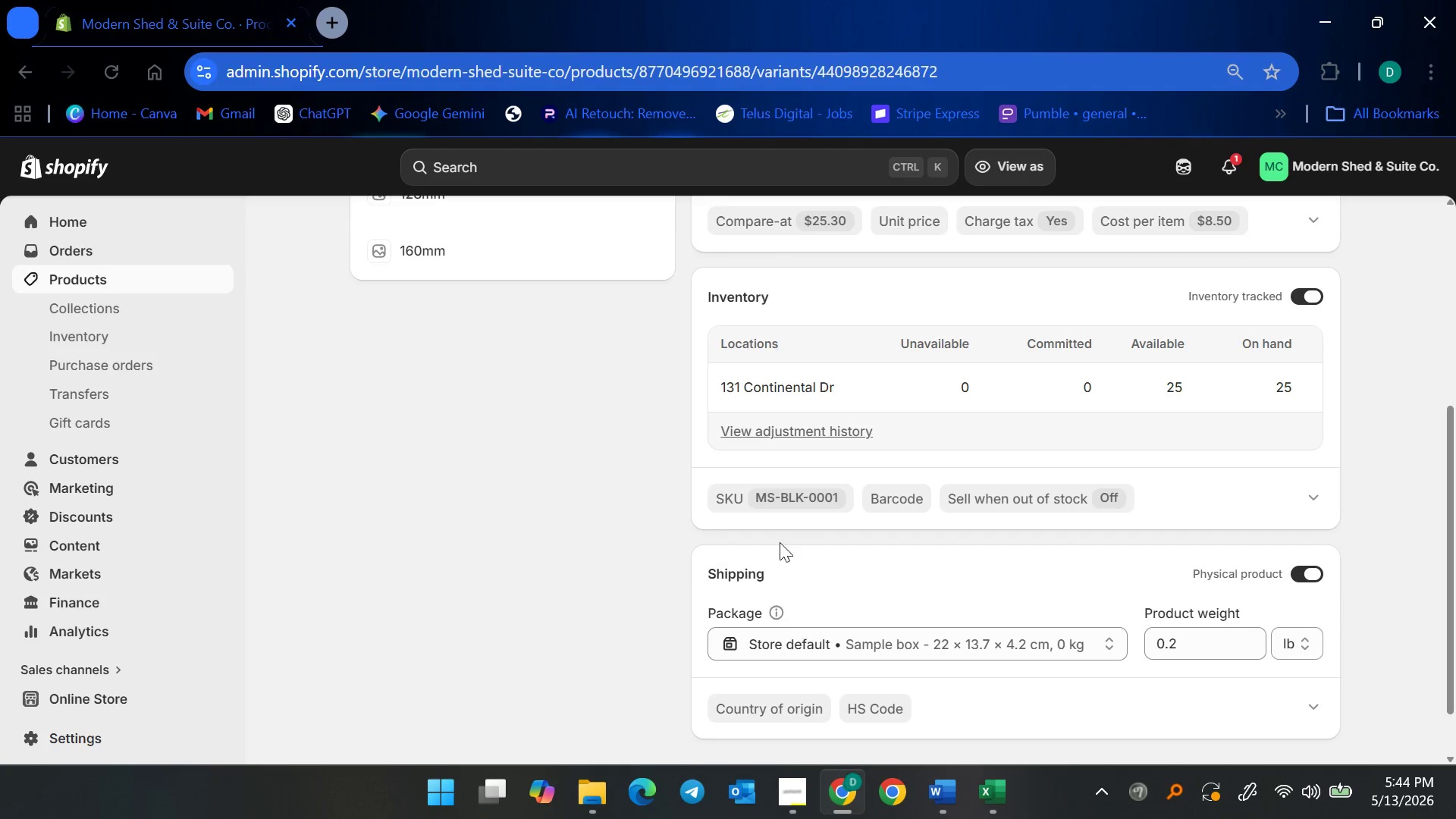 
left_click([771, 493])
 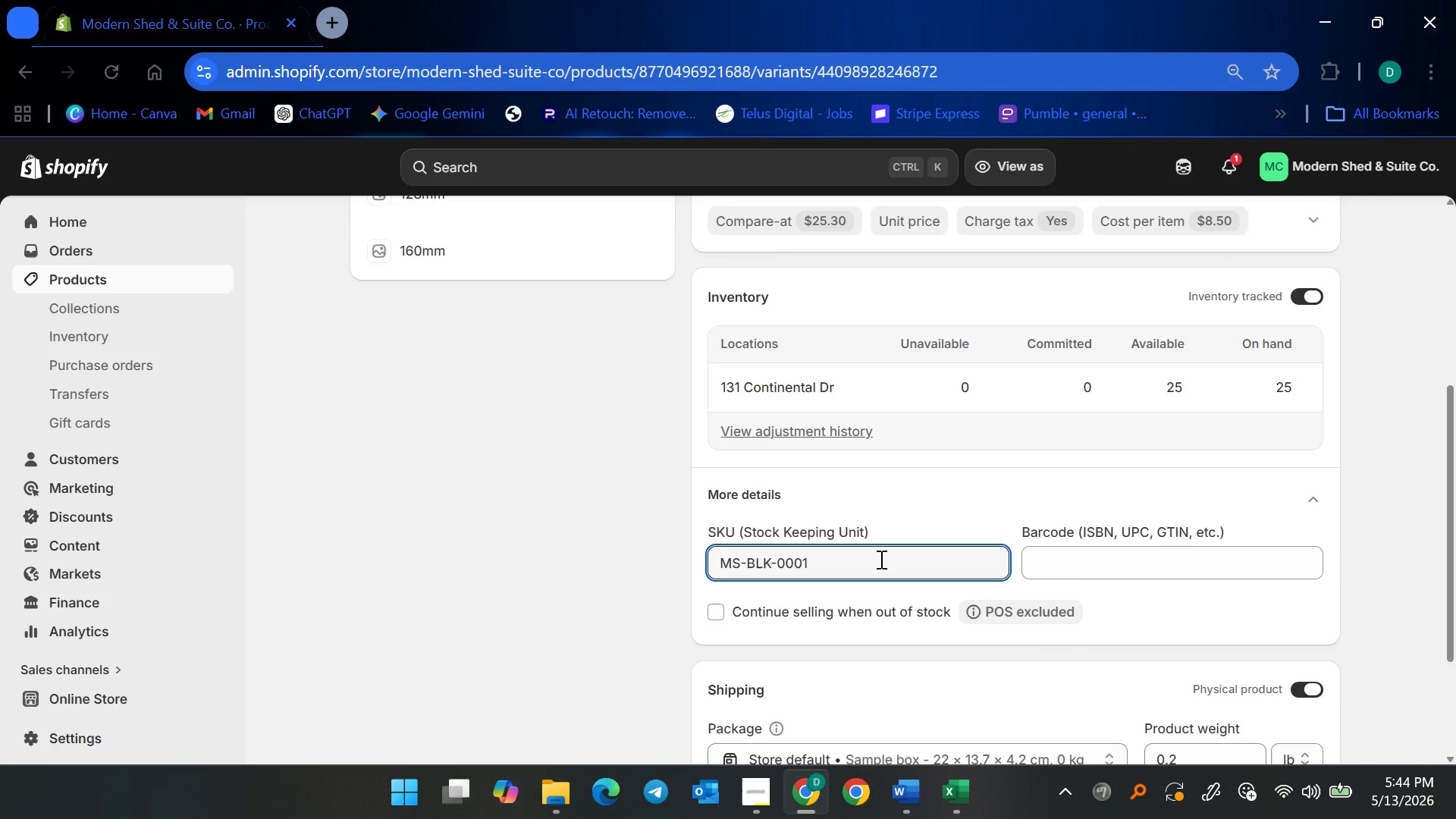 
type(- )
key(Backspace)
type(96)
 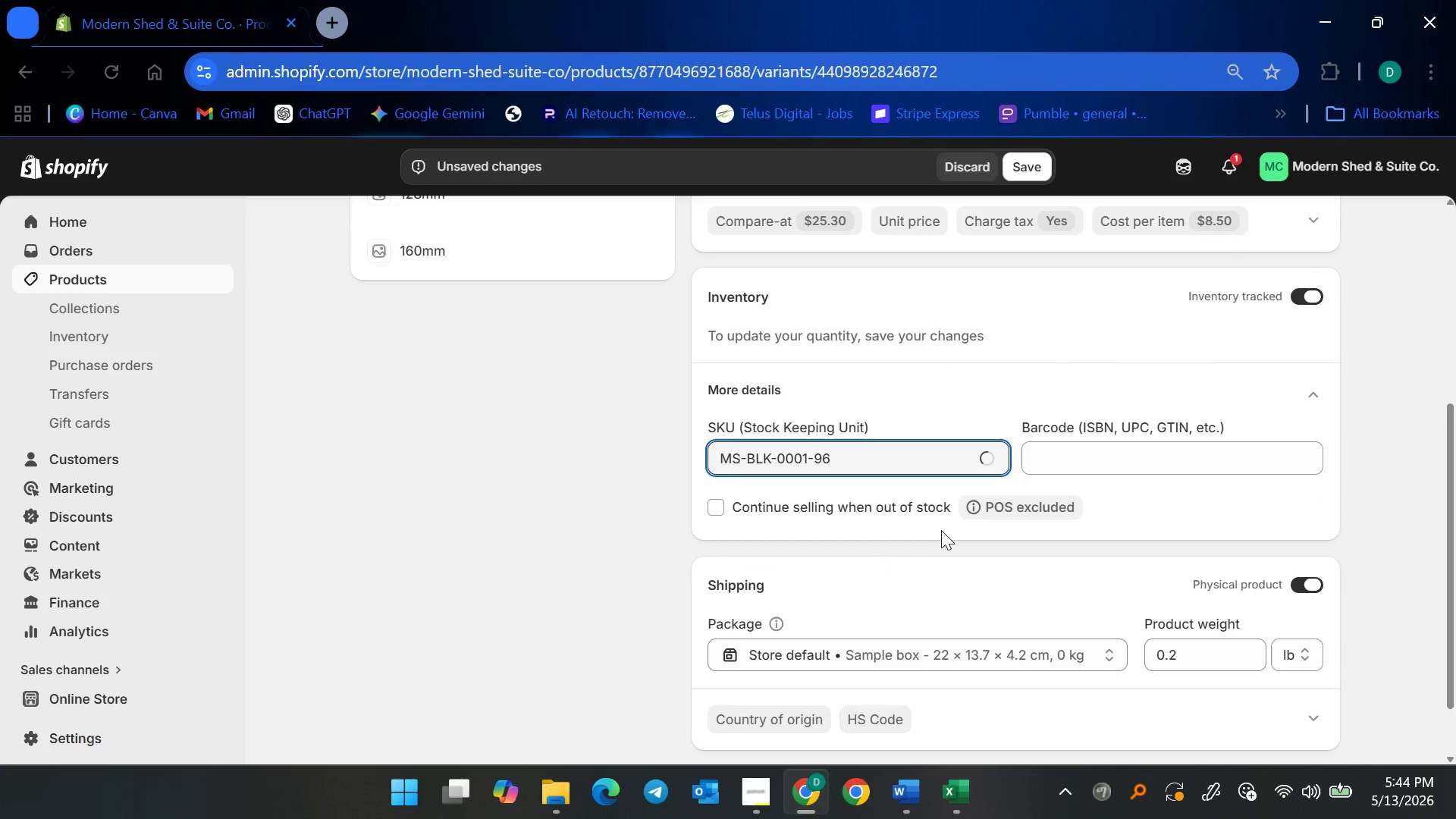 
scroll: coordinate [930, 531], scroll_direction: up, amount: 2.0
 